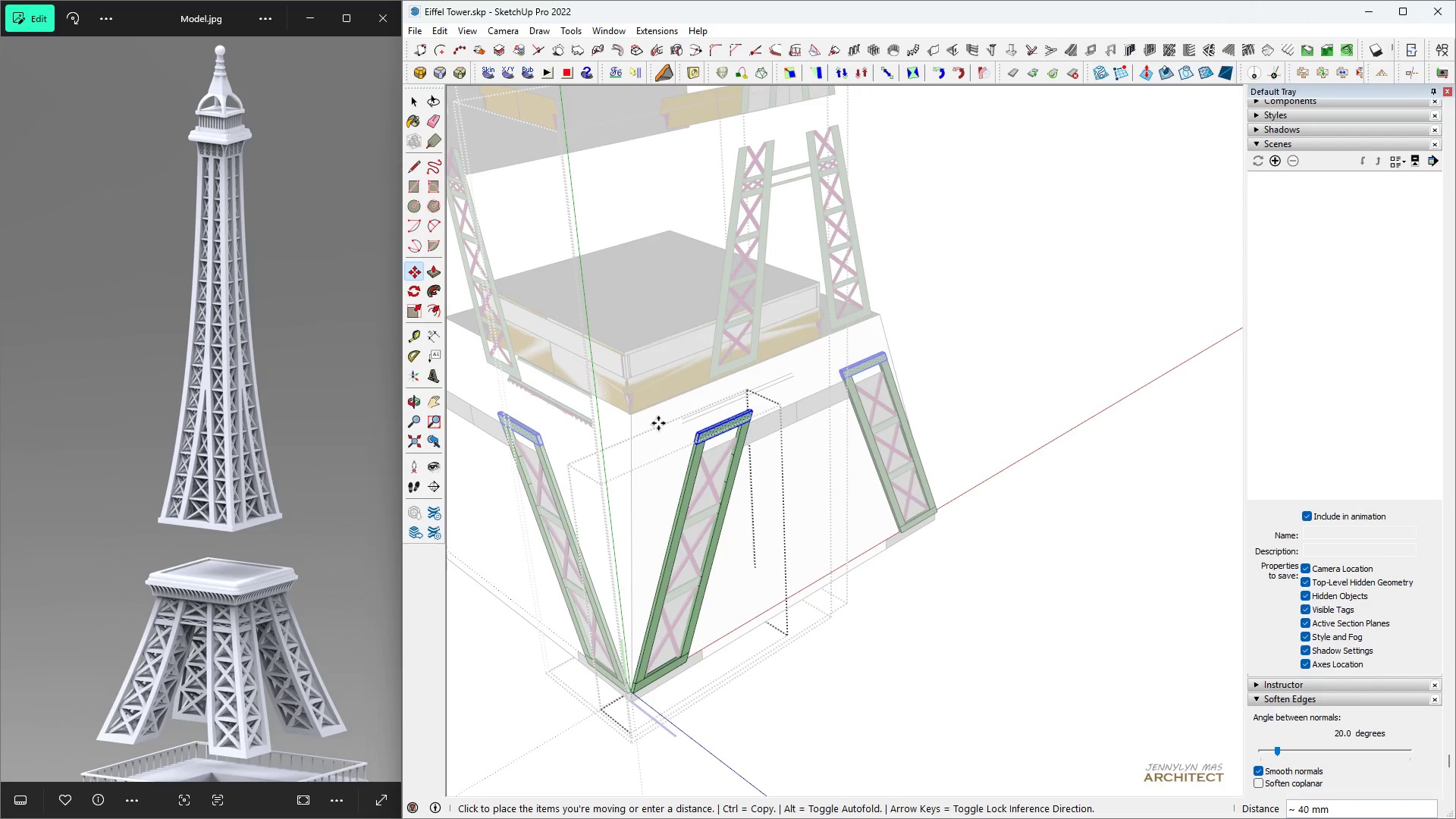 
left_click([658, 423])
 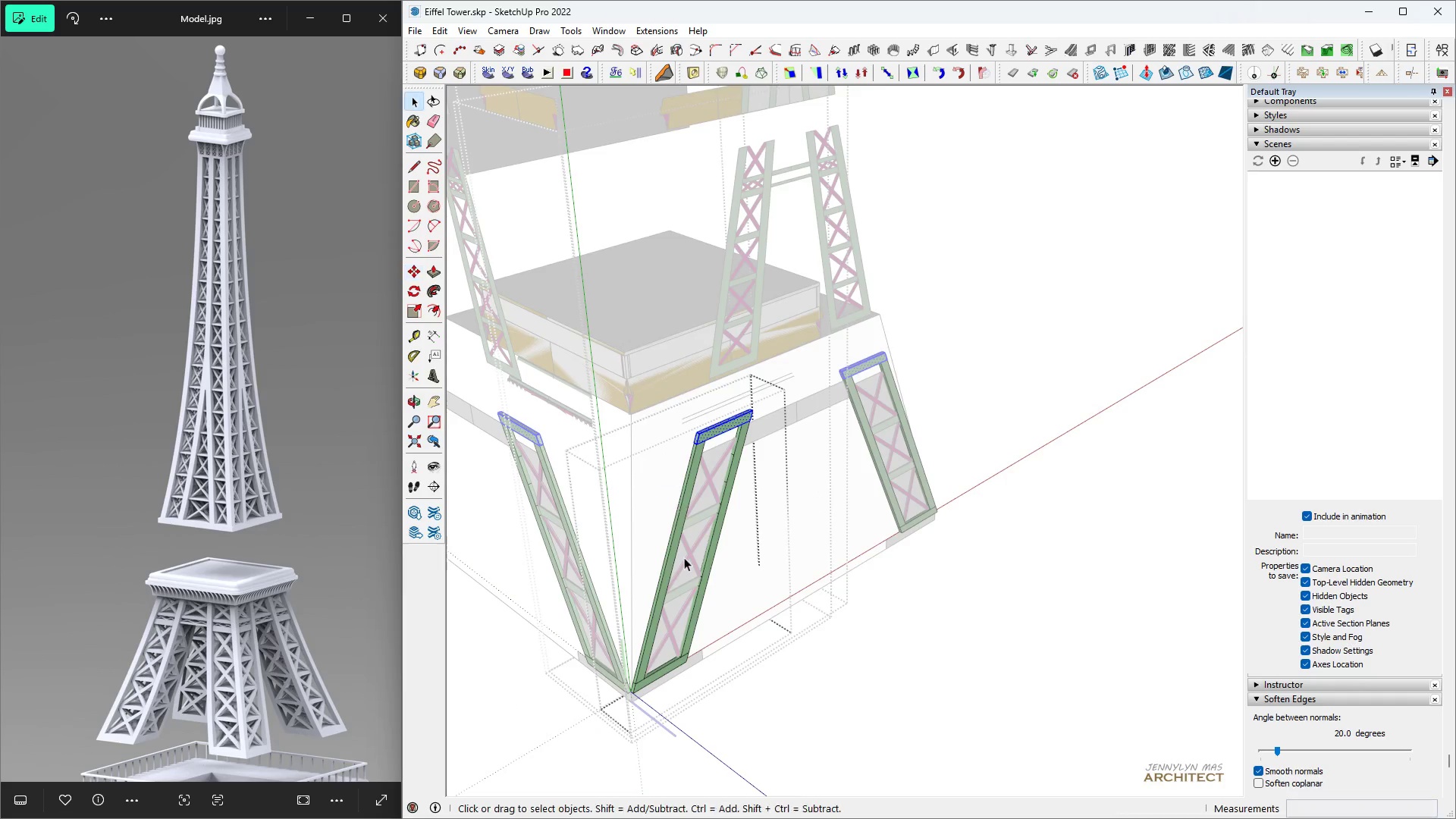 
key(Space)
 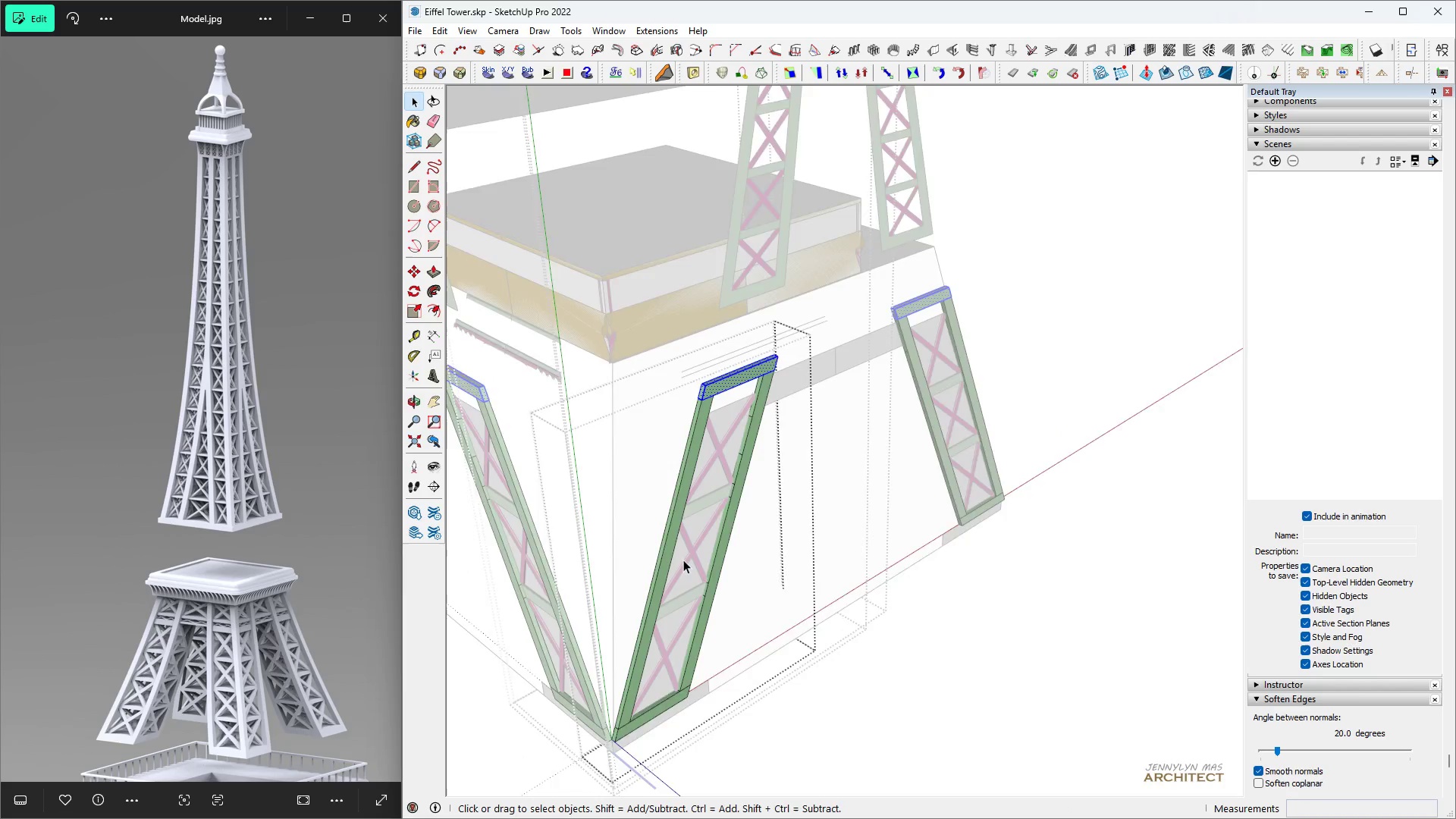 
scroll: coordinate [683, 560], scroll_direction: up, amount: 5.0
 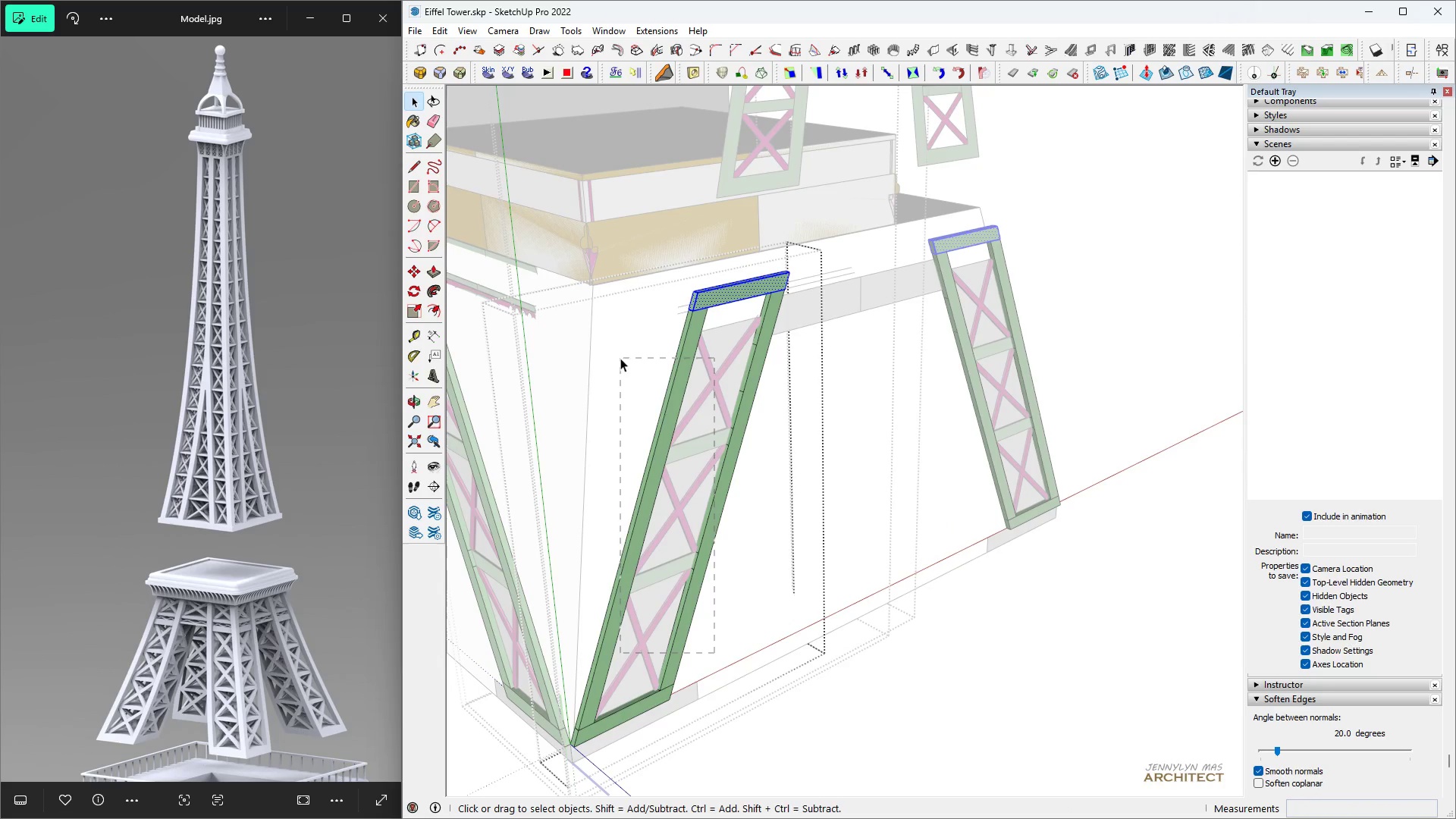 
hold_key(key=ControlLeft, duration=1.52)
 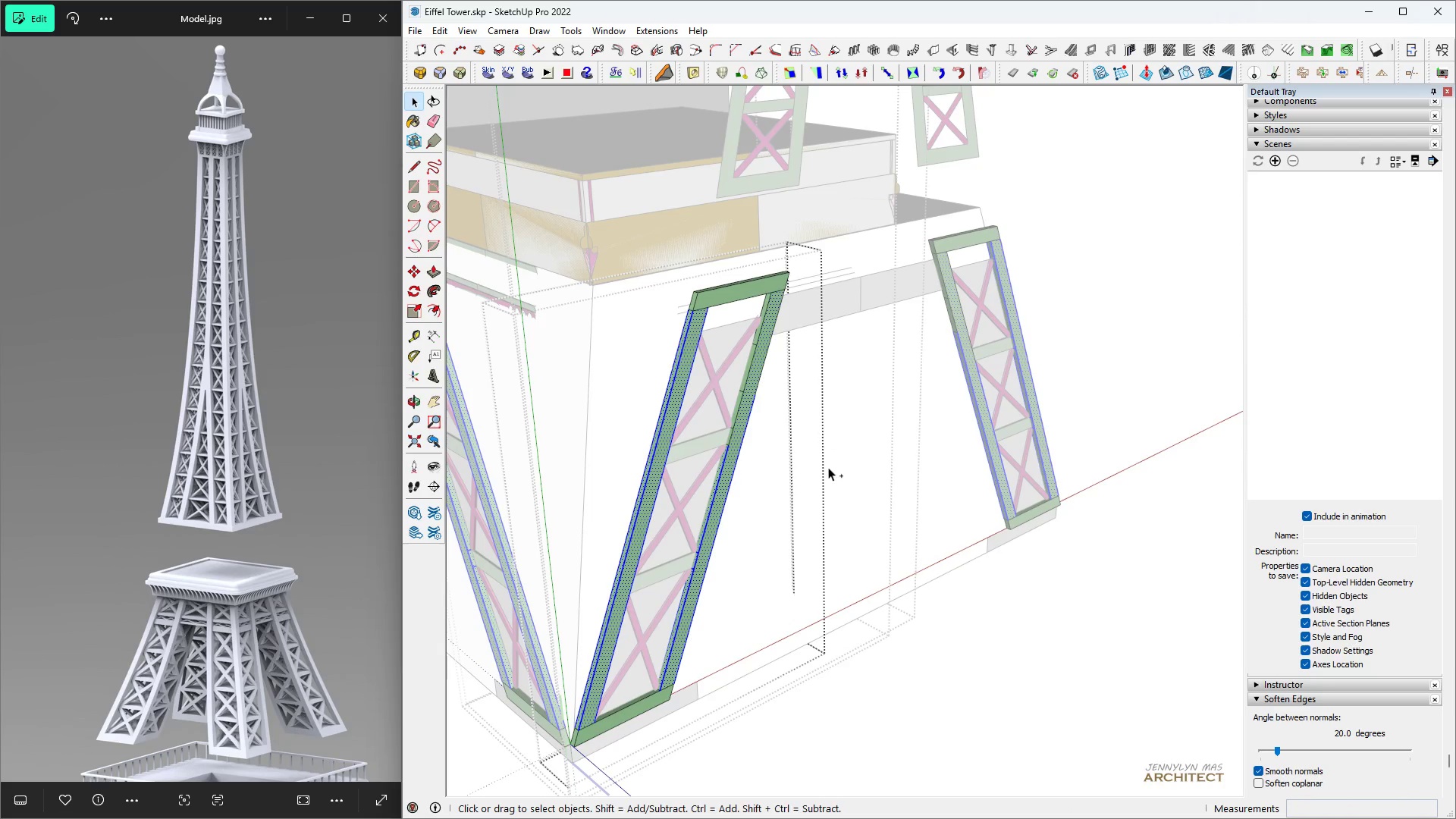 
hold_key(key=ControlLeft, duration=1.52)
 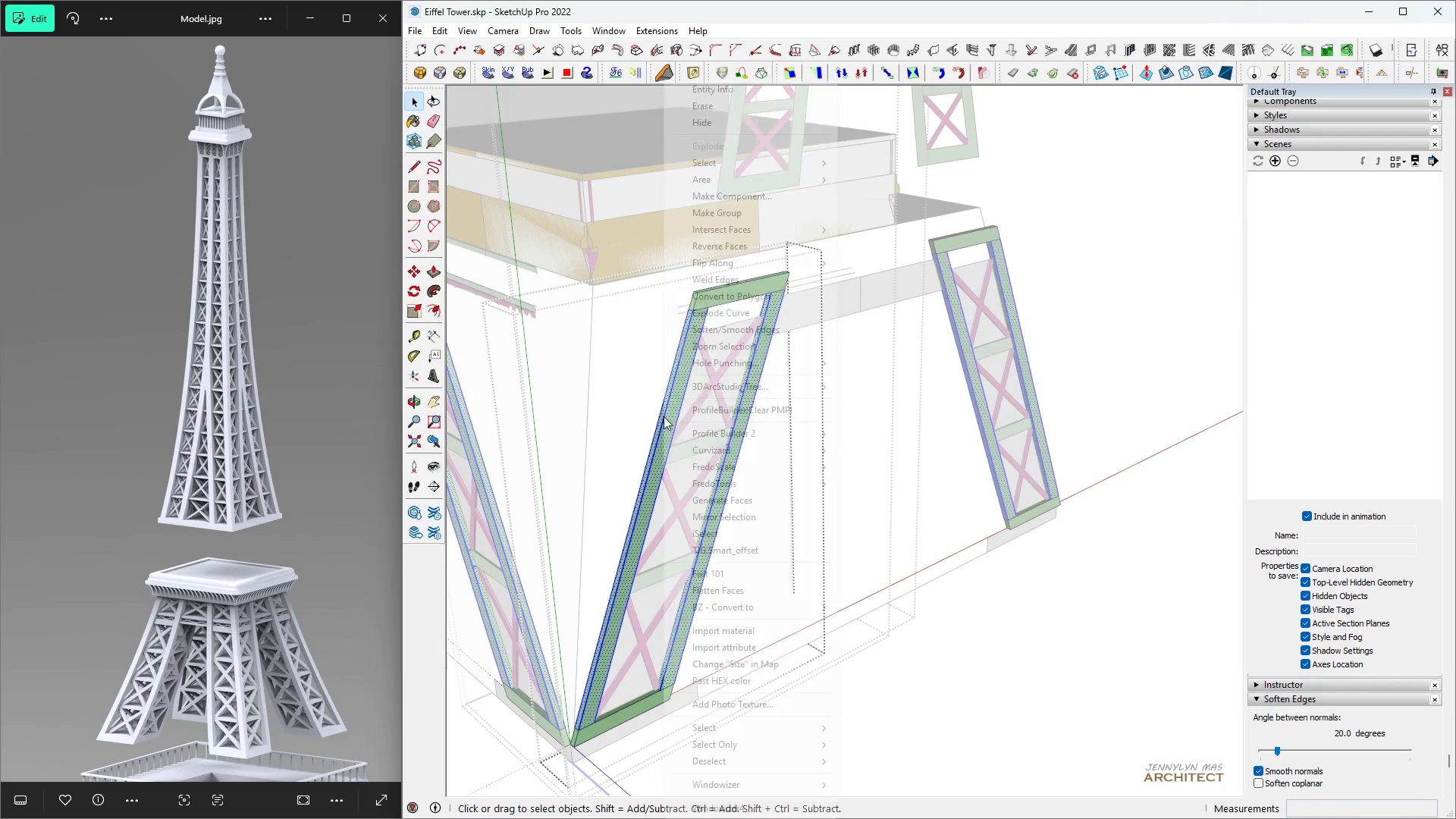 
hold_key(key=ControlLeft, duration=0.91)
right_click([664, 416])
 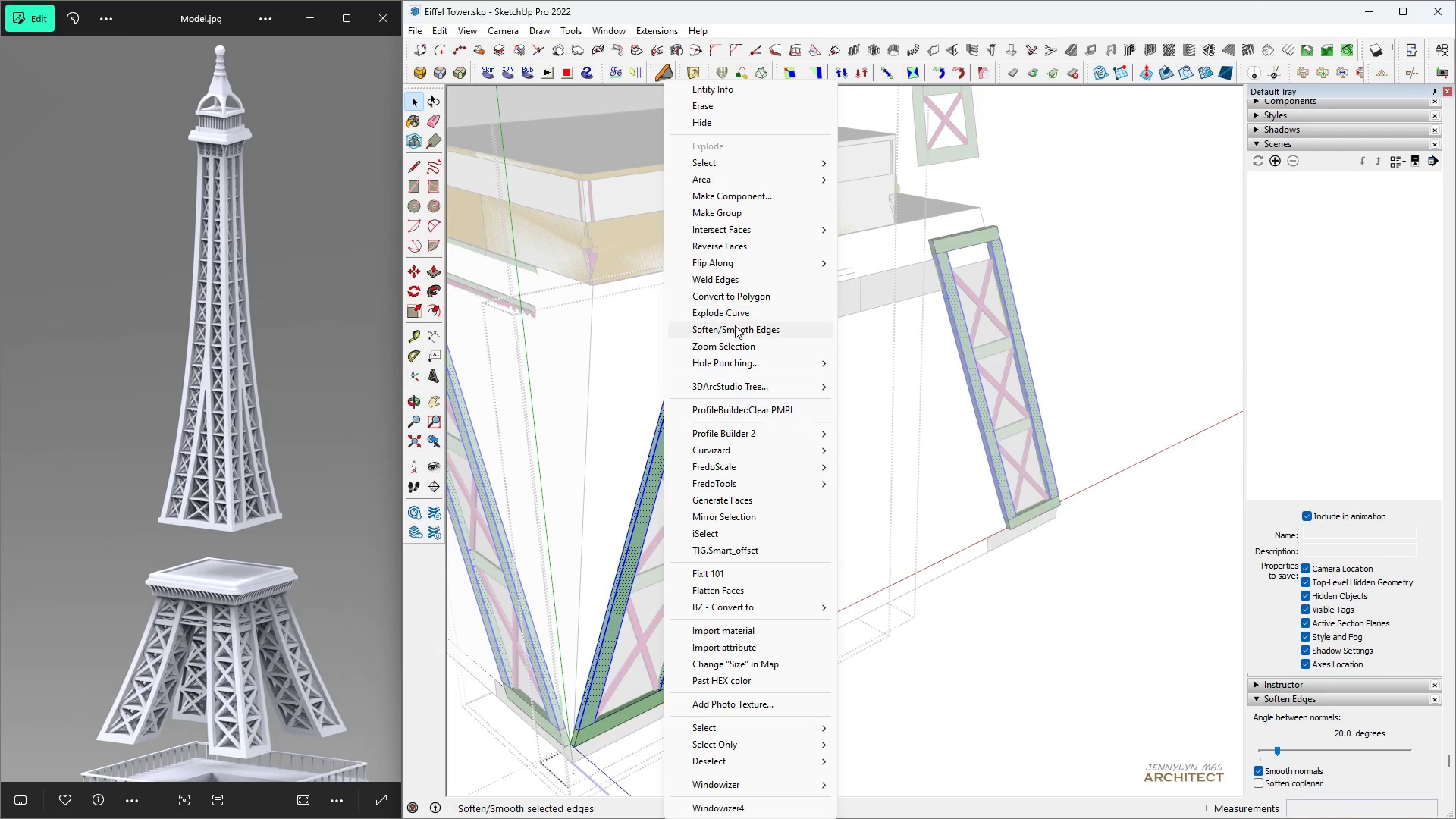 
left_click([735, 335])
 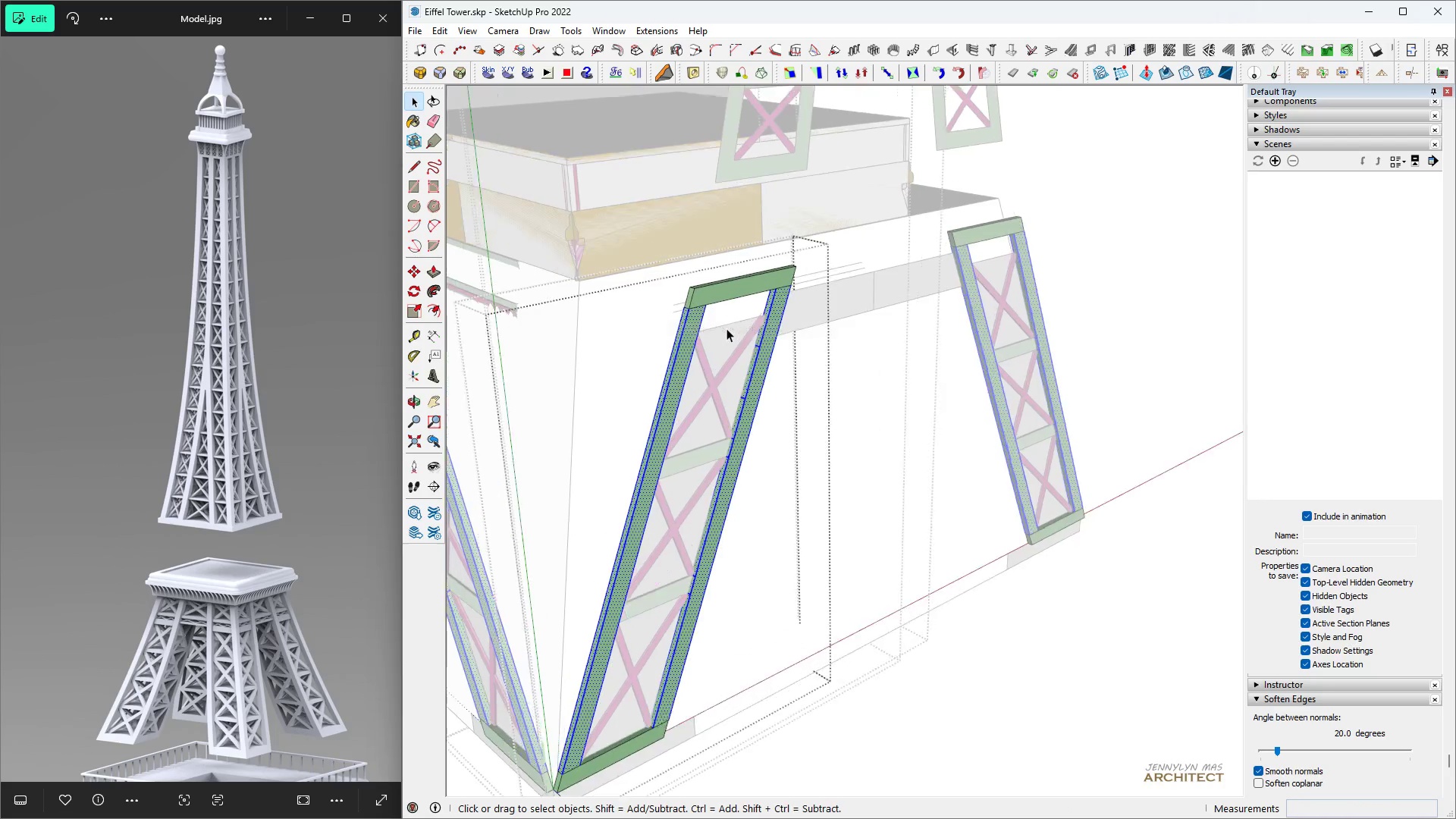 
scroll: coordinate [753, 350], scroll_direction: up, amount: 8.0
 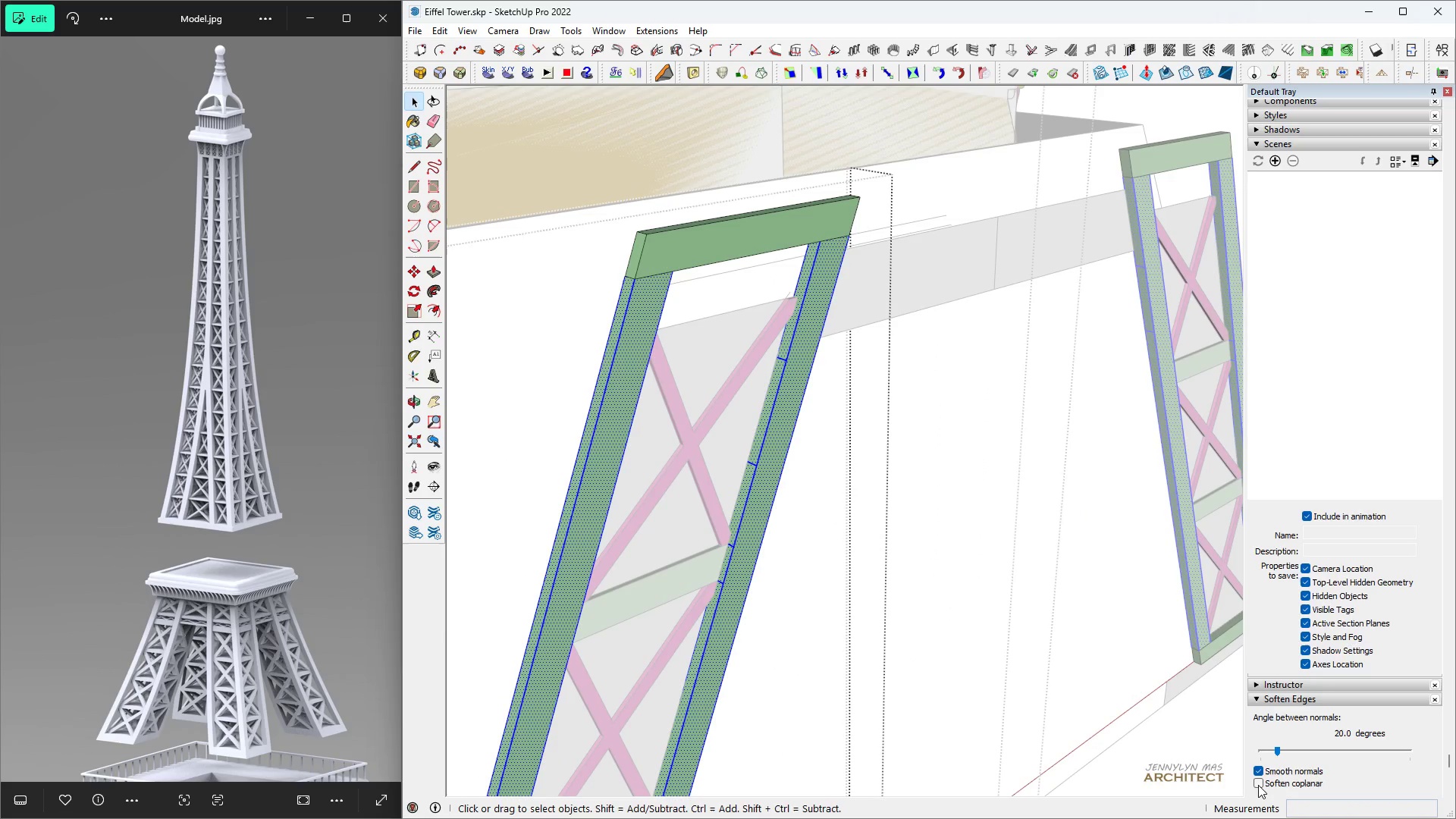 
left_click([1258, 785])
 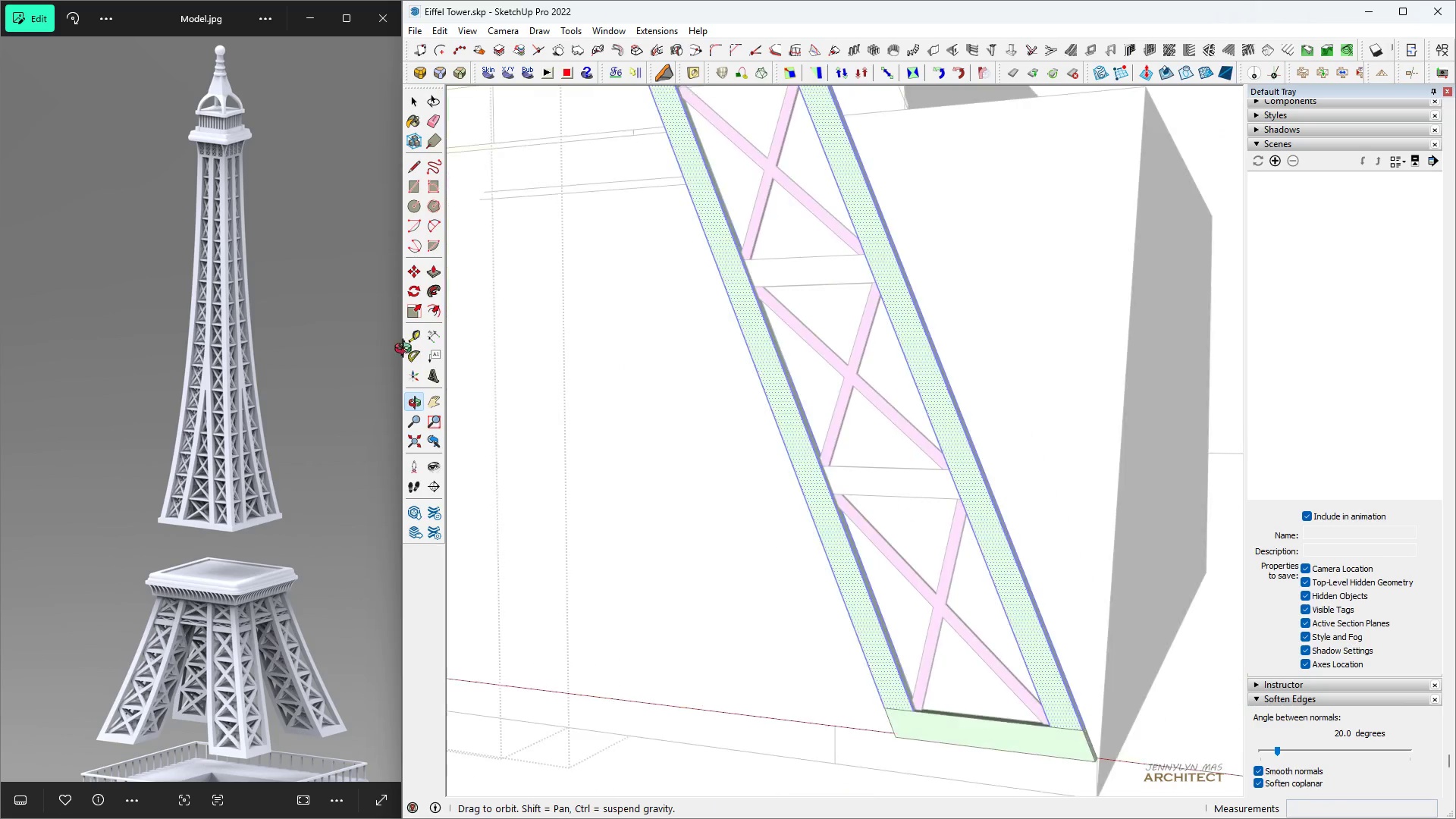 
scroll: coordinate [624, 402], scroll_direction: down, amount: 6.0
 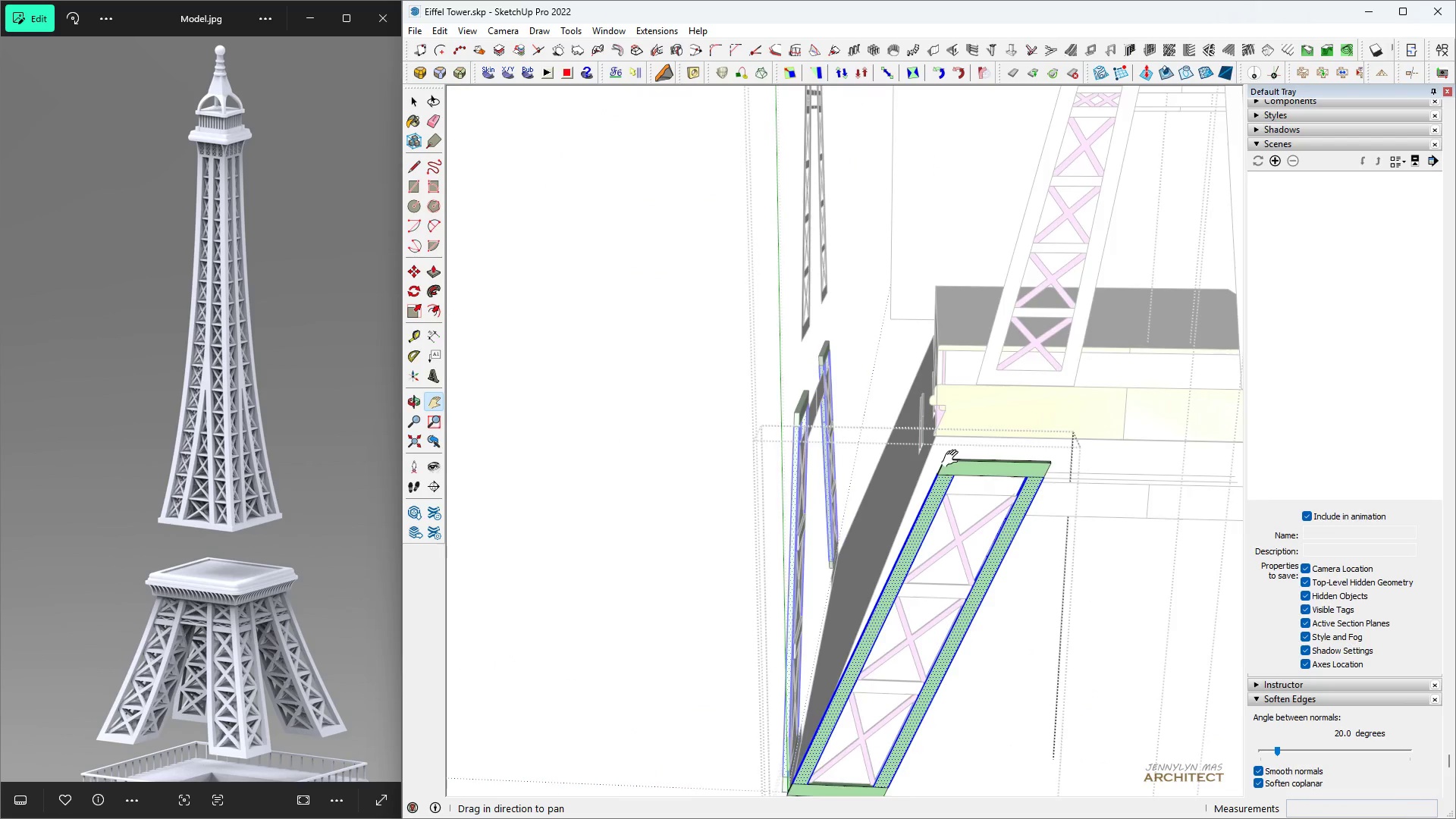 
type(hhhh hh m hhh  )
 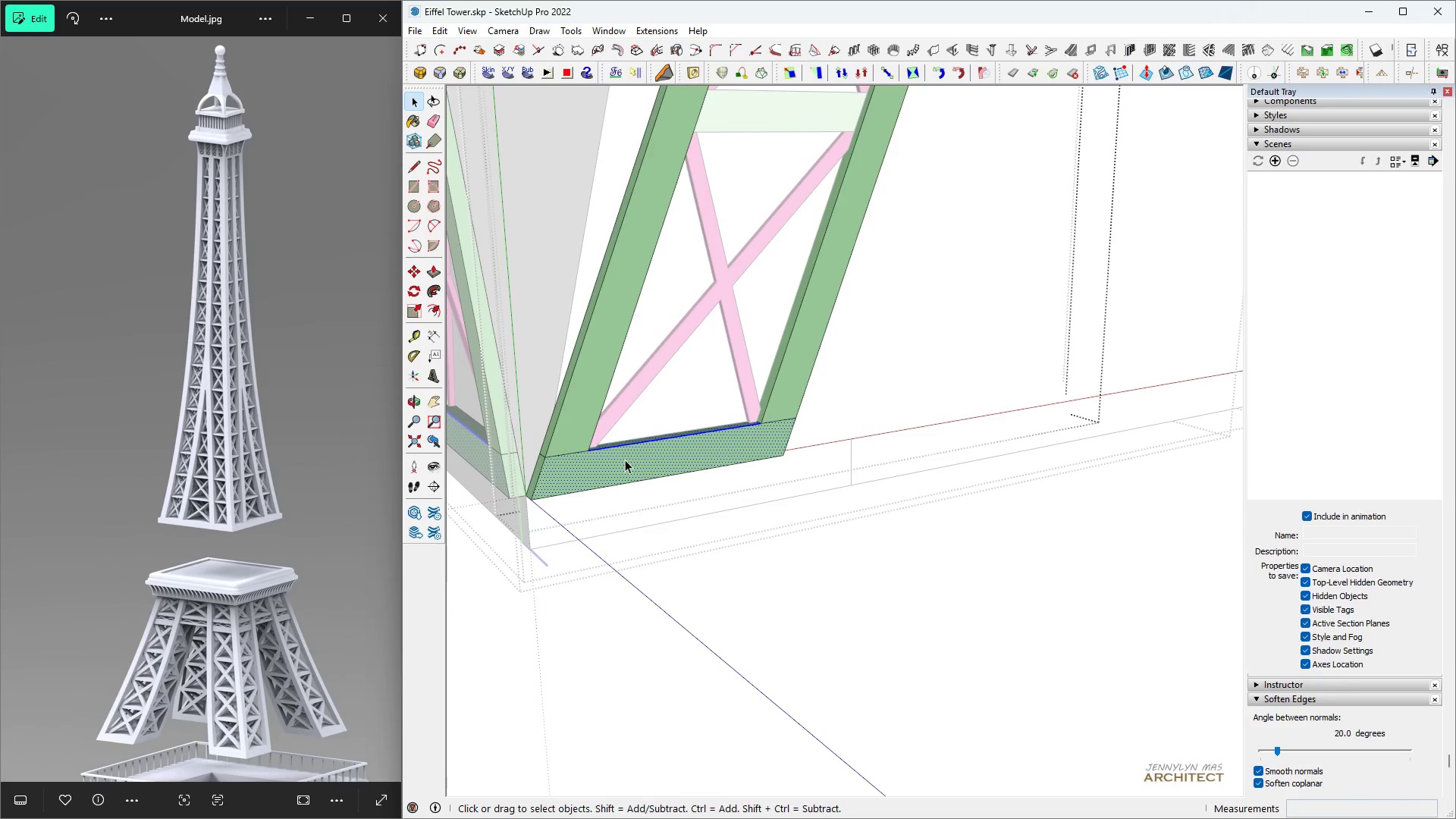 
scroll: coordinate [836, 454], scroll_direction: up, amount: 10.0
 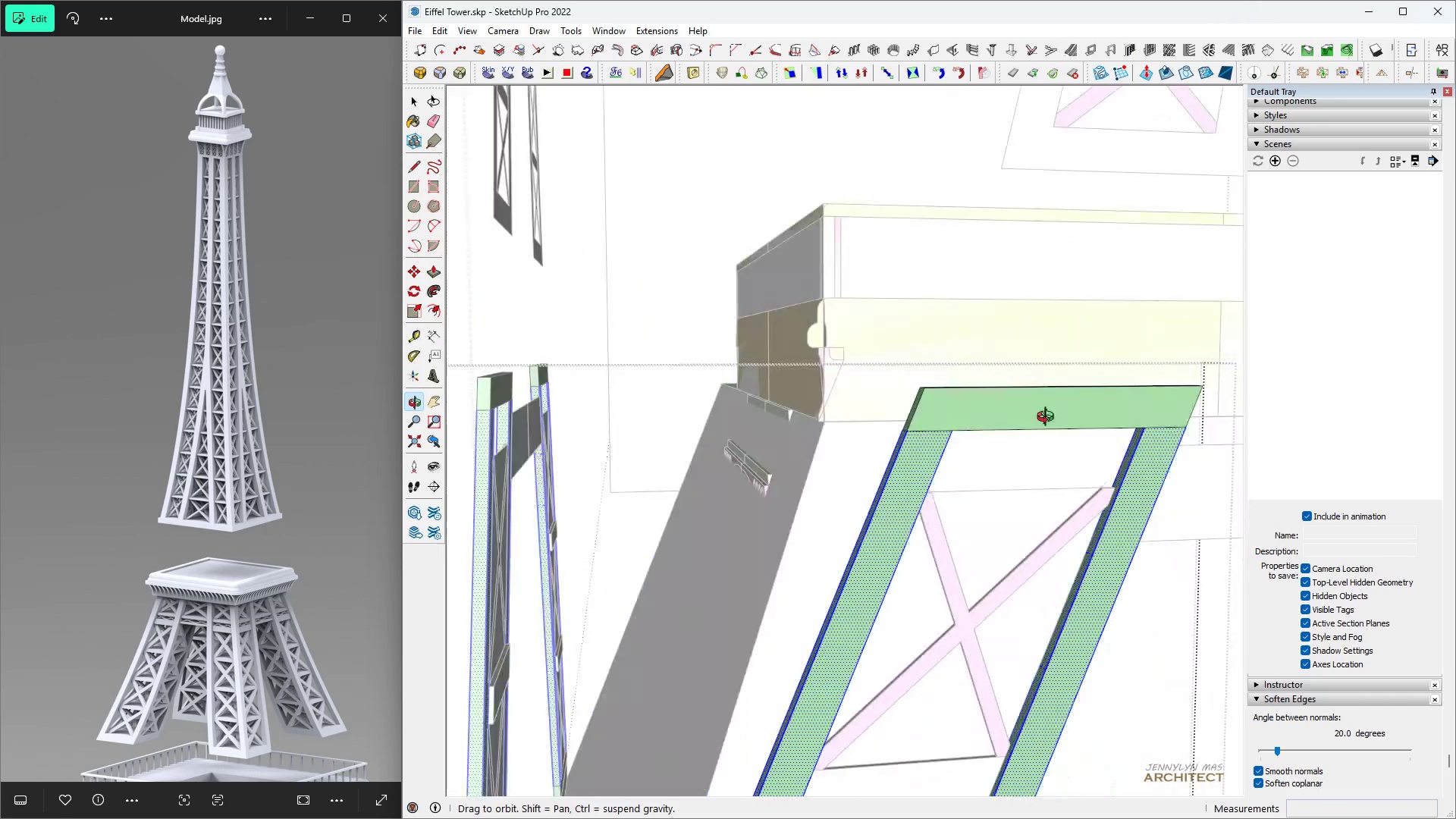 
scroll: coordinate [1065, 455], scroll_direction: down, amount: 1.0
 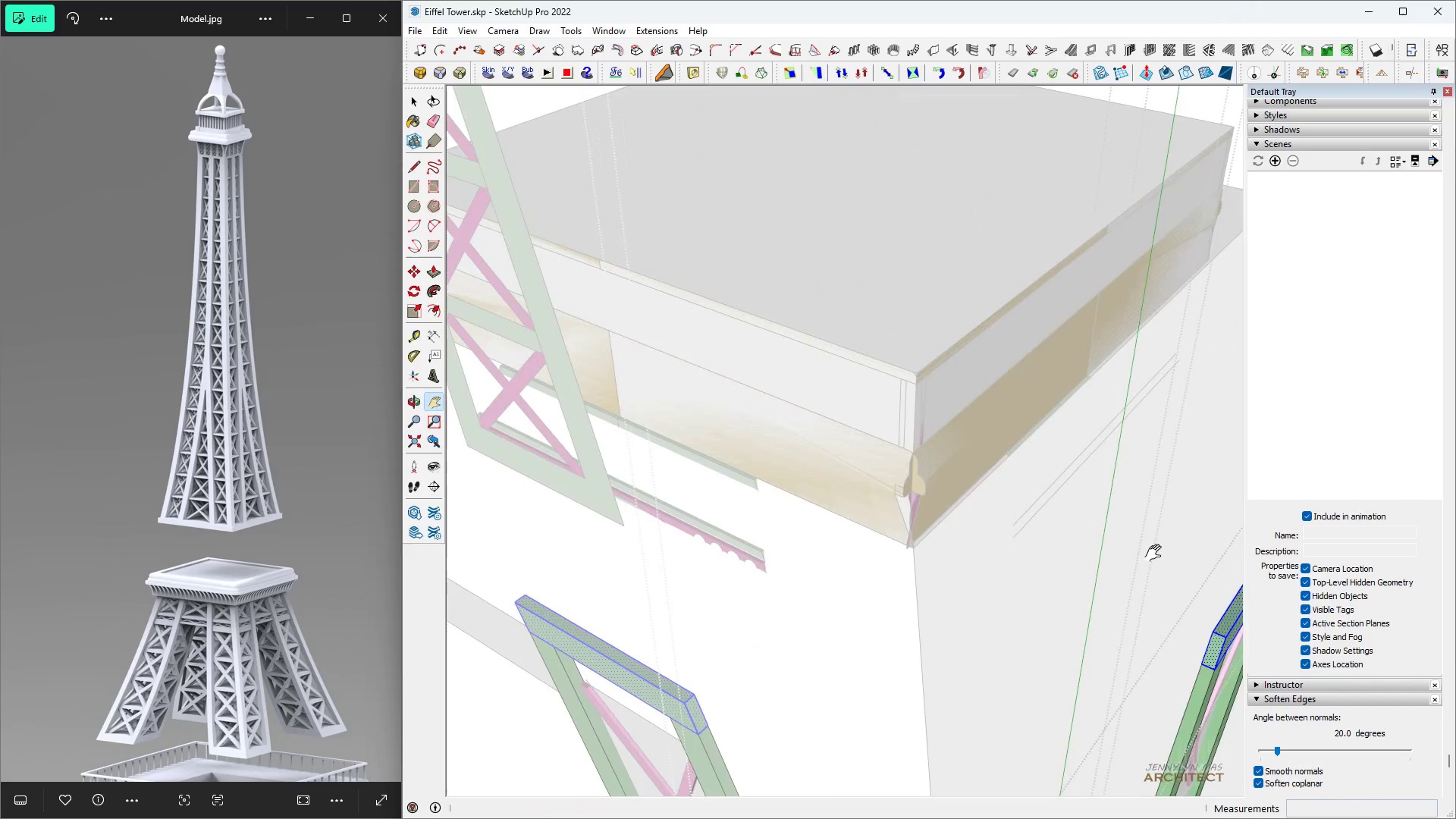 
scroll: coordinate [749, 661], scroll_direction: up, amount: 8.0
 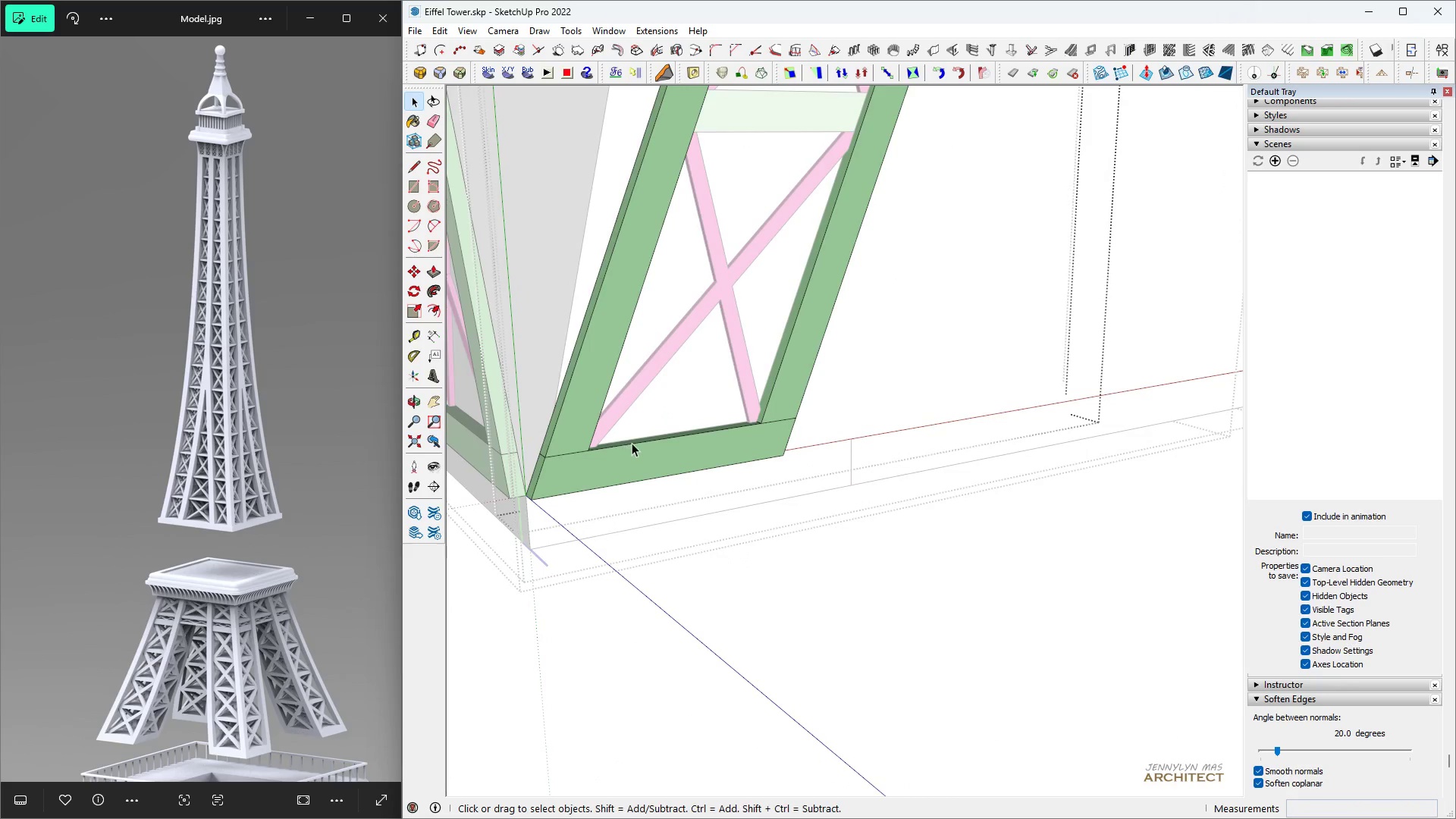 
double_click([631, 443])
 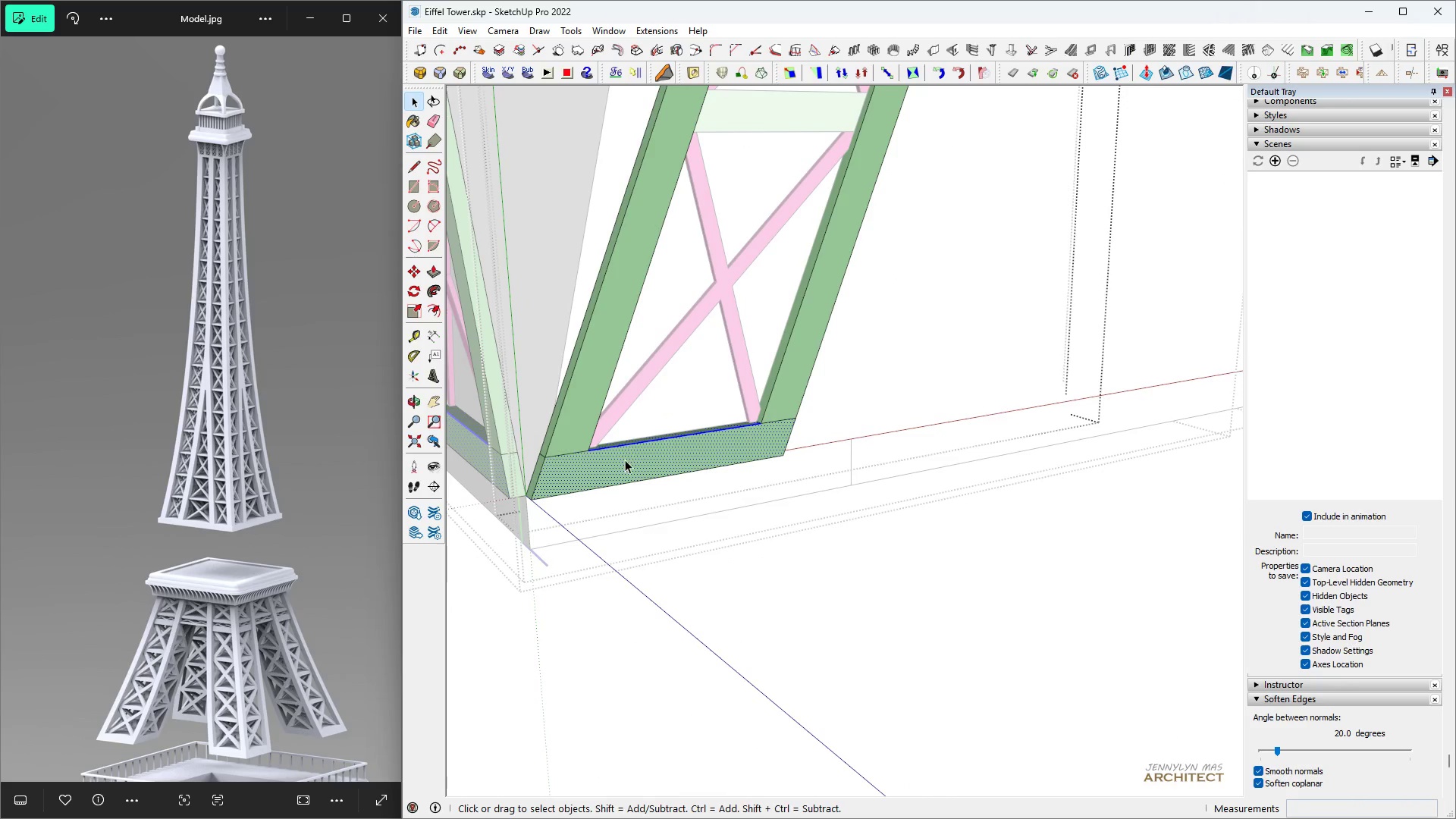 
triple_click([625, 460])
 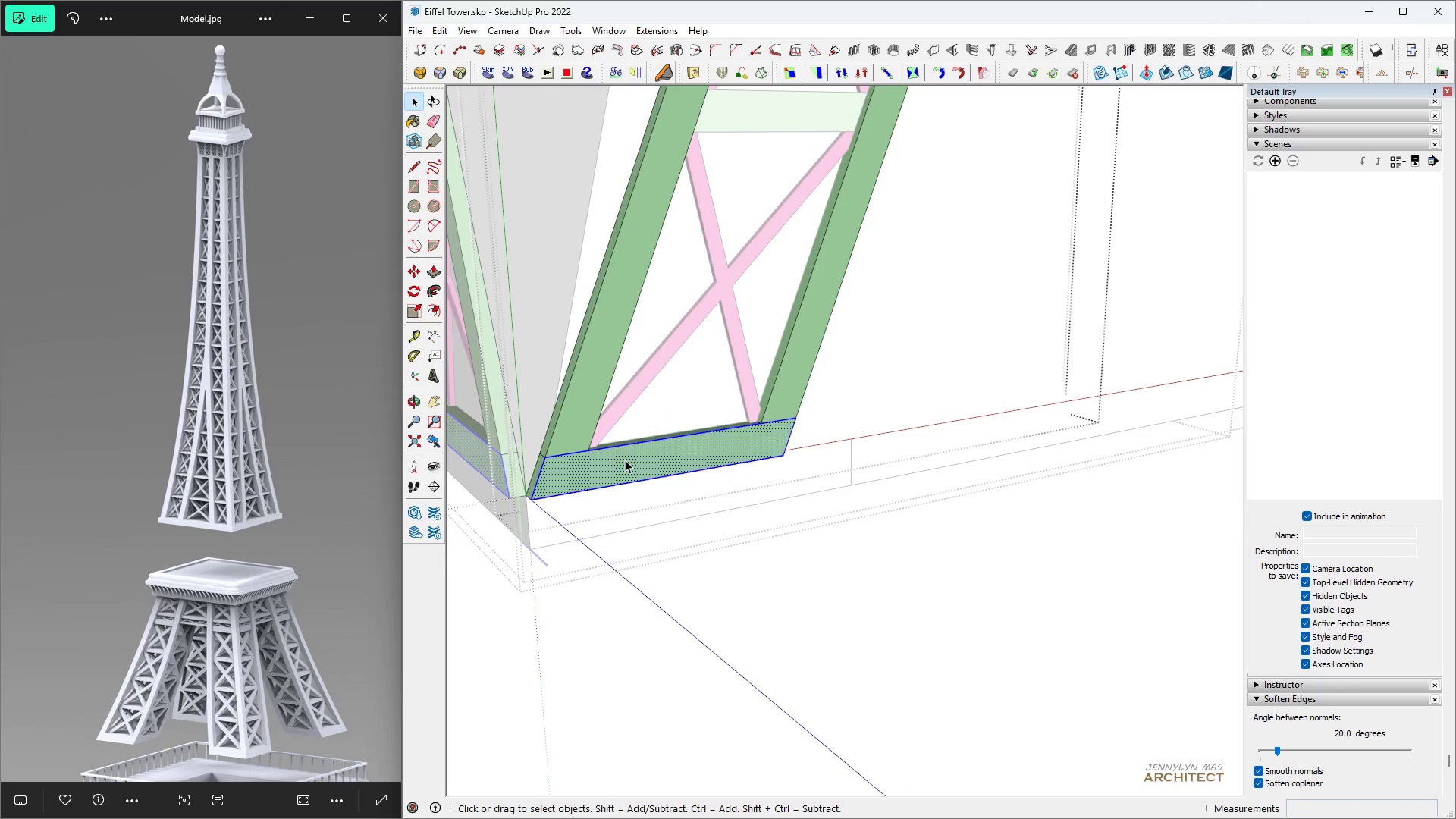 
triple_click([625, 460])
 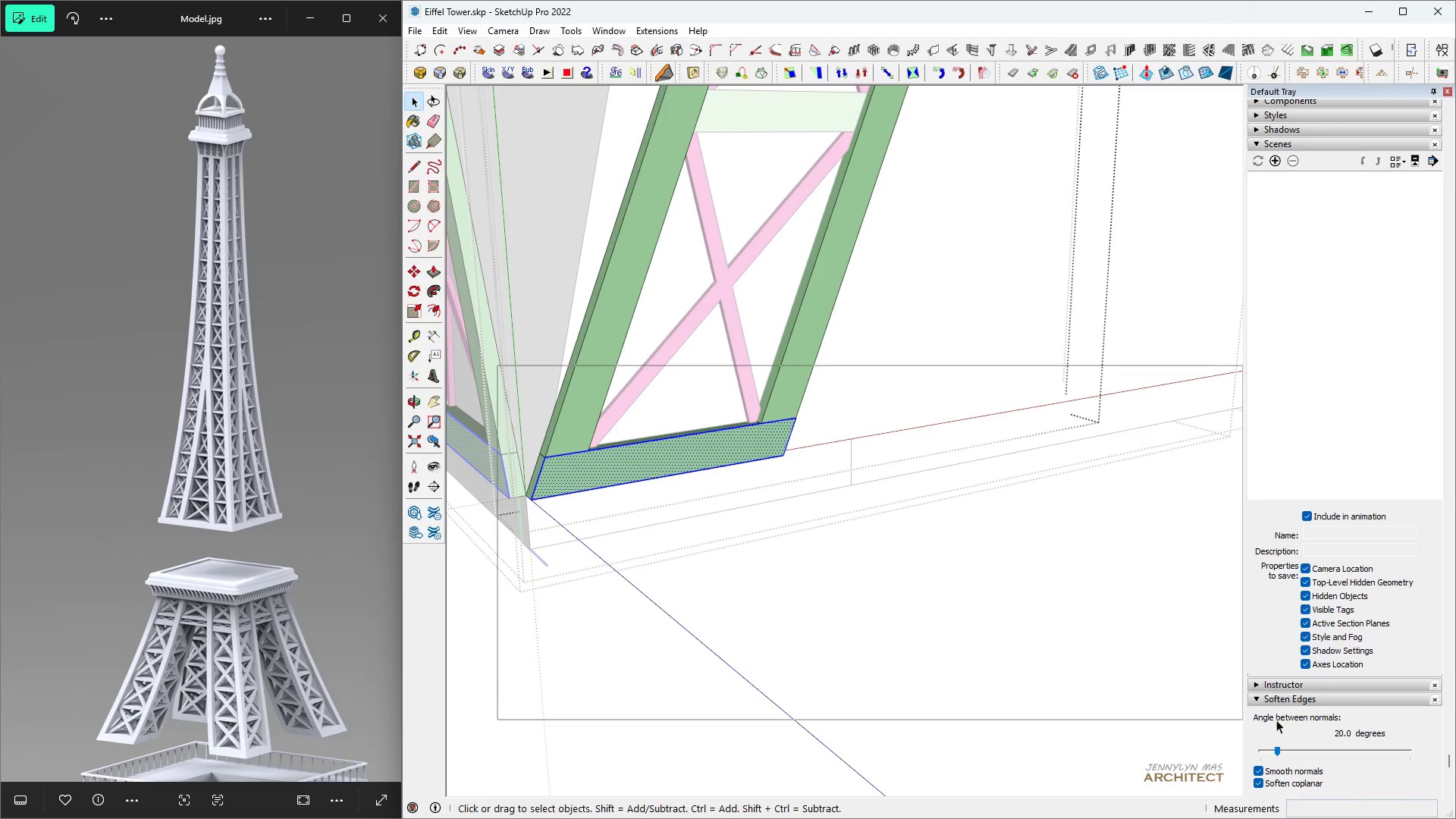 
type(hhh h m h)
 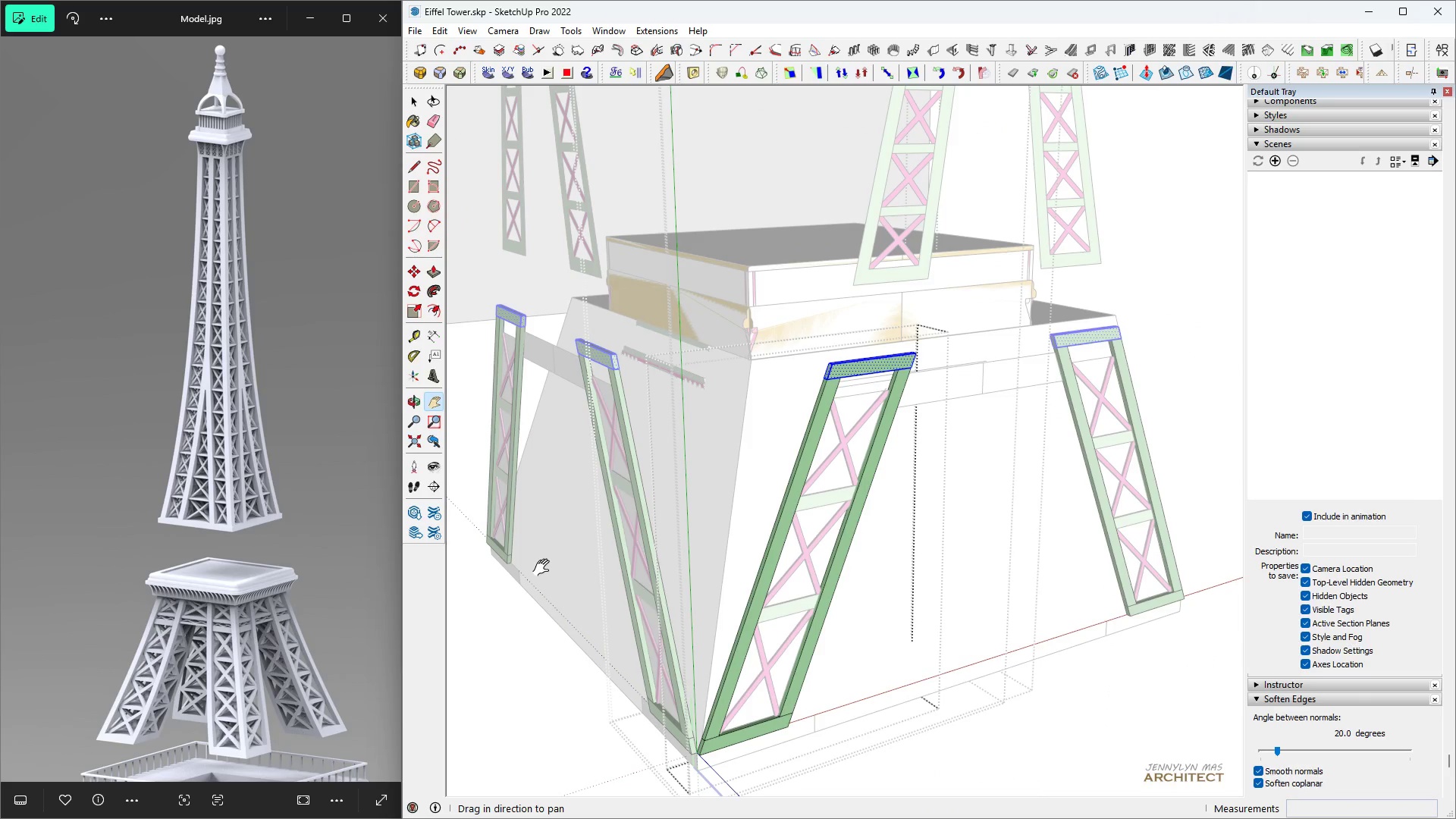 
scroll: coordinate [738, 489], scroll_direction: down, amount: 9.0
 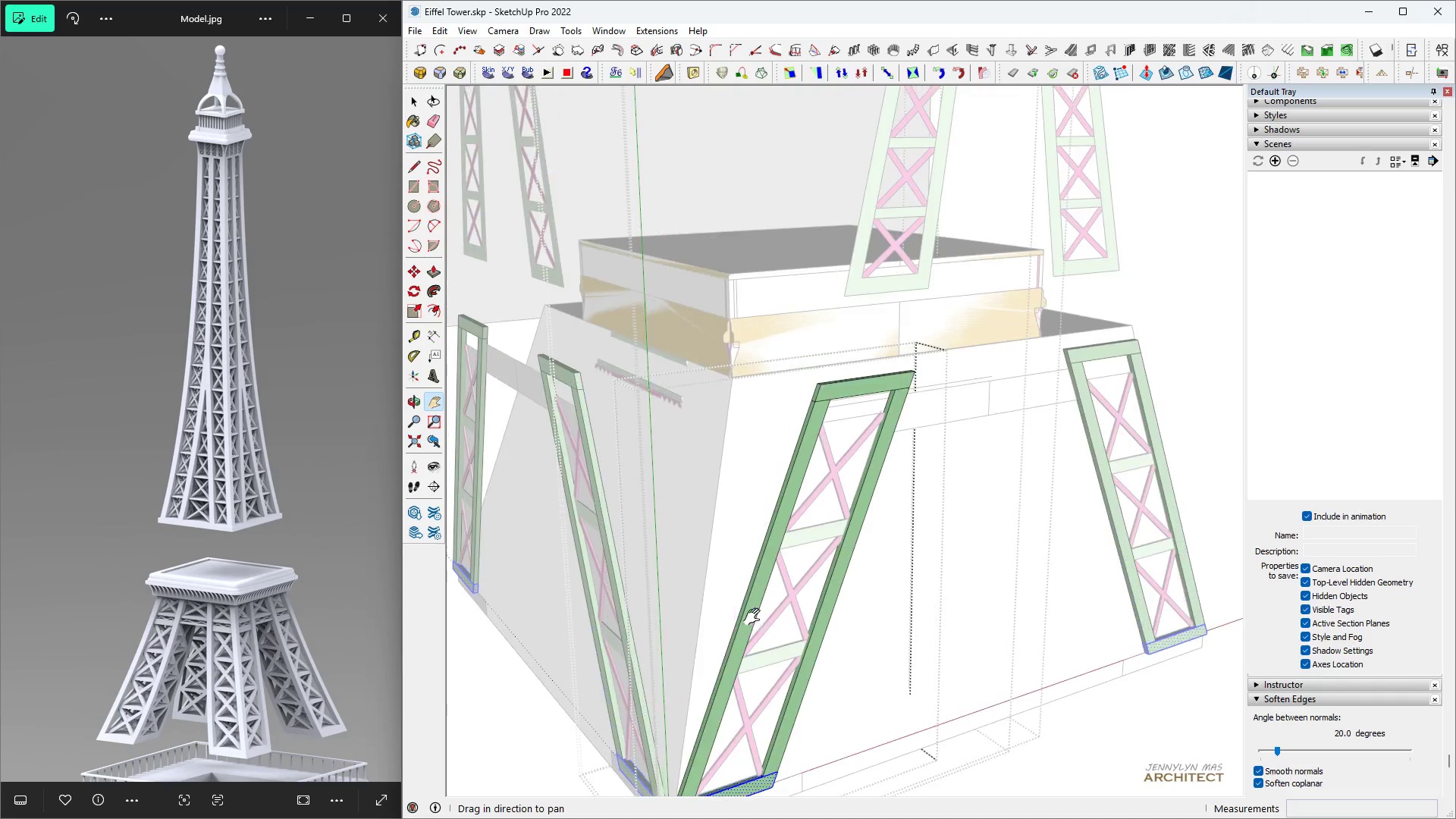 
scroll: coordinate [886, 378], scroll_direction: up, amount: 8.0
 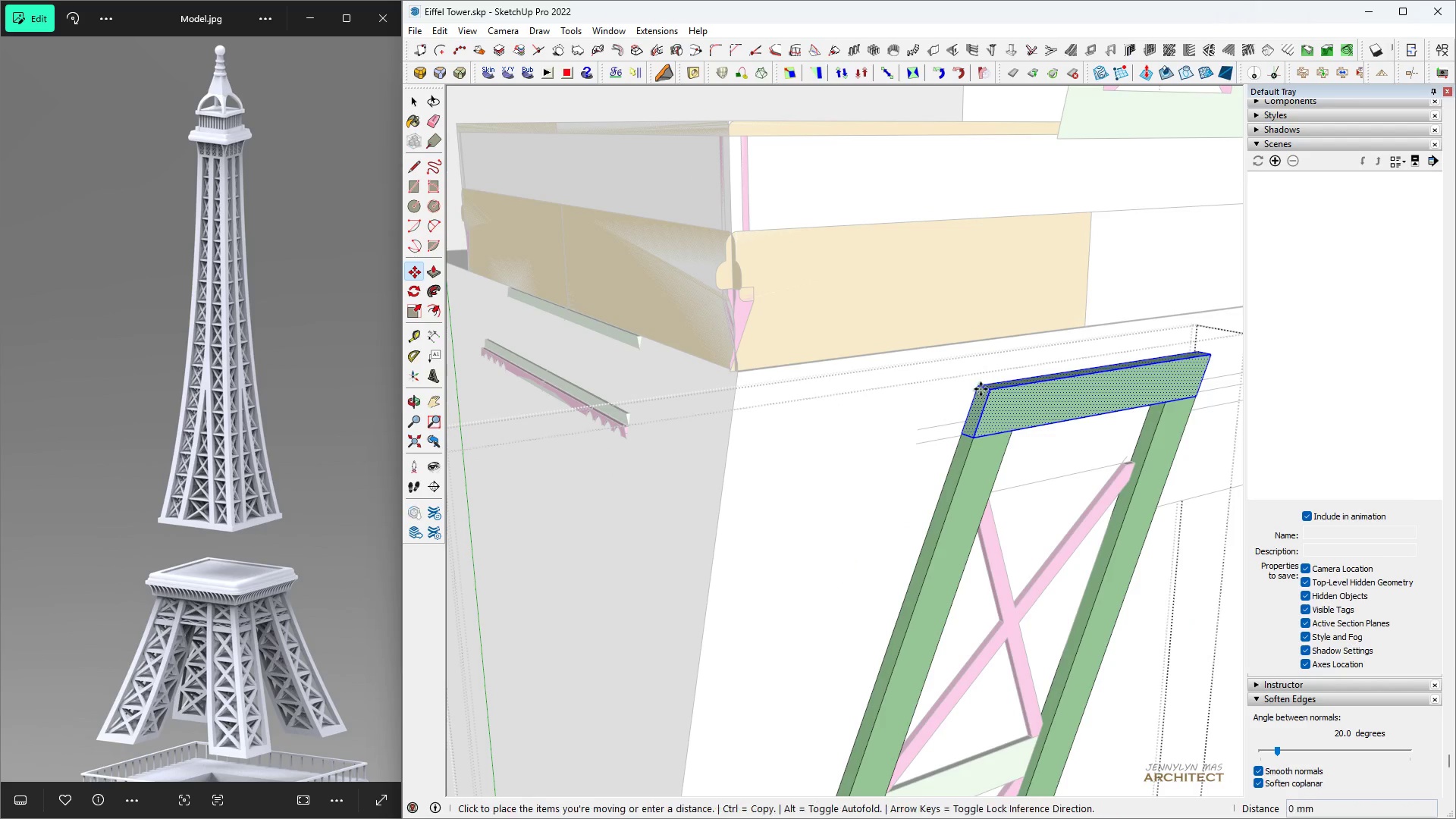 
scroll: coordinate [736, 618], scroll_direction: down, amount: 17.0
 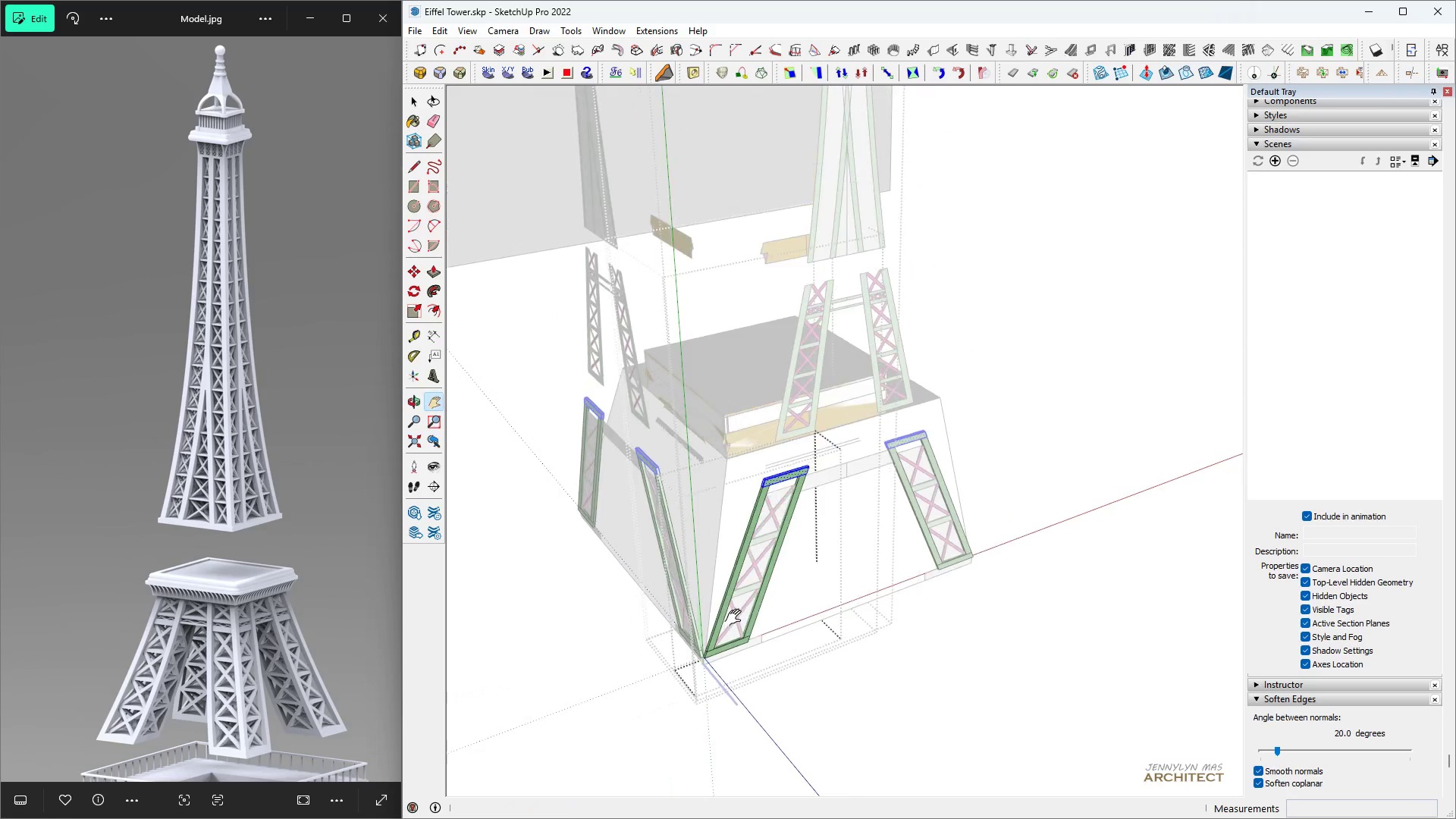 
key(Space)
 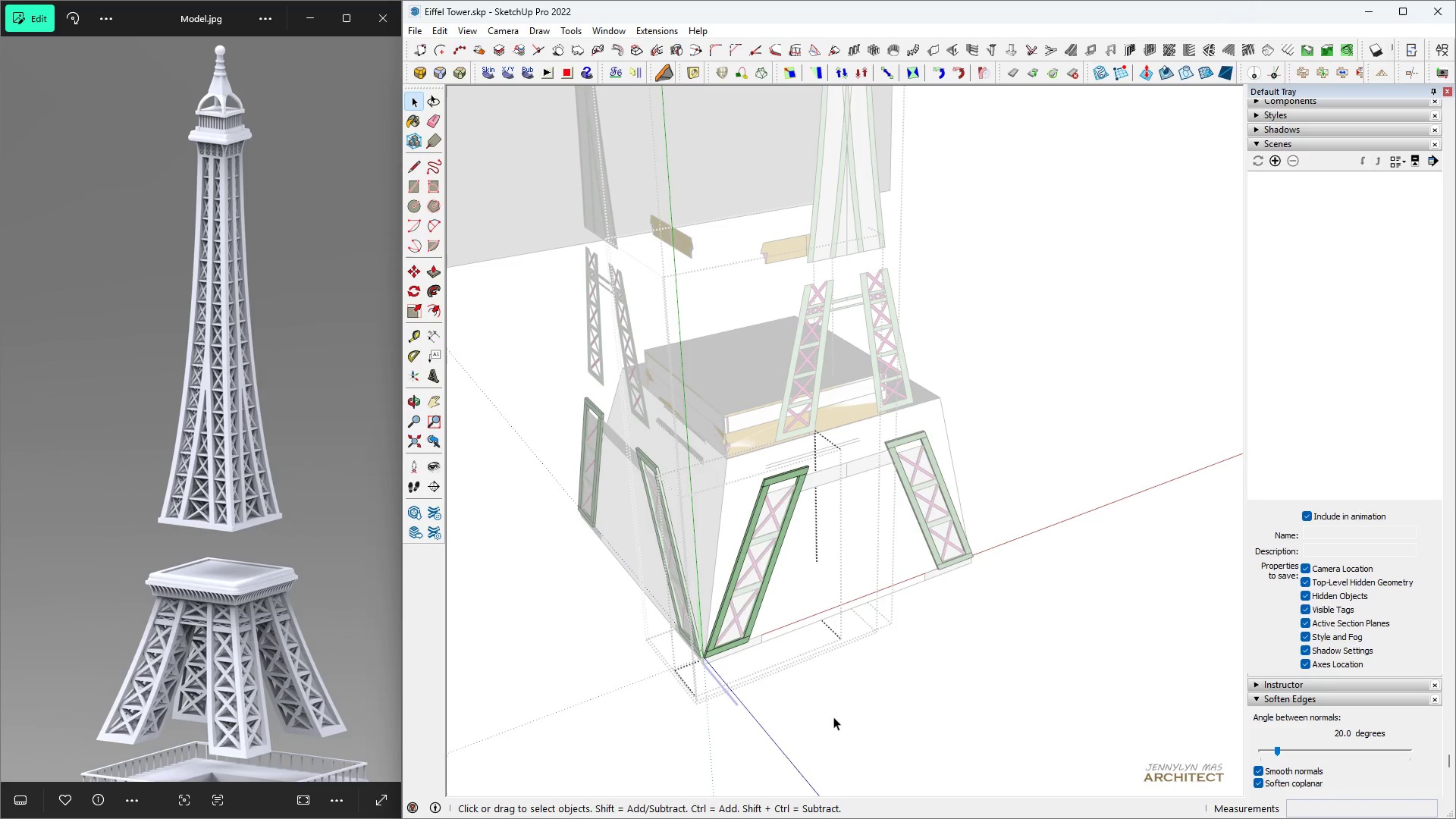 
triple_click([831, 717])
 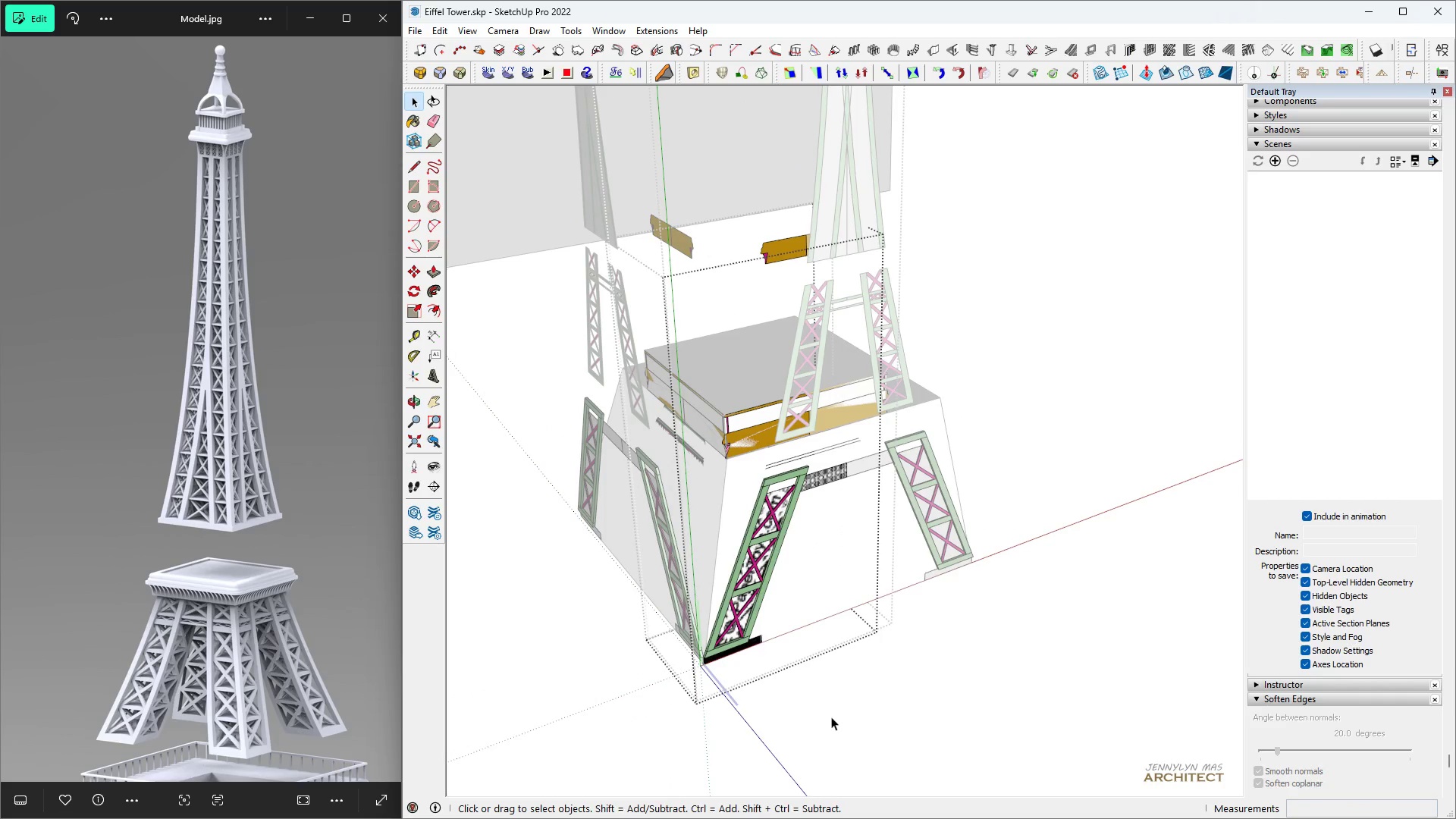 
triple_click([831, 717])
 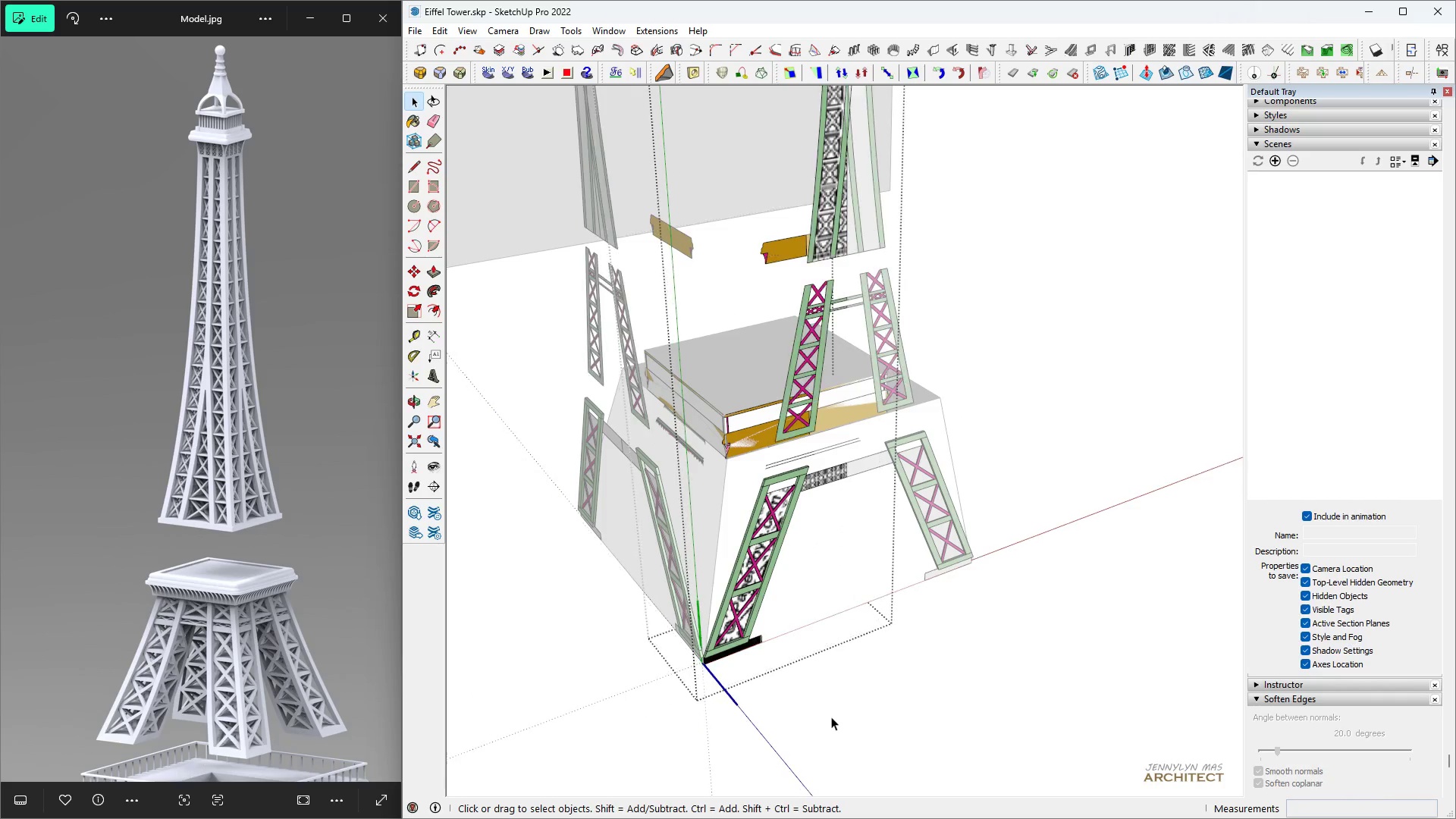 
triple_click([831, 717])
 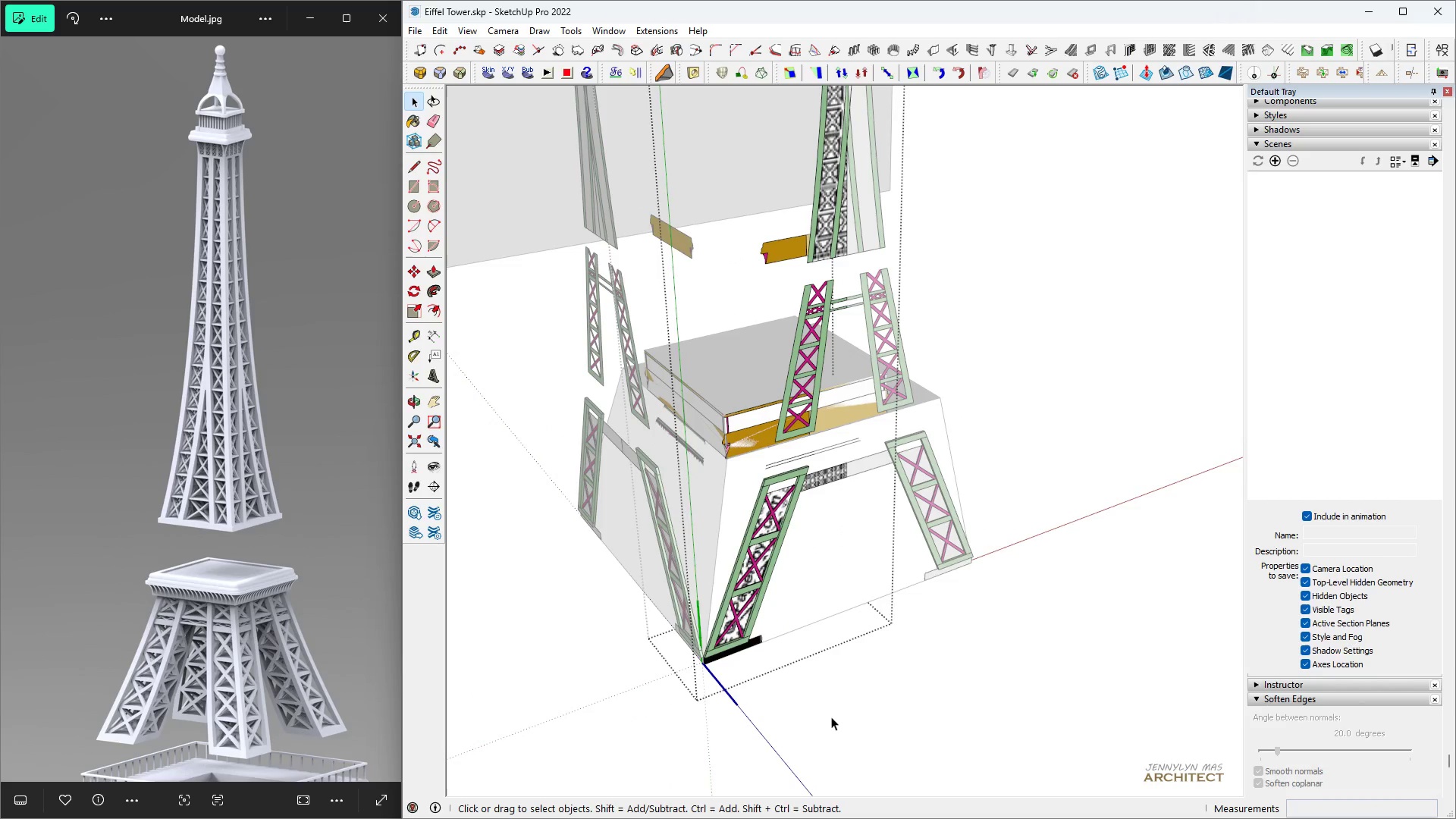 
triple_click([831, 717])
 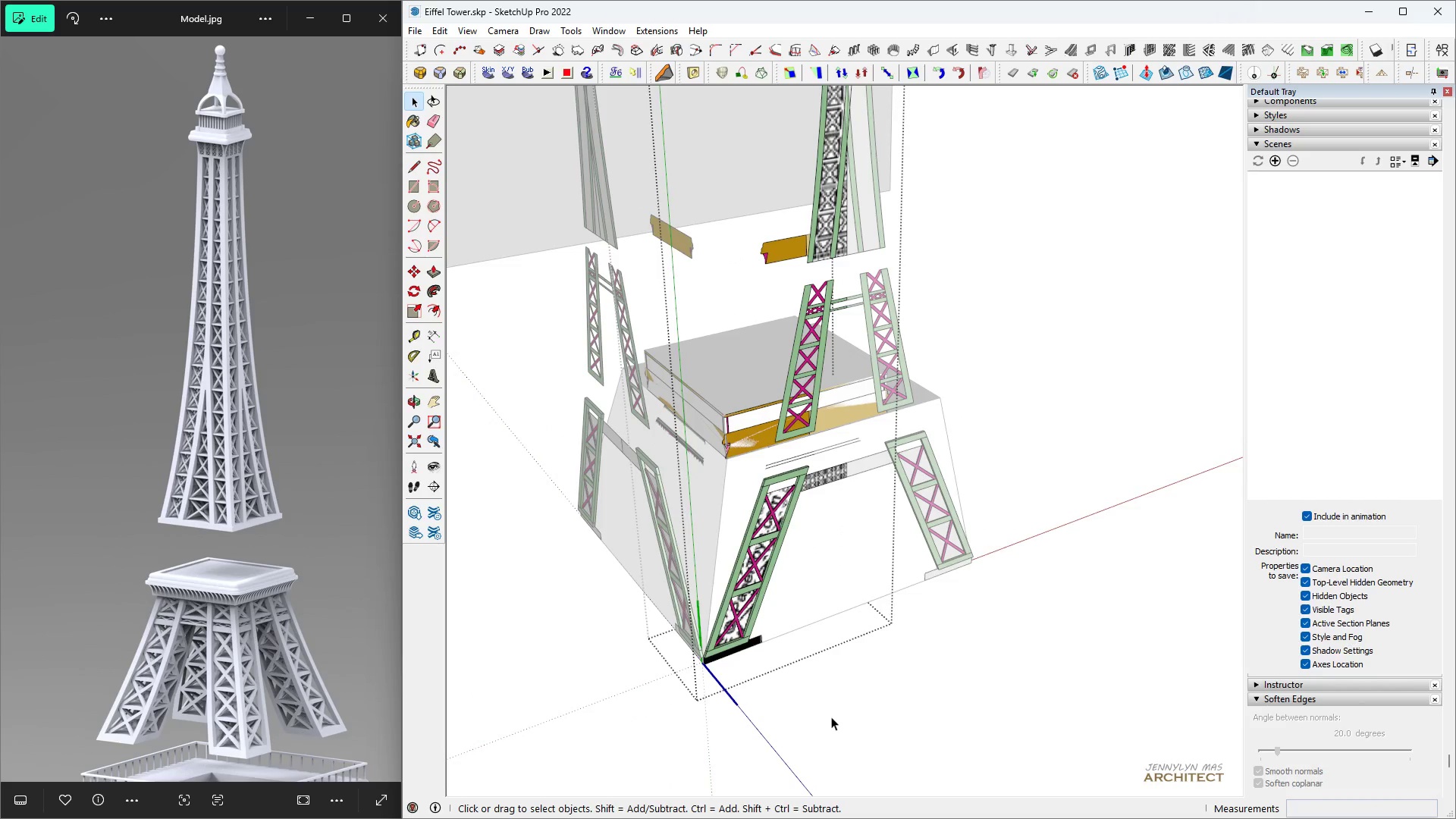 
triple_click([831, 717])
 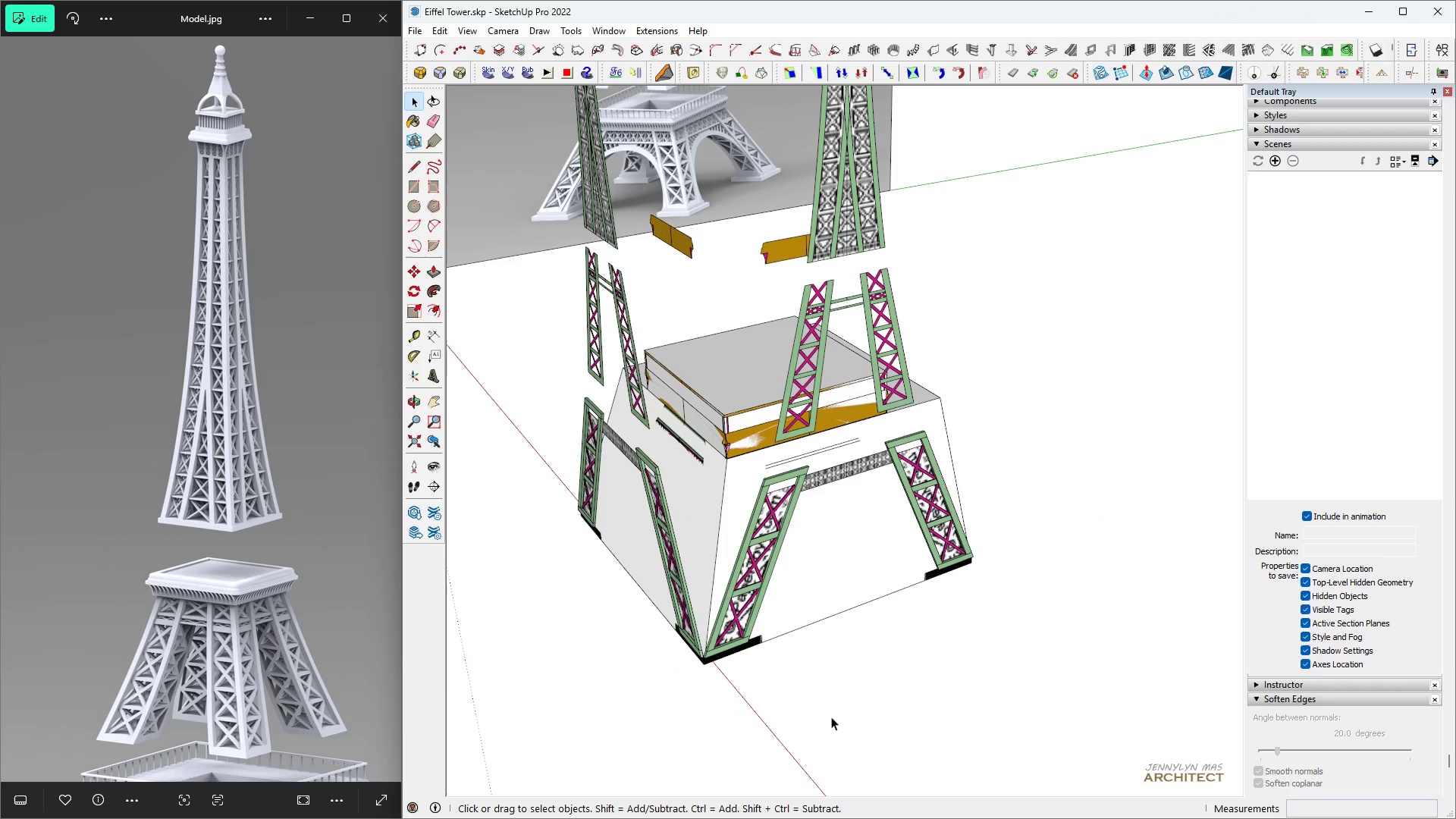 
triple_click([831, 717])
 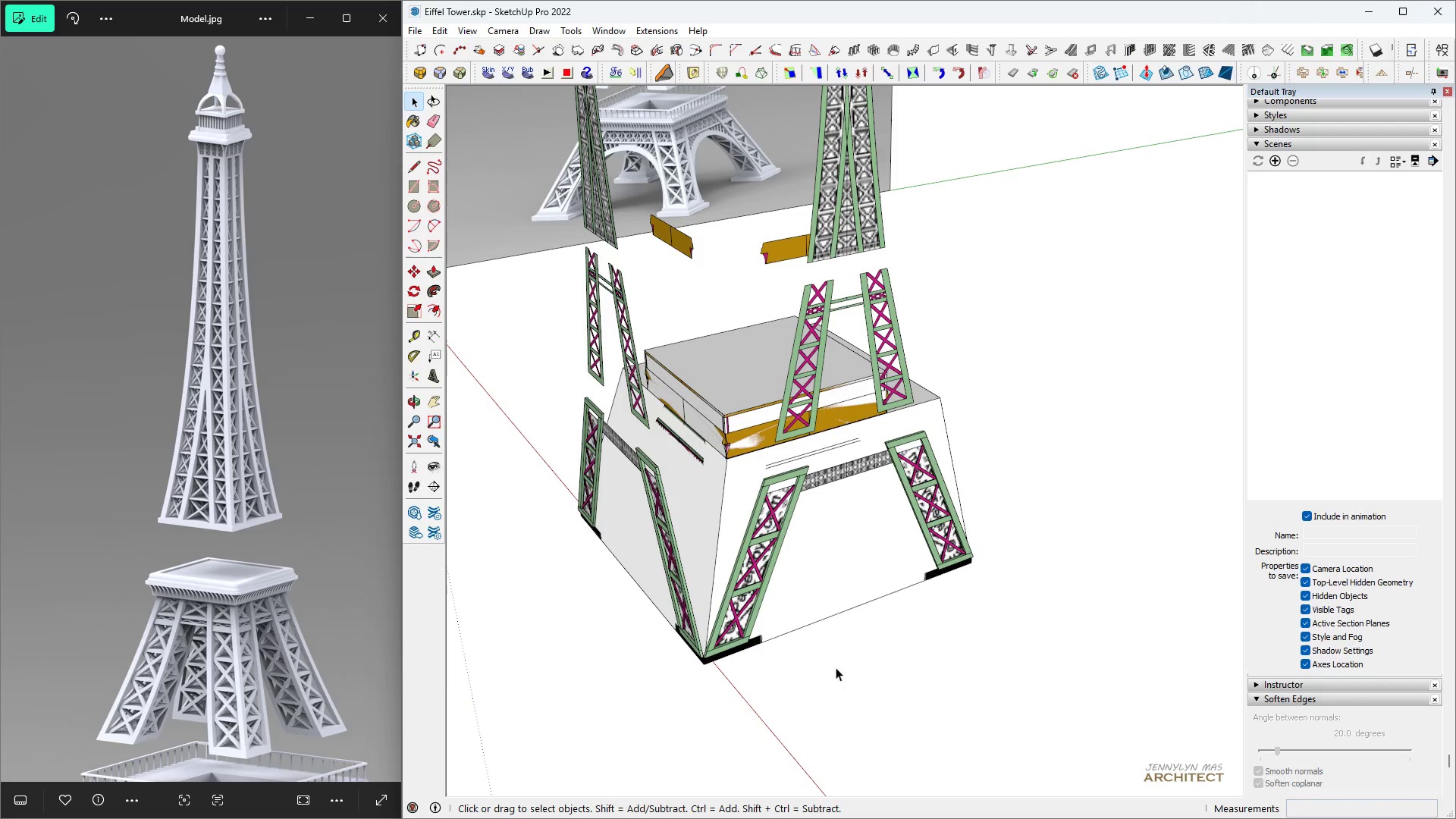 
triple_click([831, 717])
 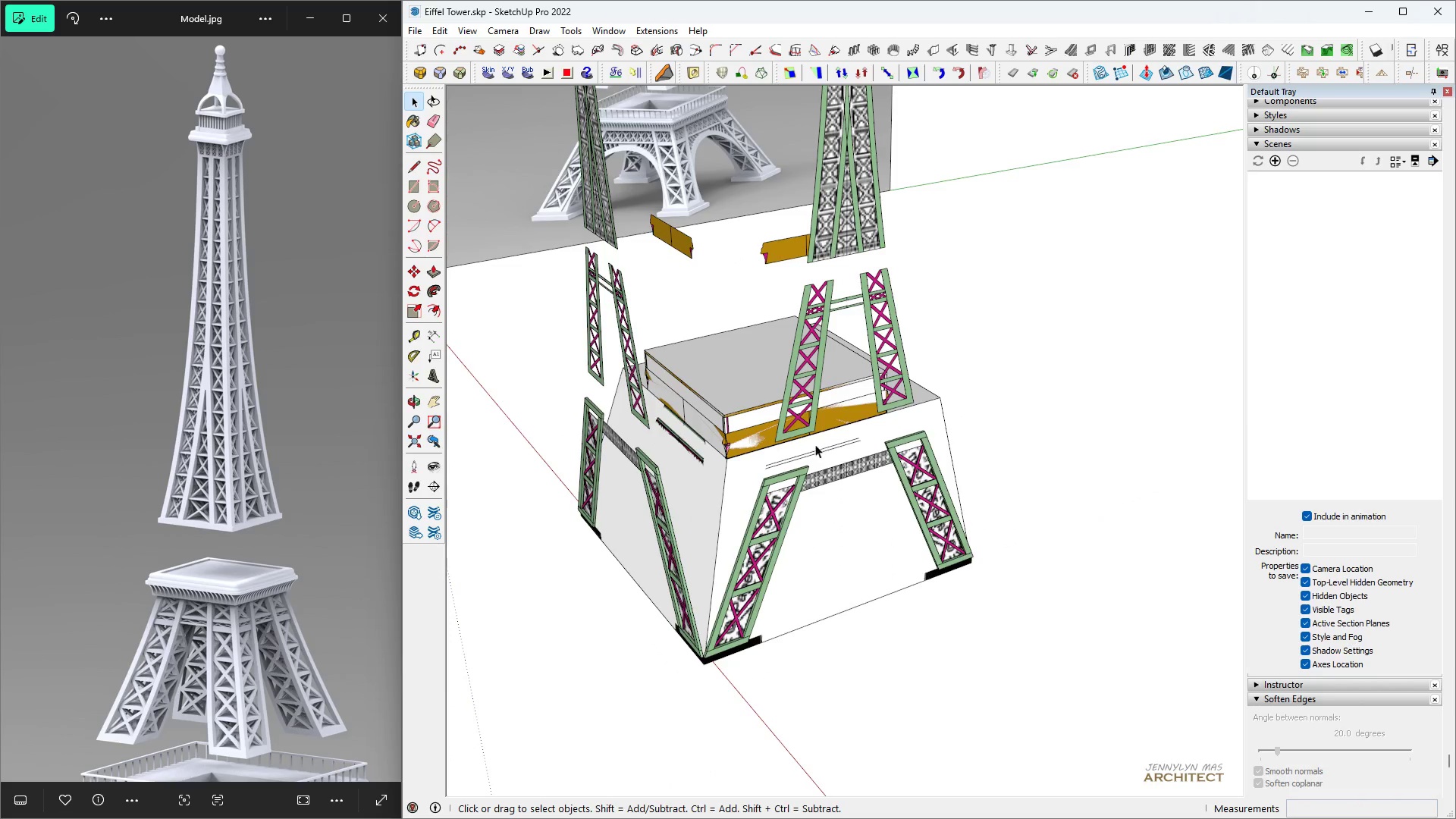 
scroll: coordinate [814, 453], scroll_direction: up, amount: 8.0
 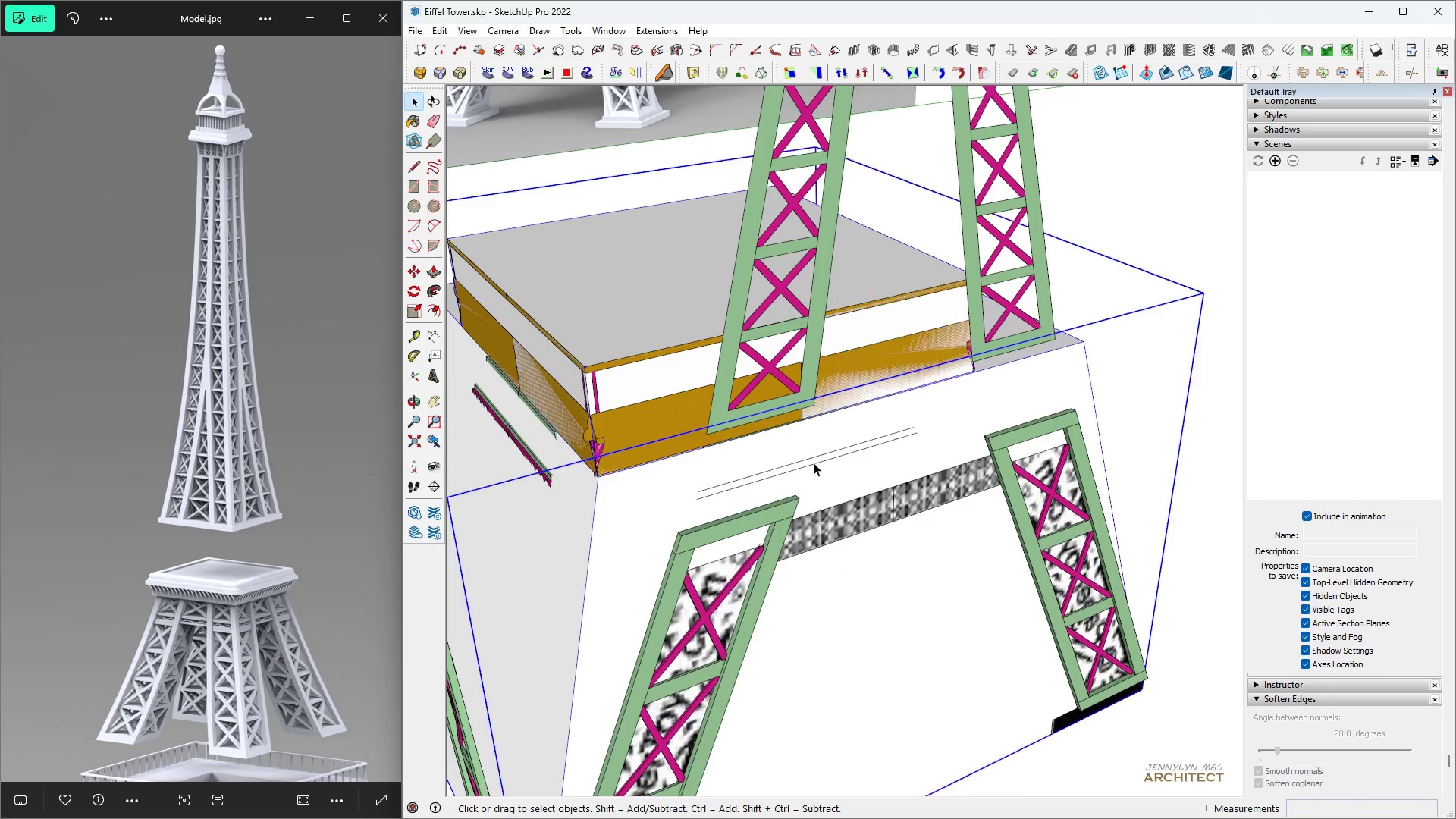 
key(Space)
 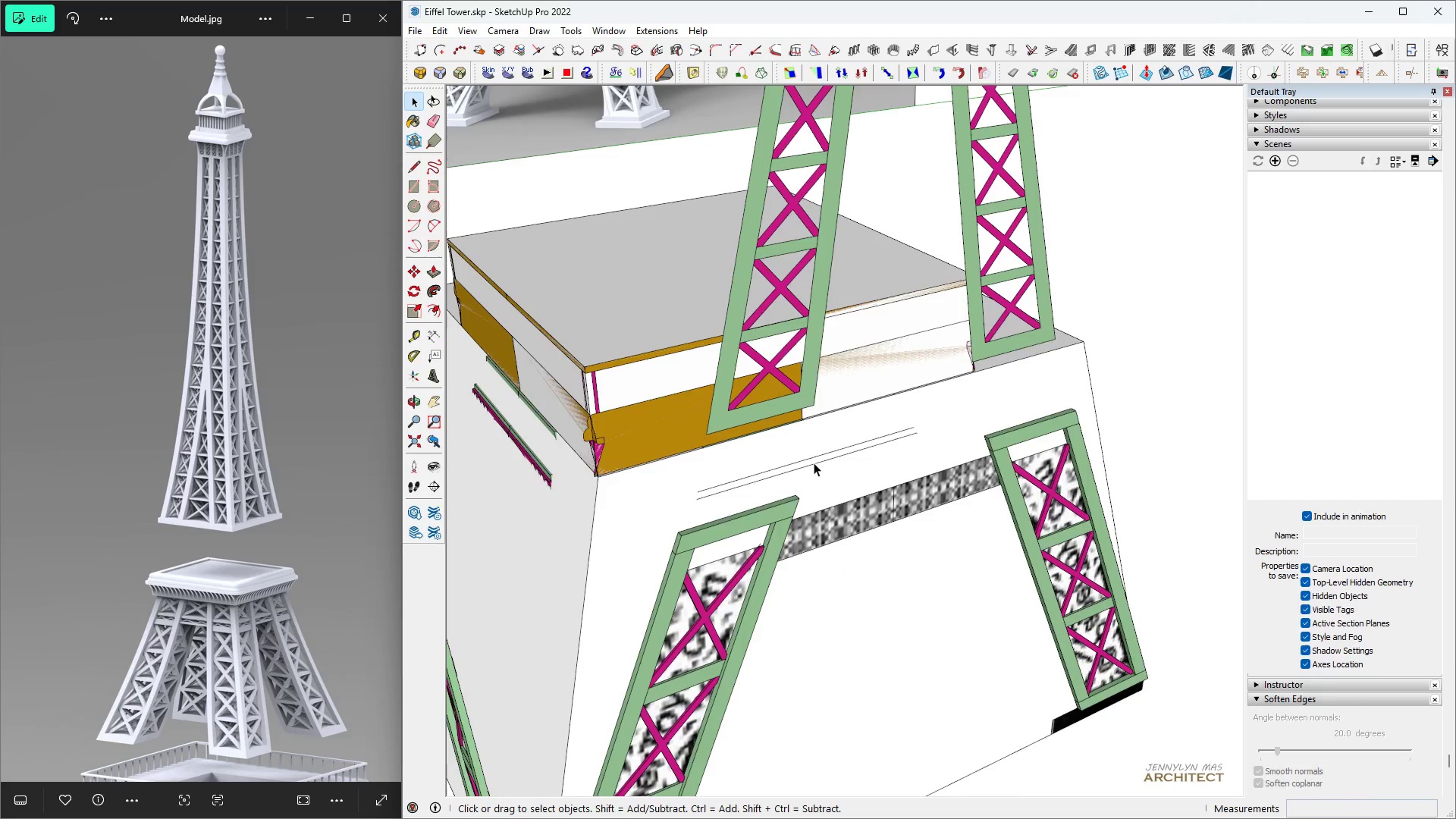 
double_click([814, 463])
 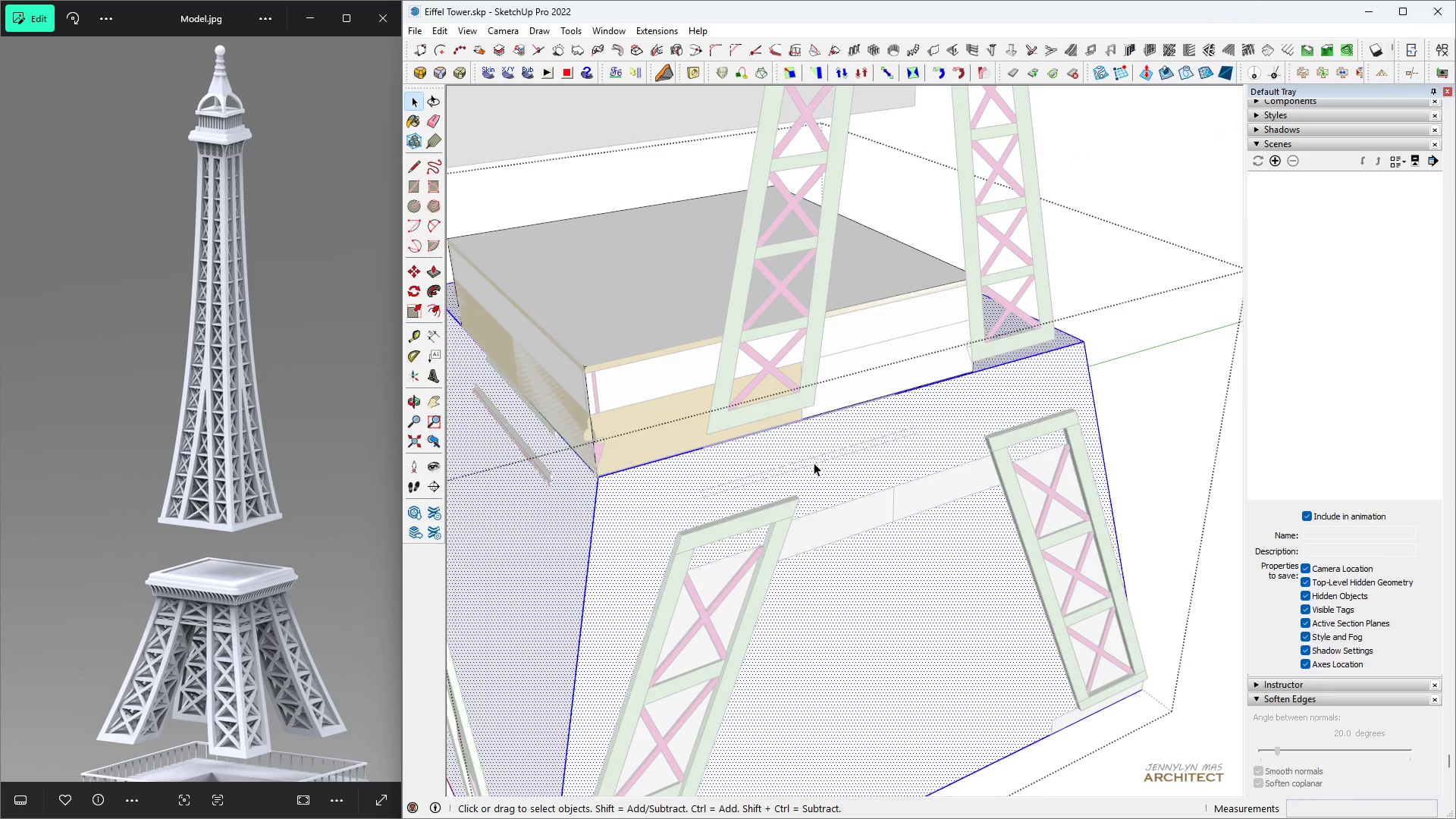 
triple_click([814, 463])
 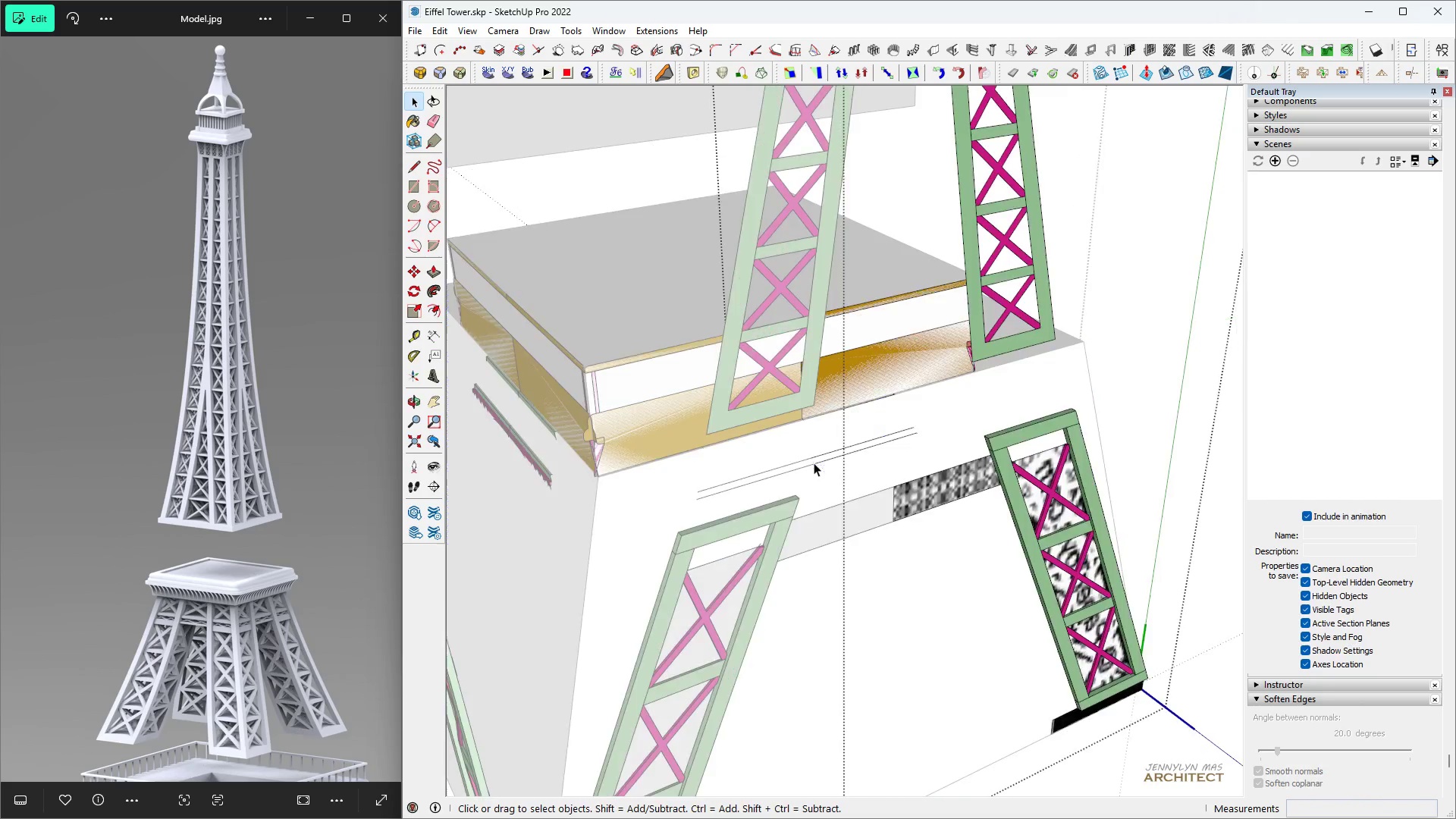 
triple_click([814, 463])
 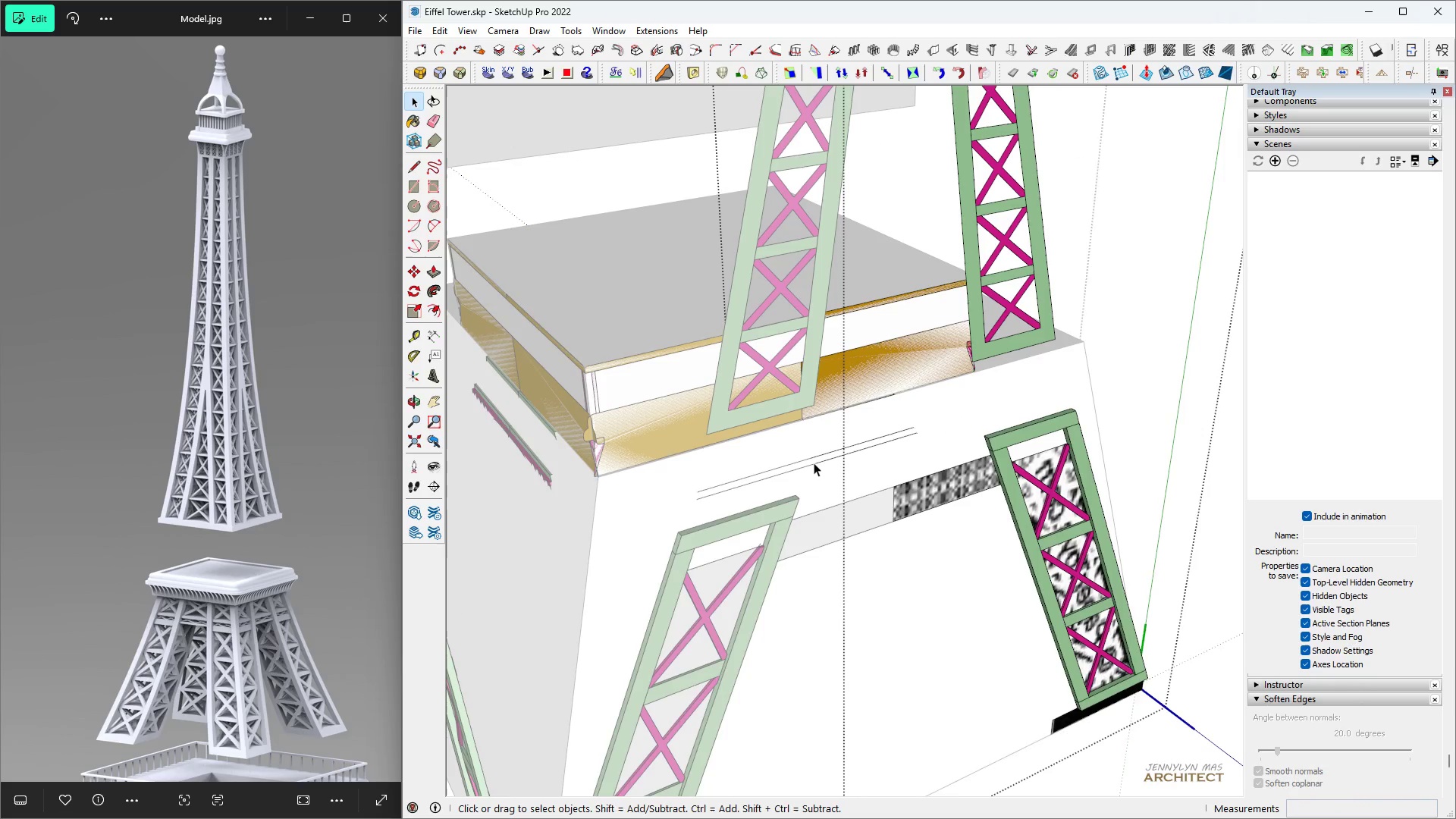 
triple_click([814, 463])
 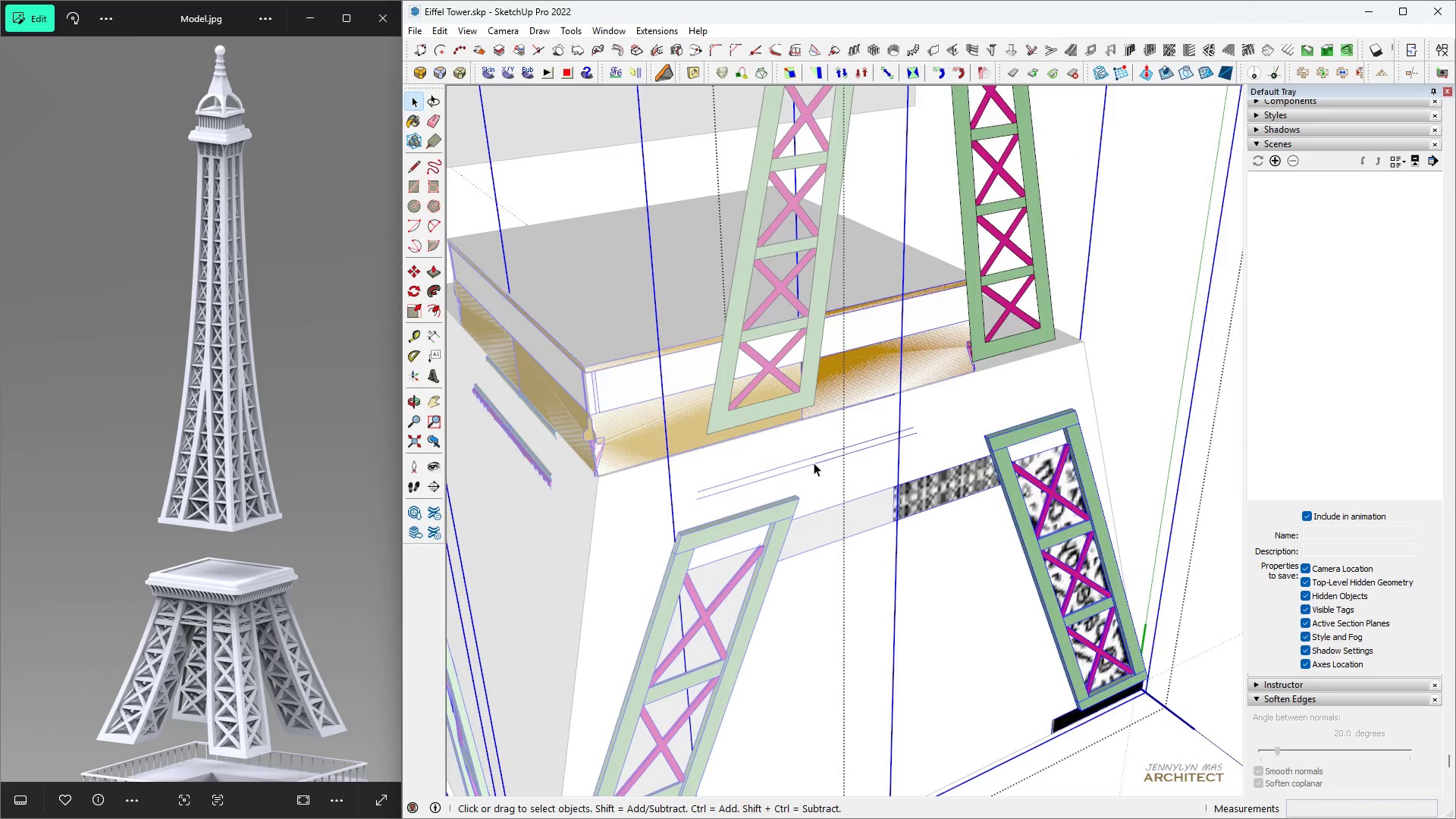 
scroll: coordinate [814, 463], scroll_direction: down, amount: 7.0
 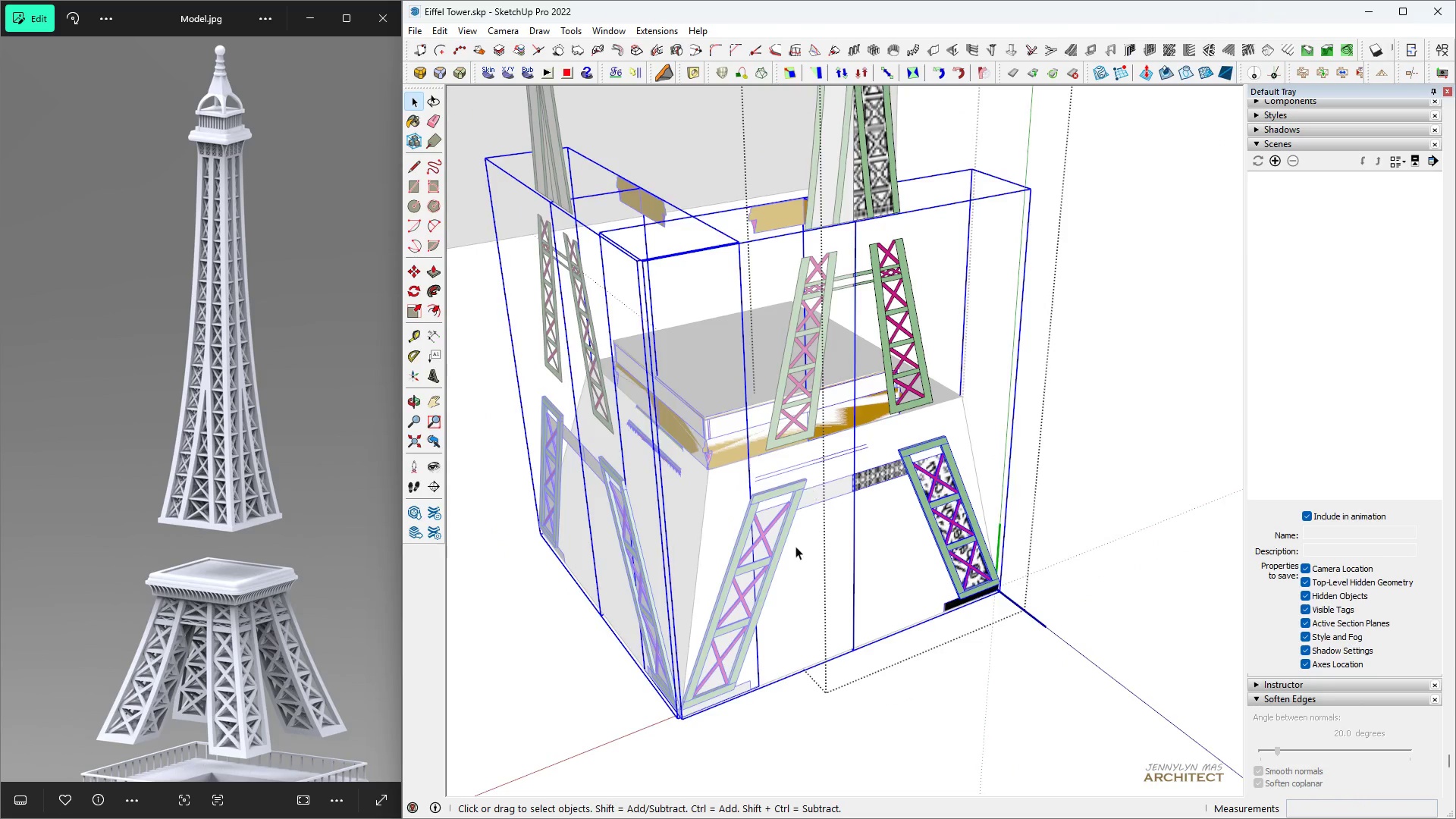 
key(Escape)
 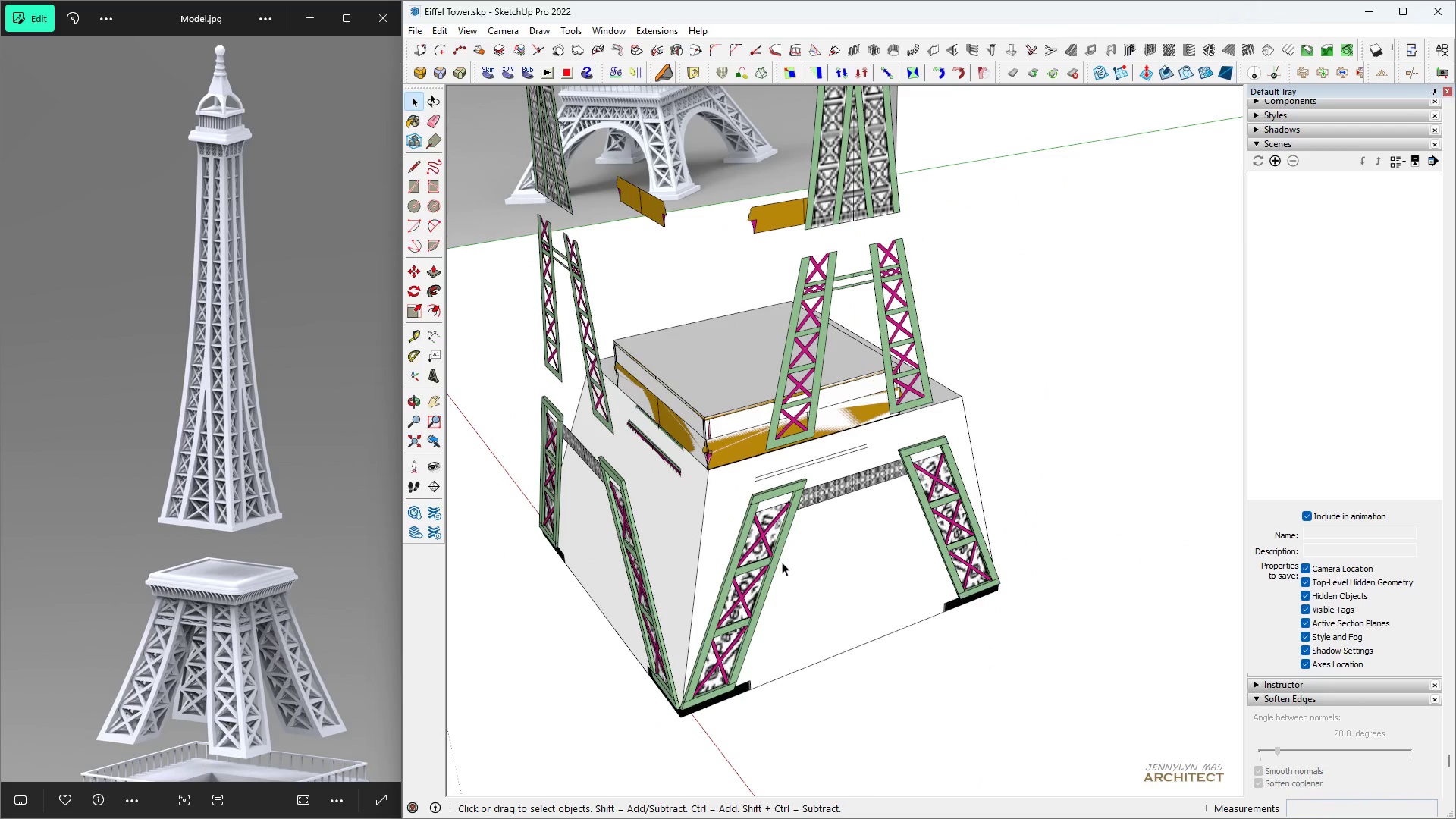 
key(Escape)
 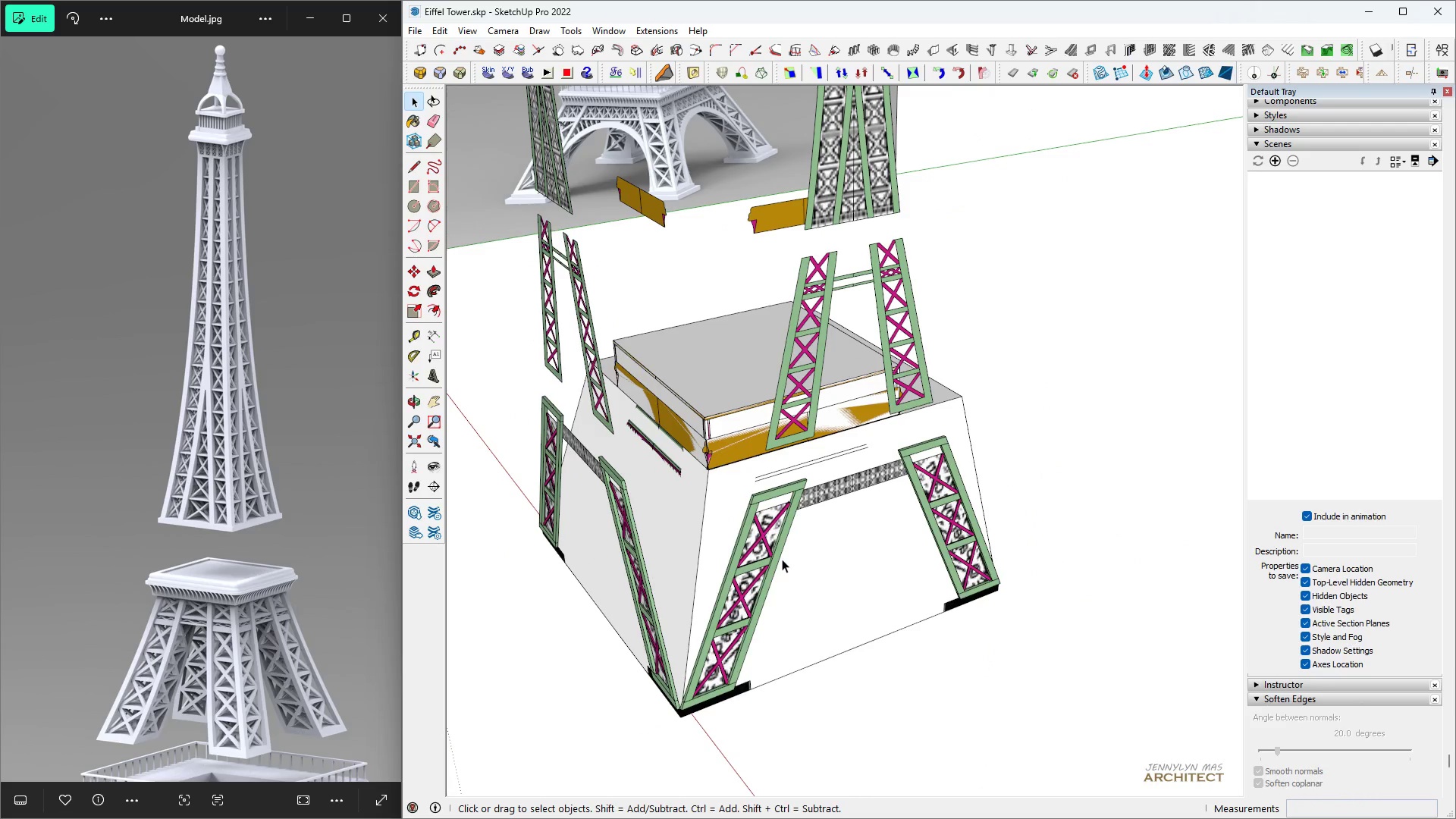 
key(Escape)
 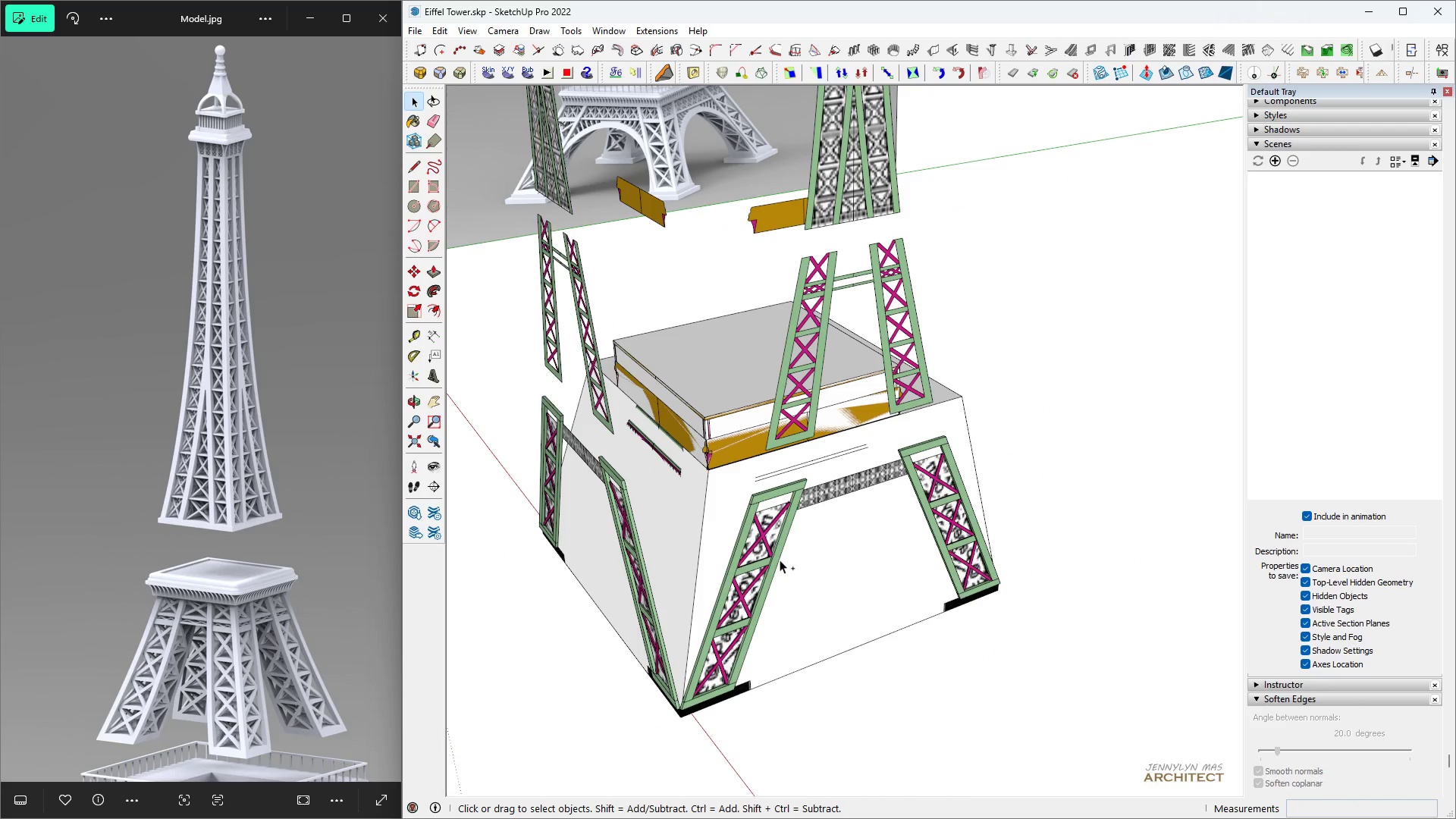 
key(Control+Z)
 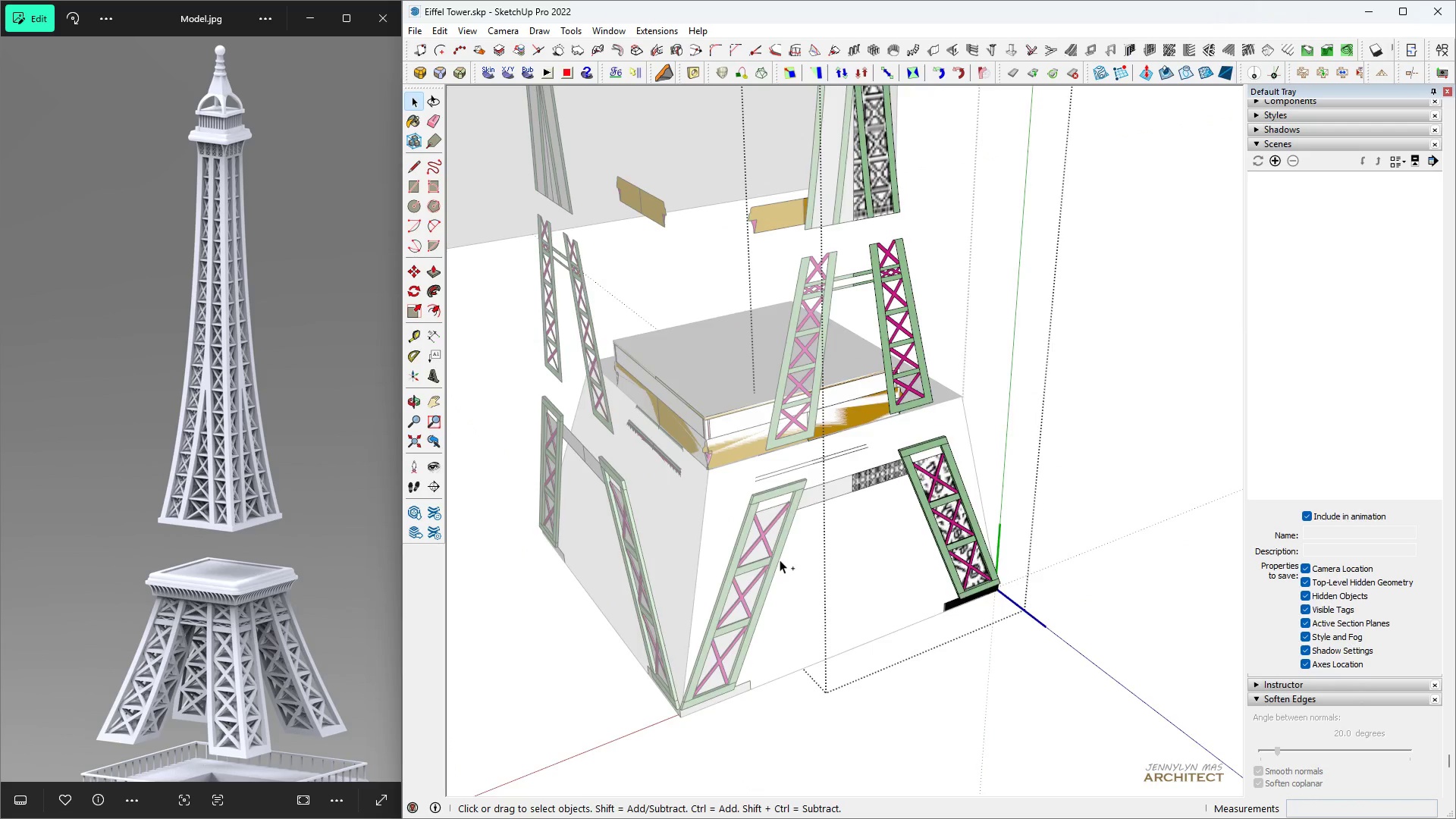 
key(Control+Z)
 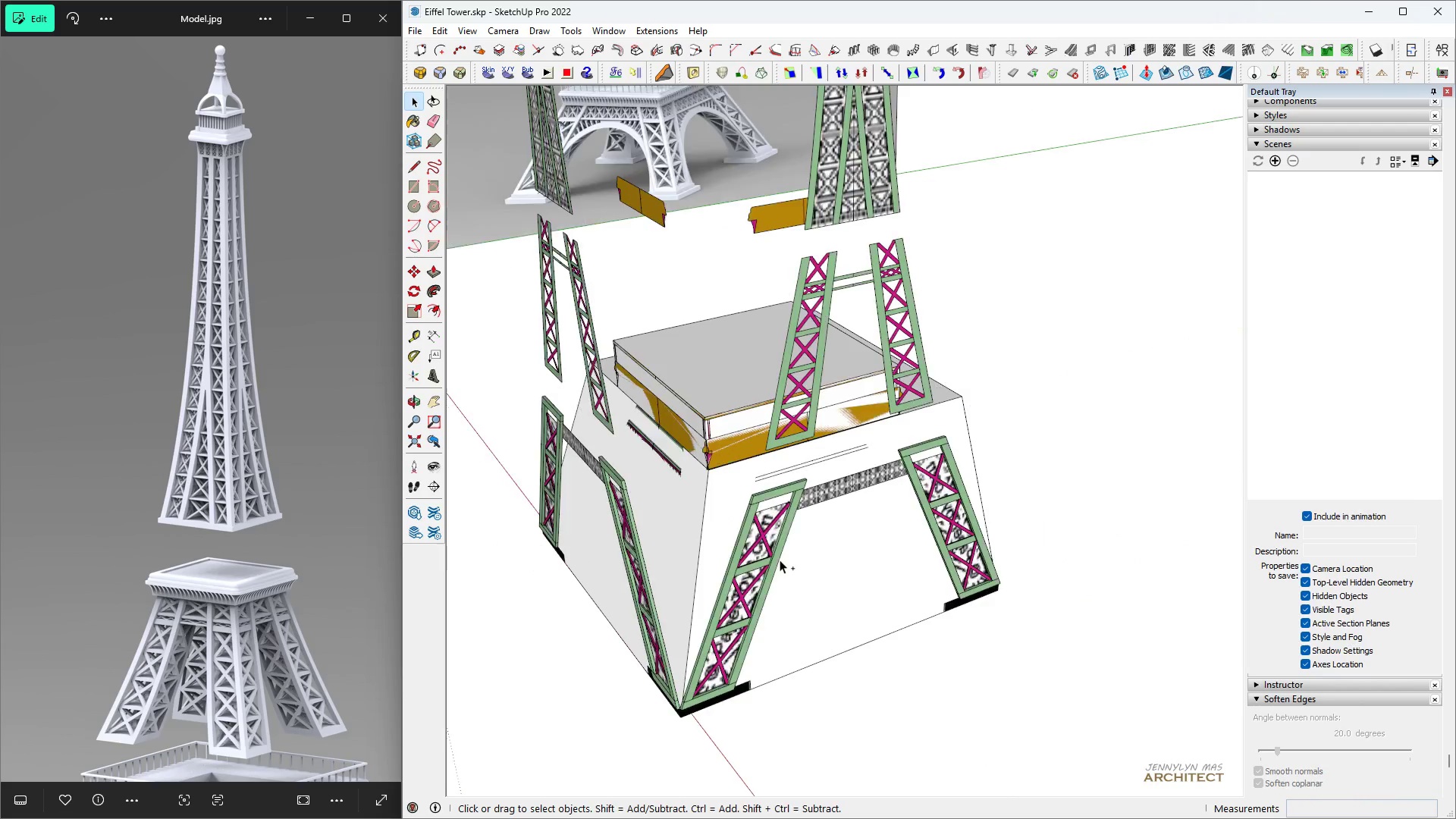 
key(Control+Z)
 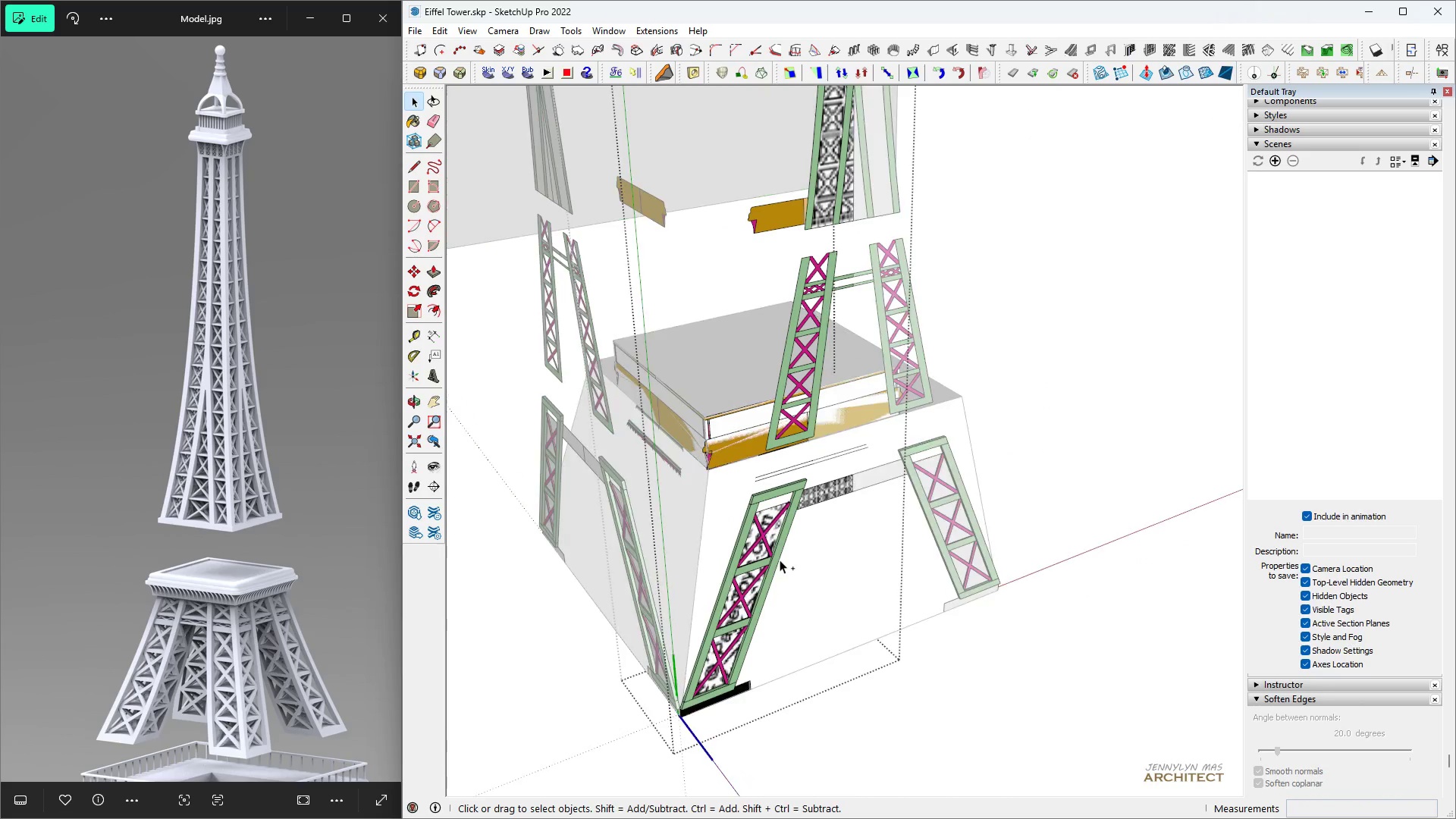 
key(Control+Z)
 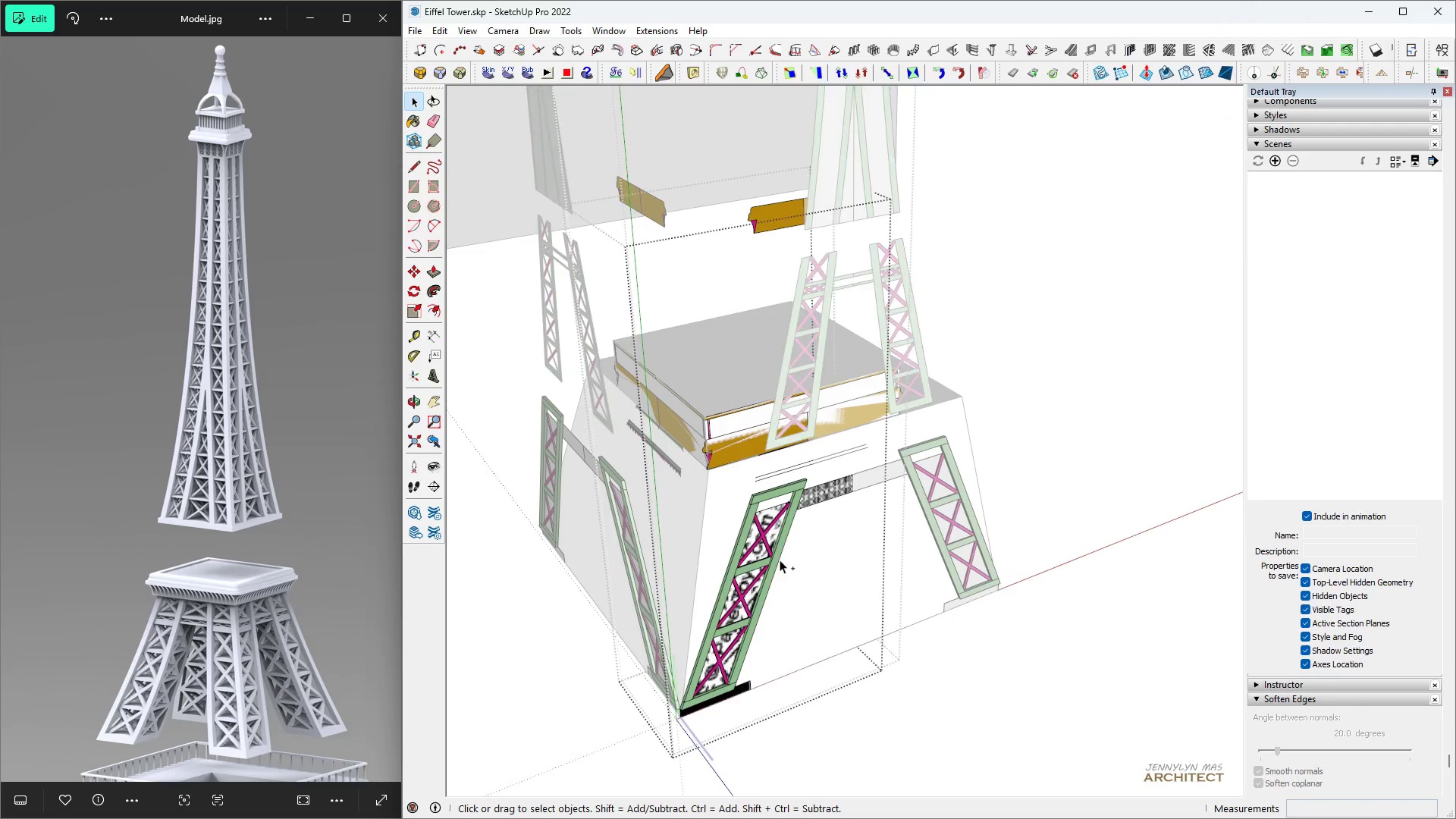 
key(Control+Z)
 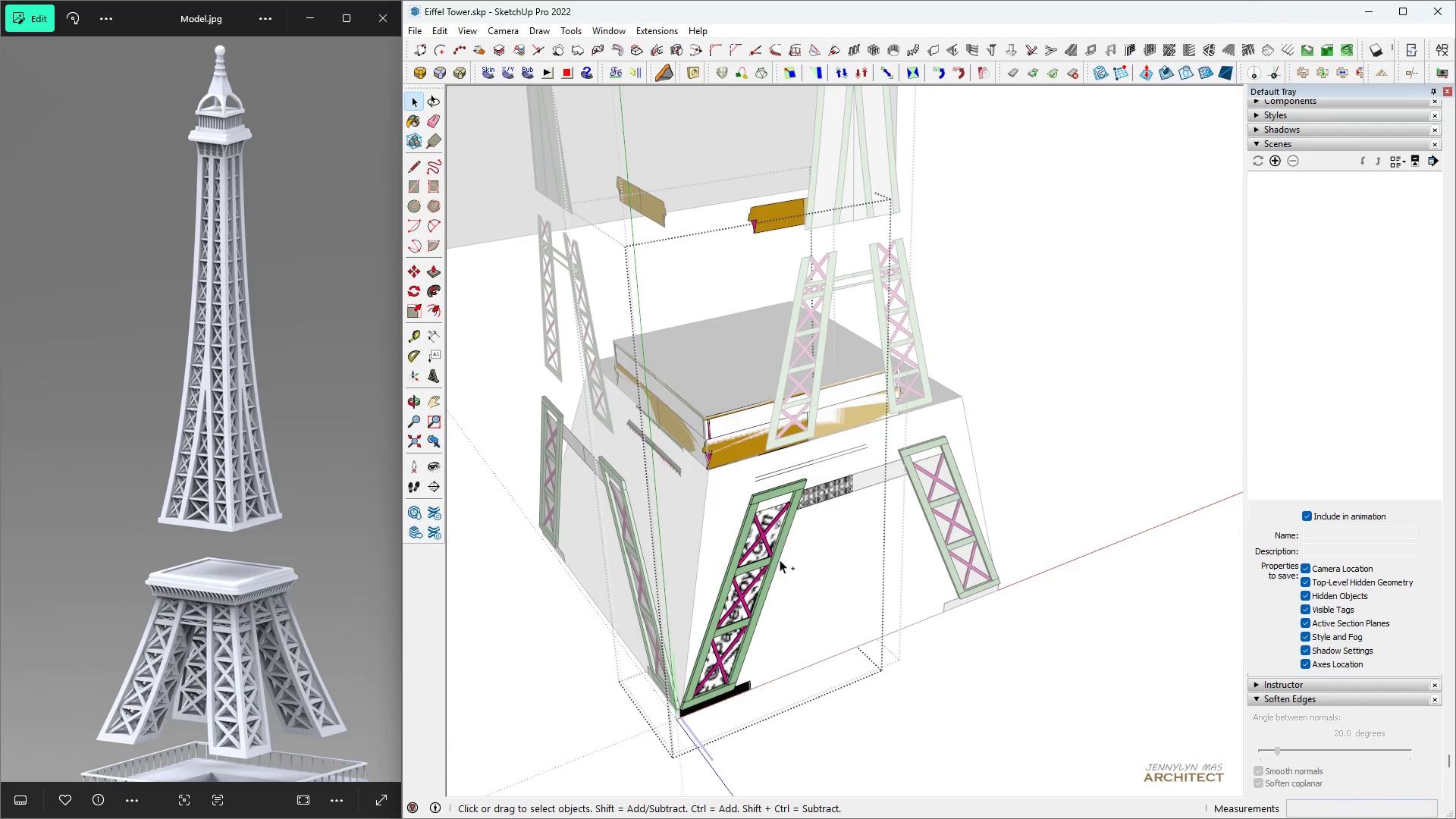 
key(Control+Z)
 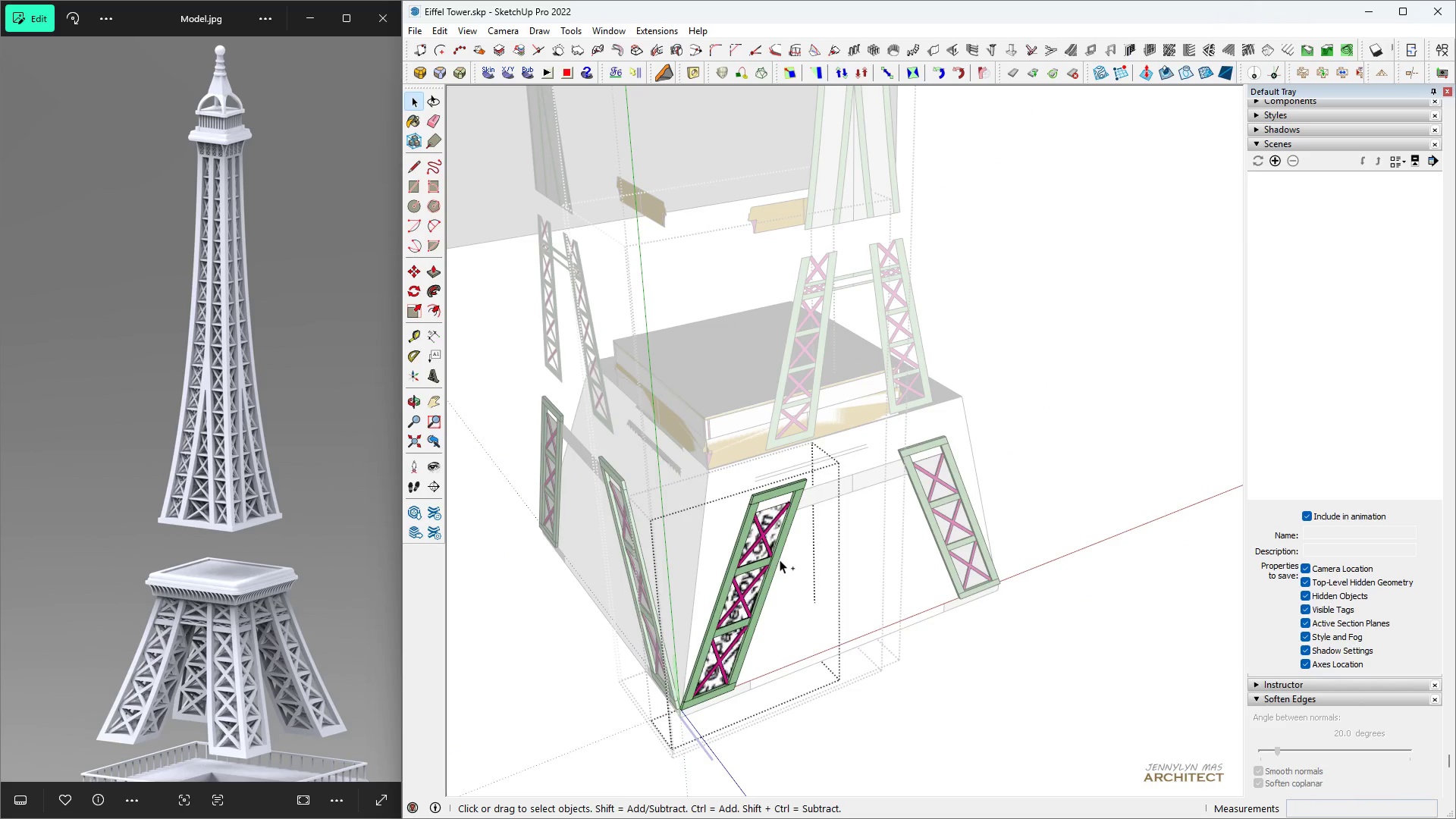 
key(Control+Z)
 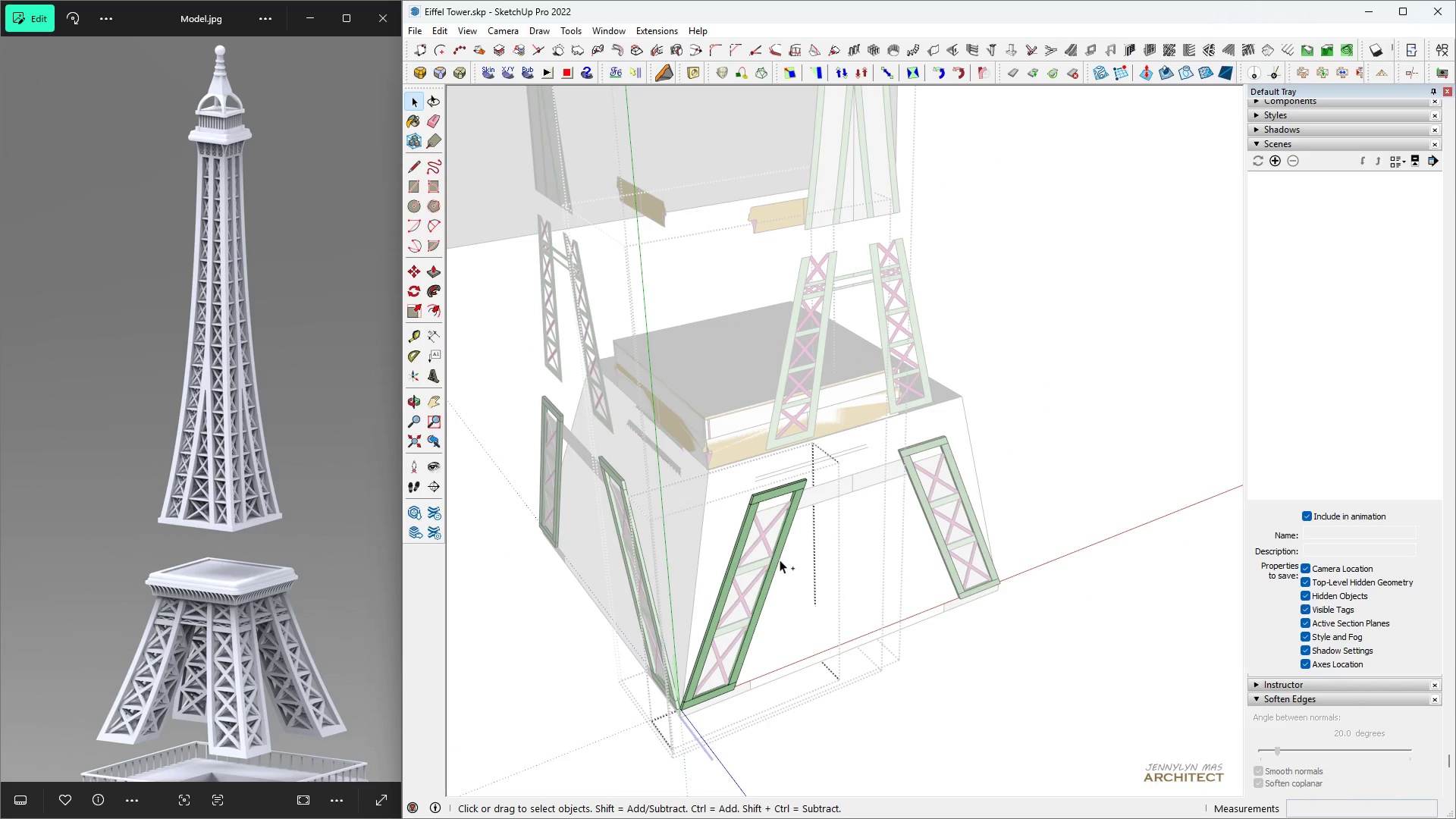 
key(Control+Z)
 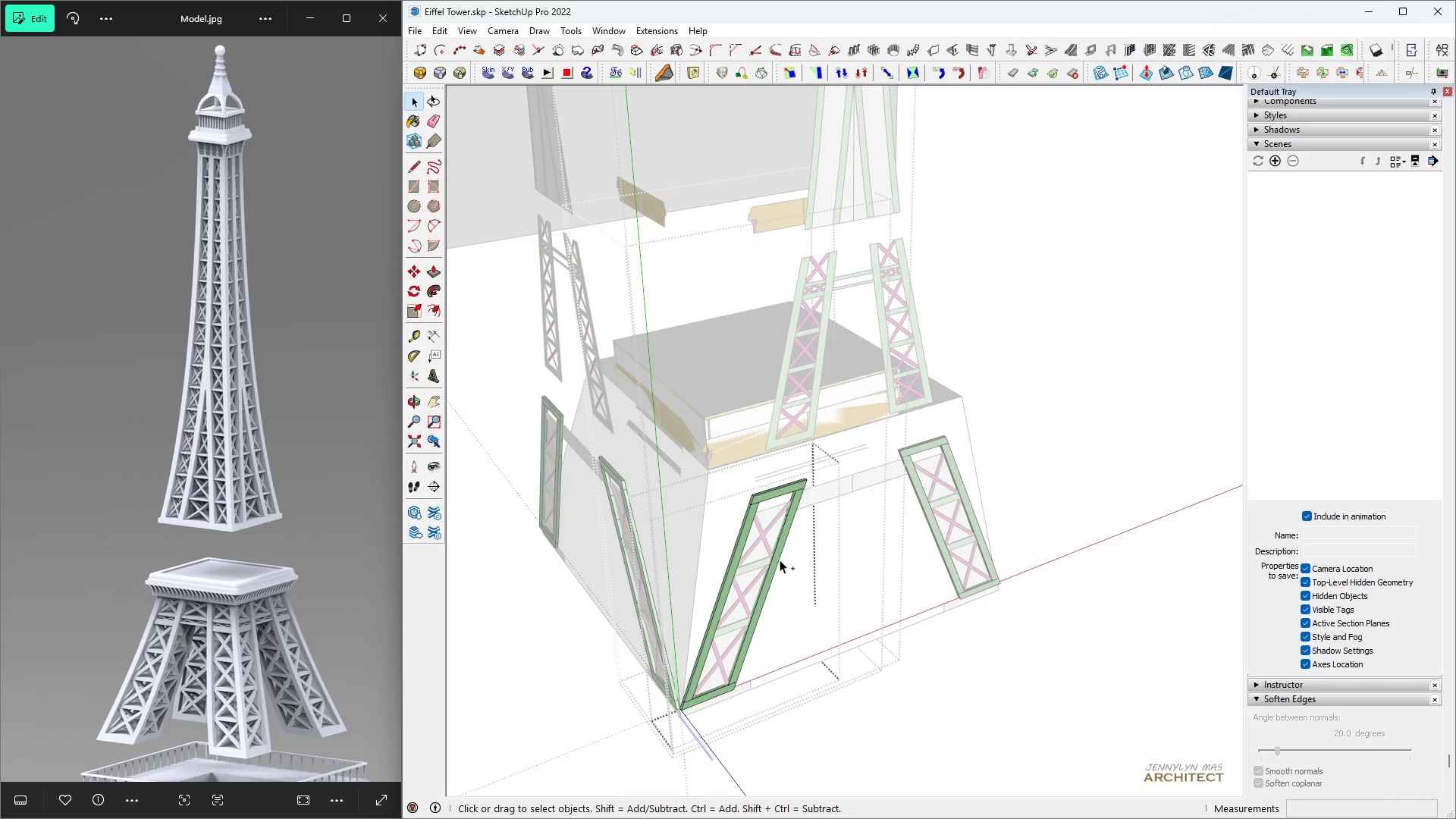 
key(Control+Z)
 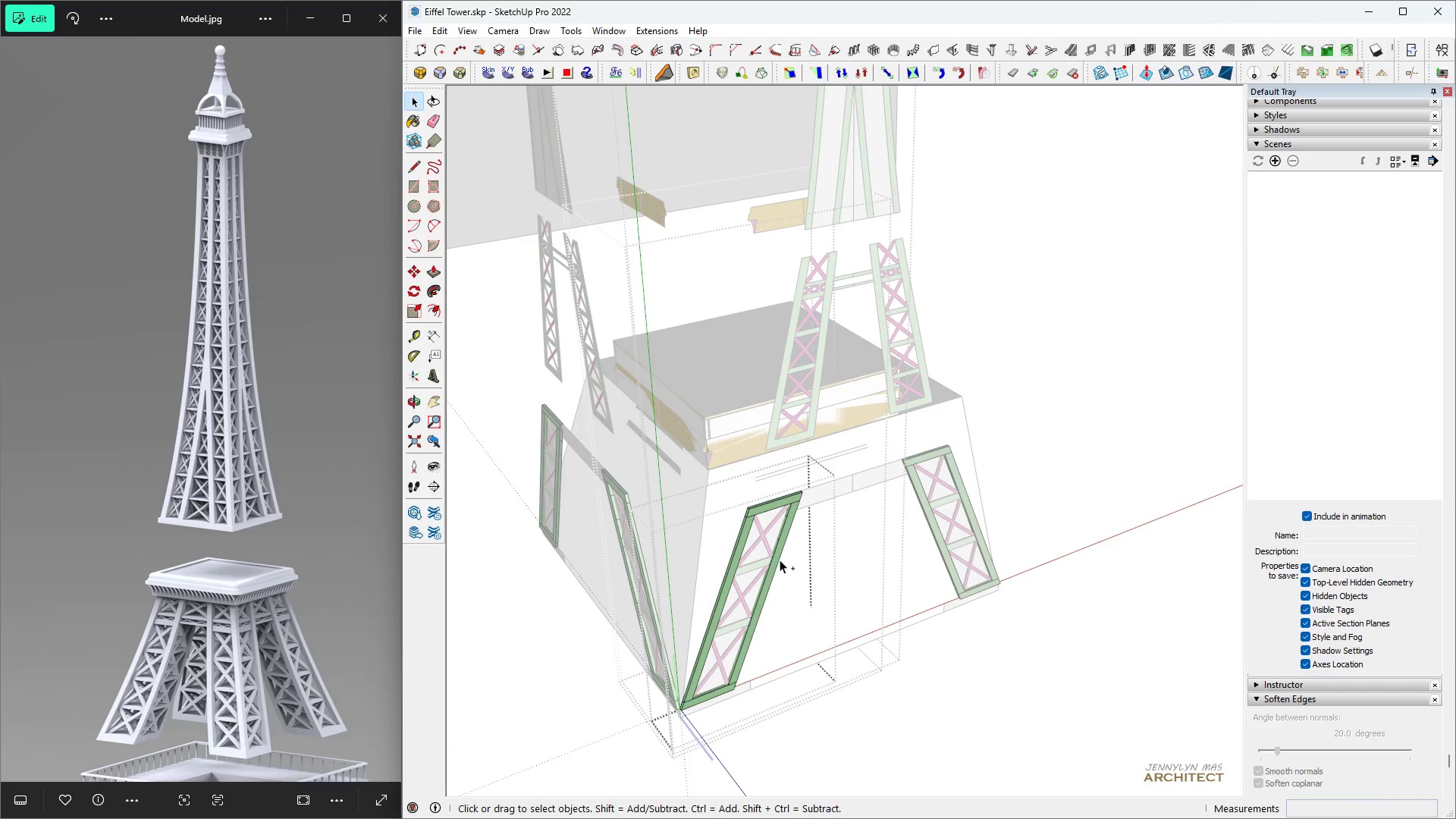 
key(Control+Z)
 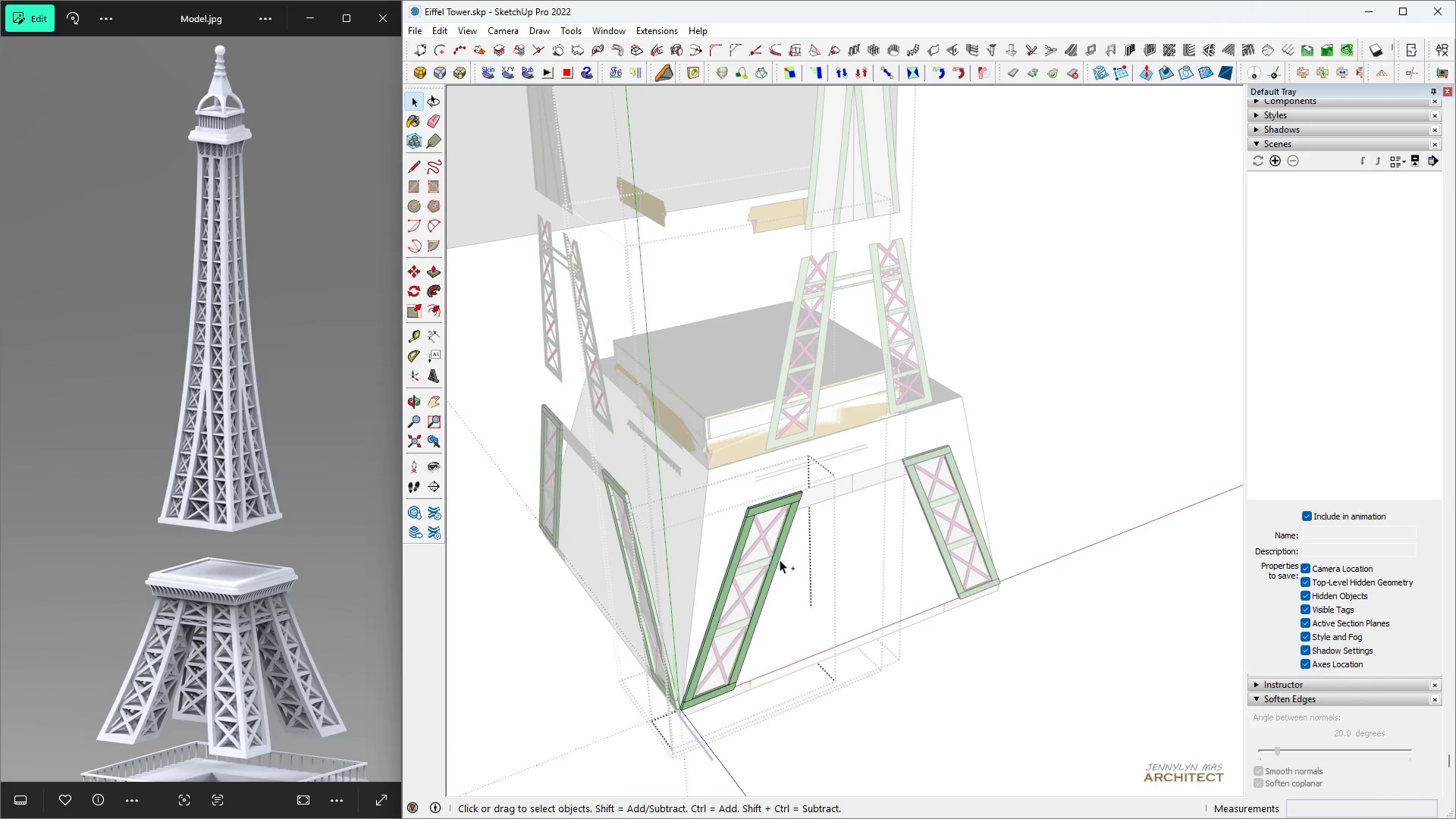 
key(Control+Z)
 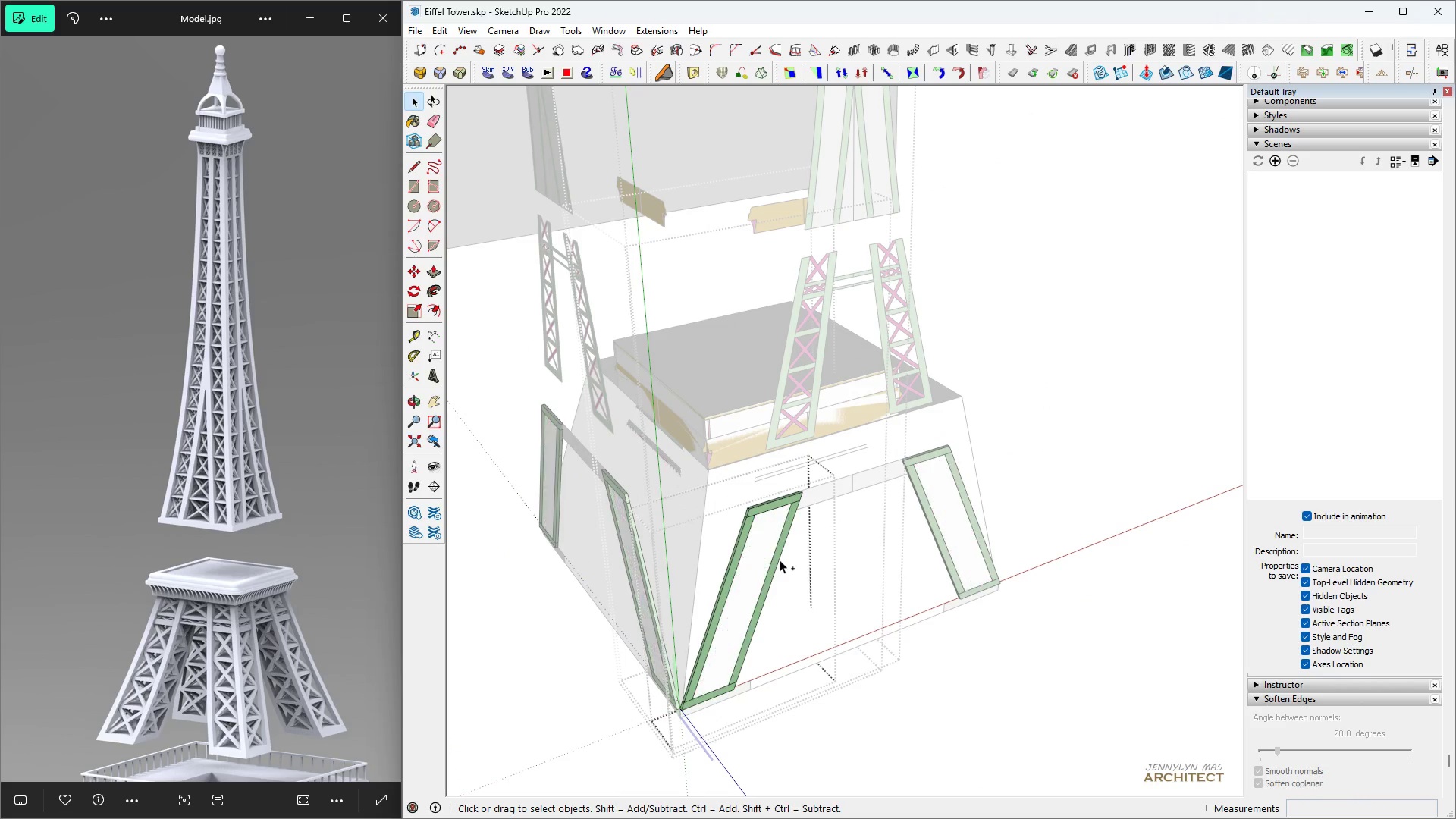 
key(Control+Z)
 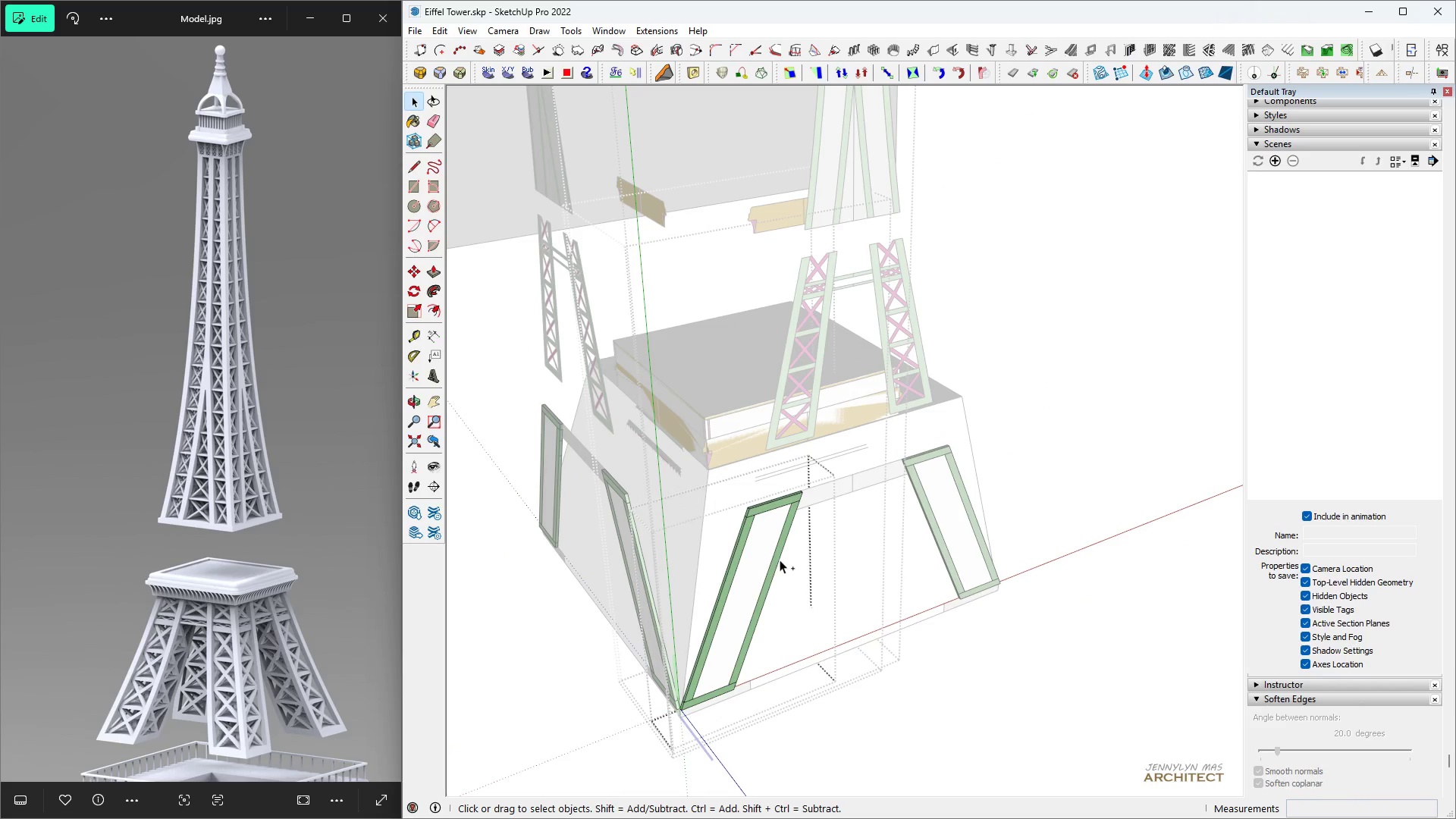 
key(Control+Z)
 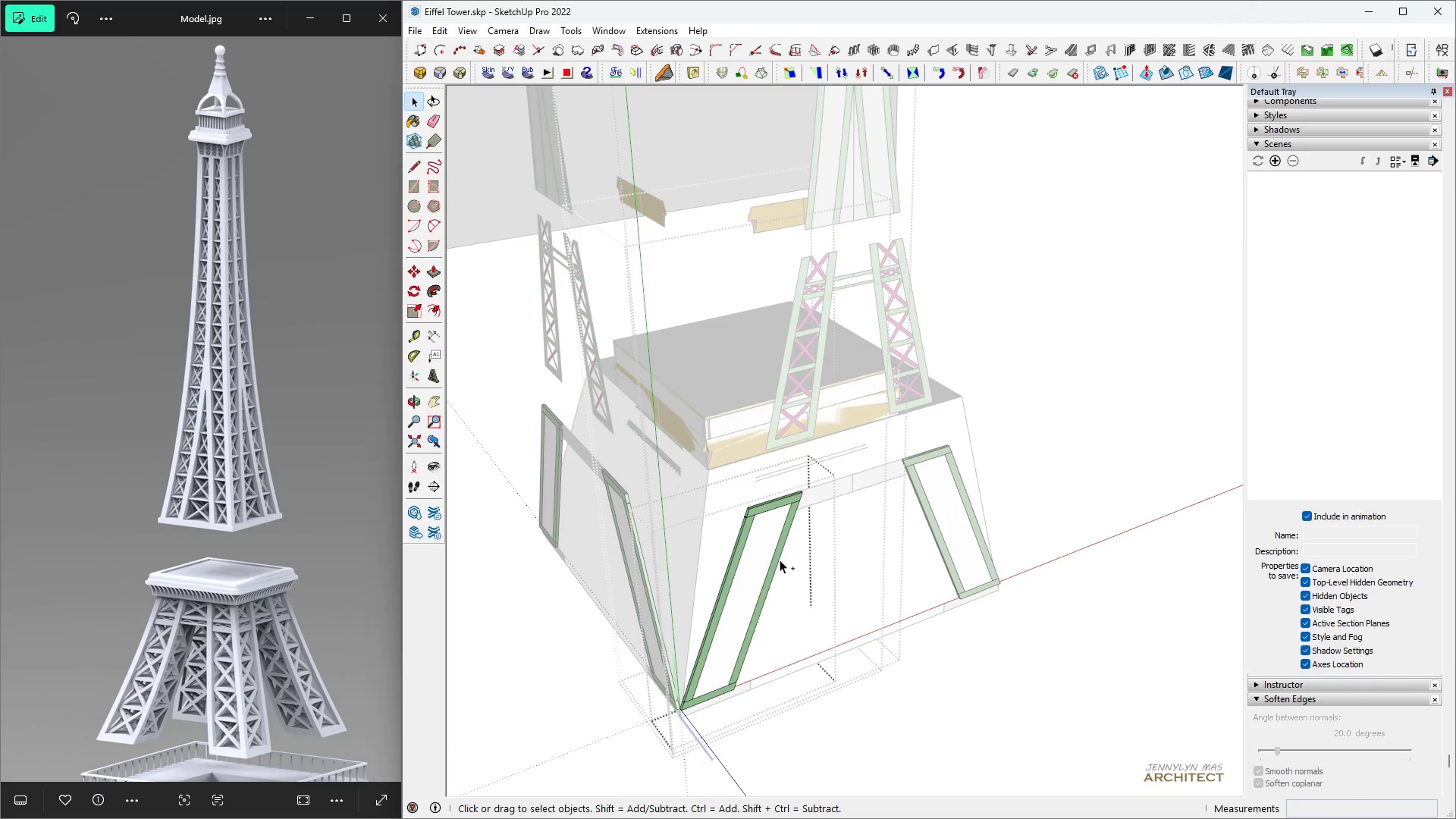 
key(Control+Z)
 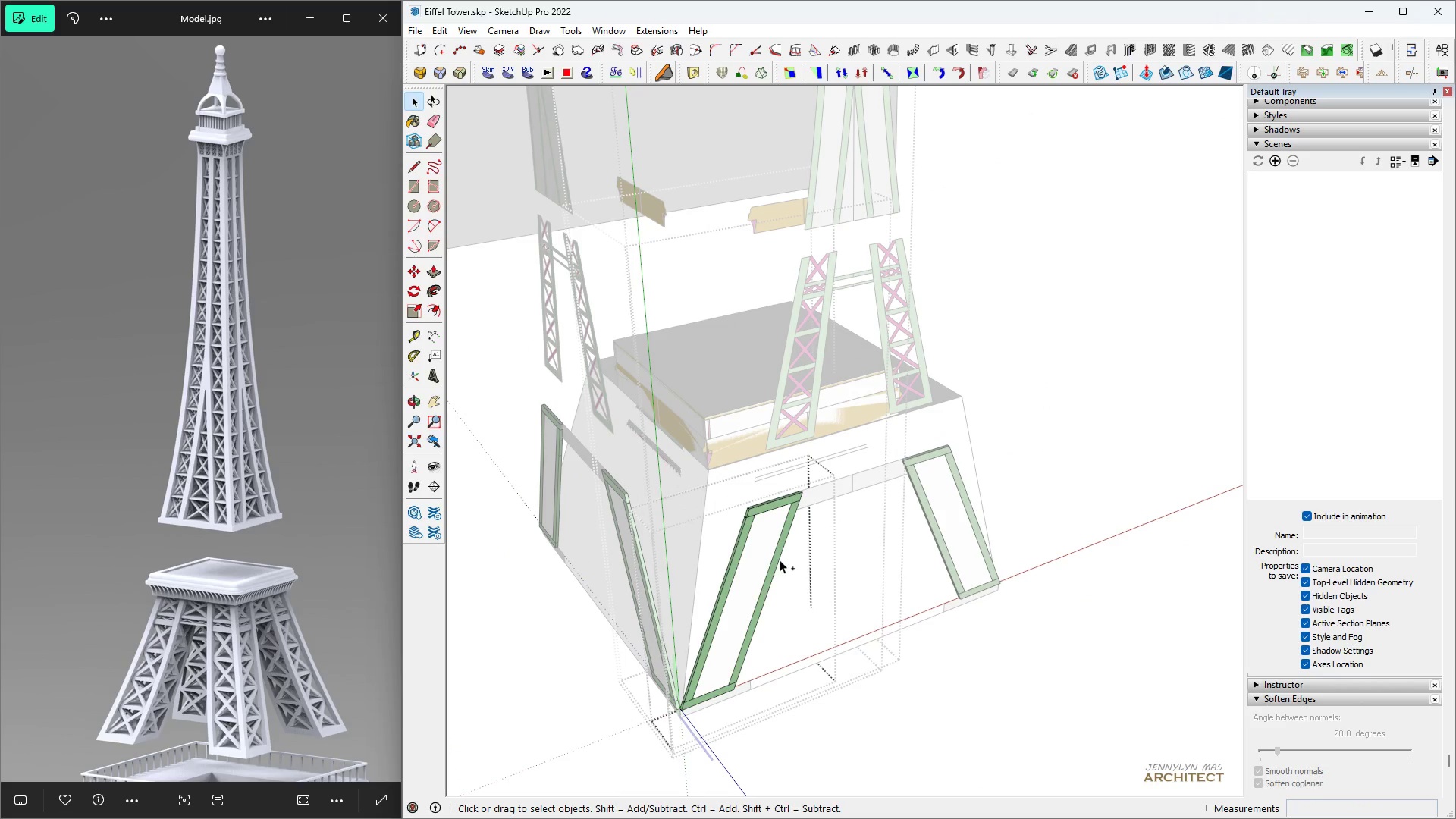 
key(Control+Z)
 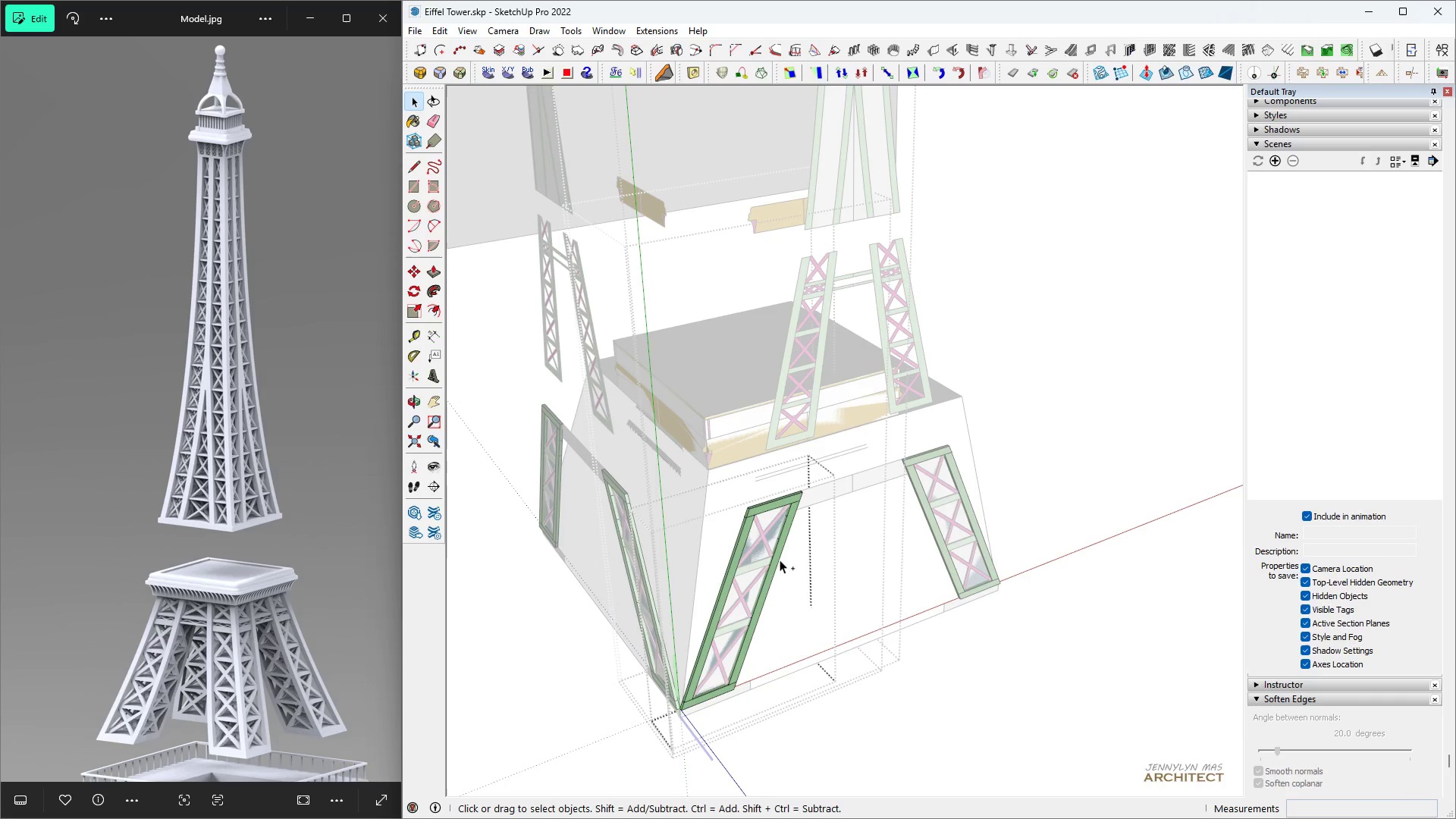 
key(Control+Z)
 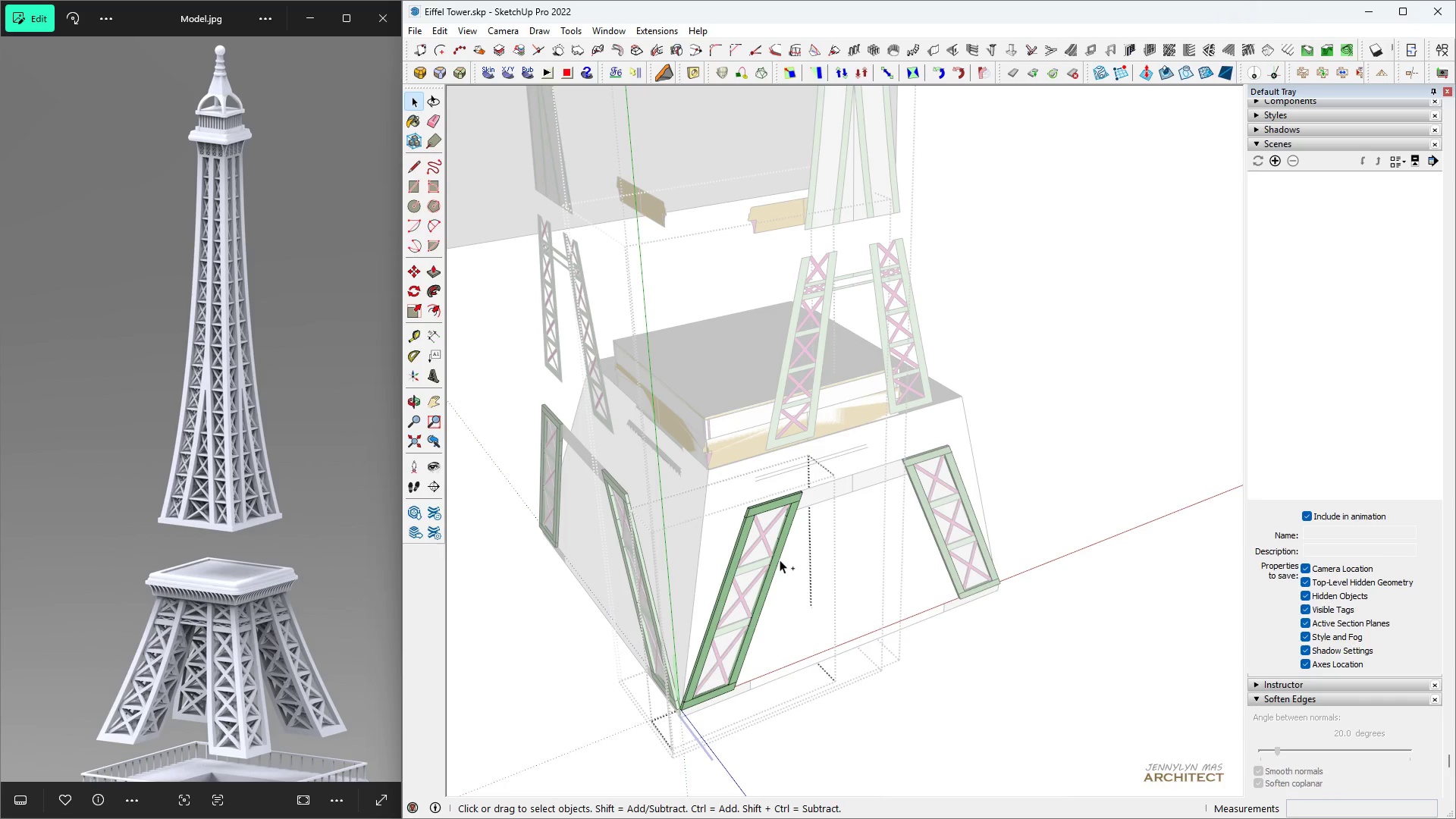 
key(Control+Z)
 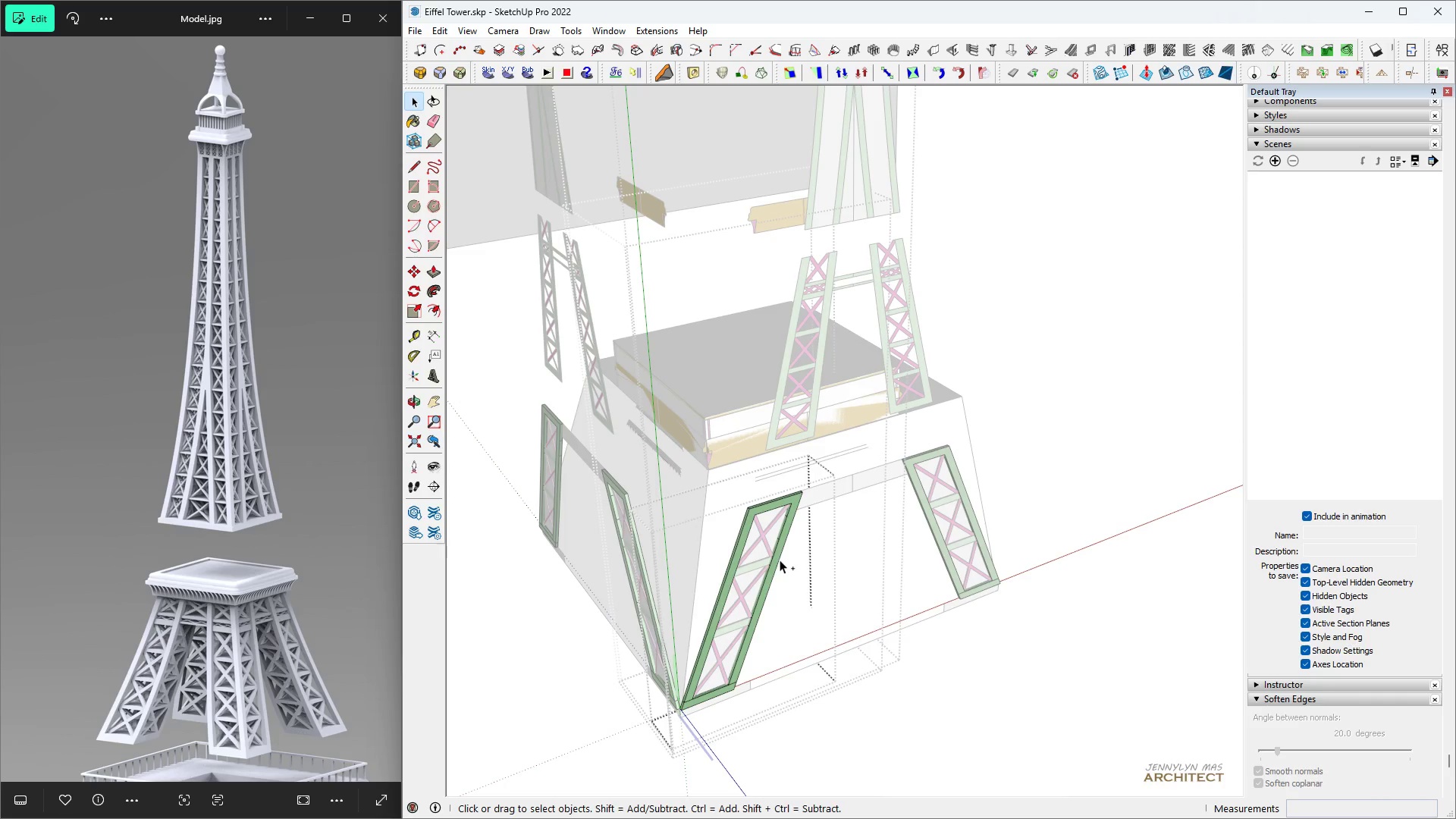 
key(Control+Z)
 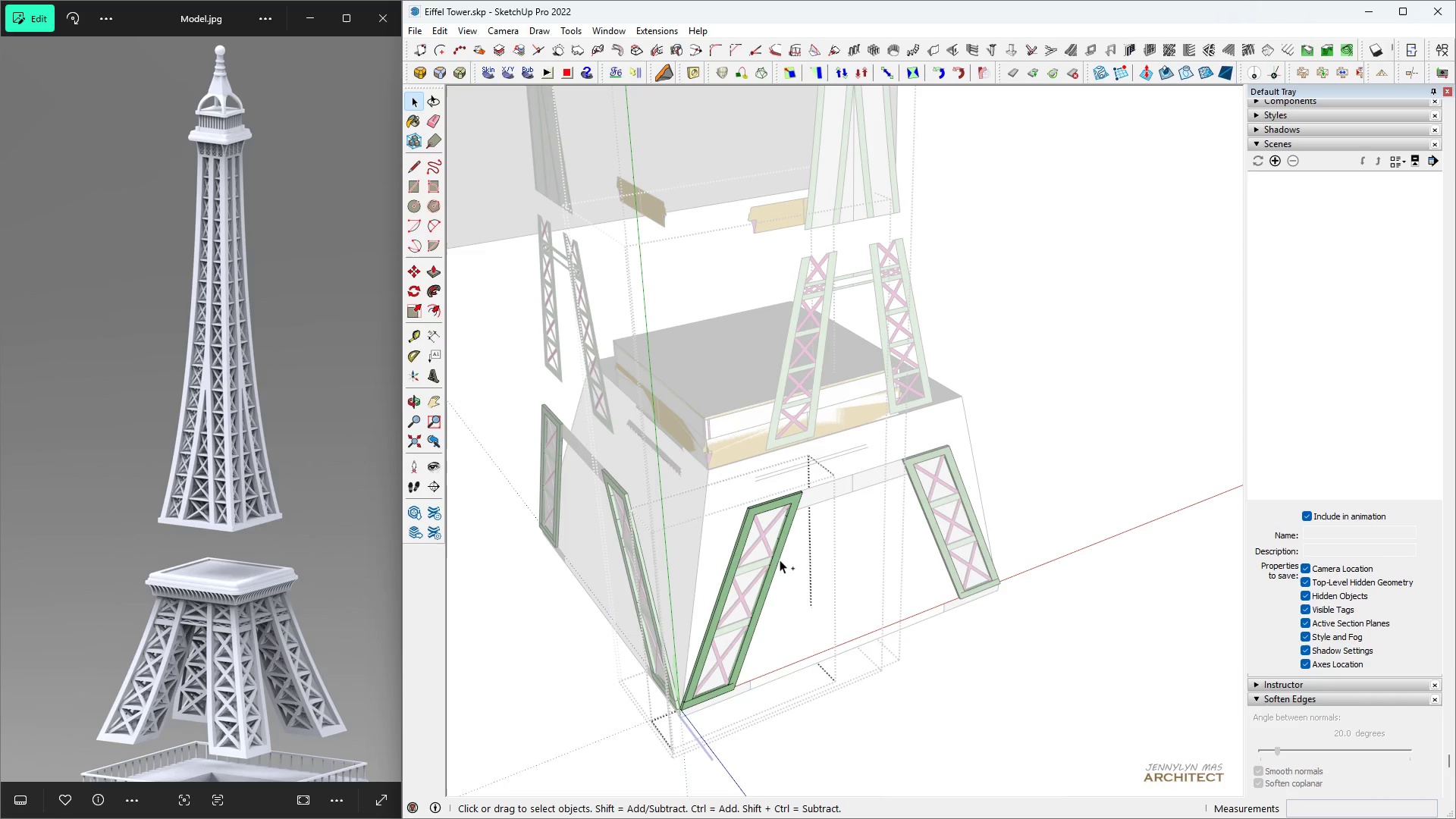 
key(Control+Z)
 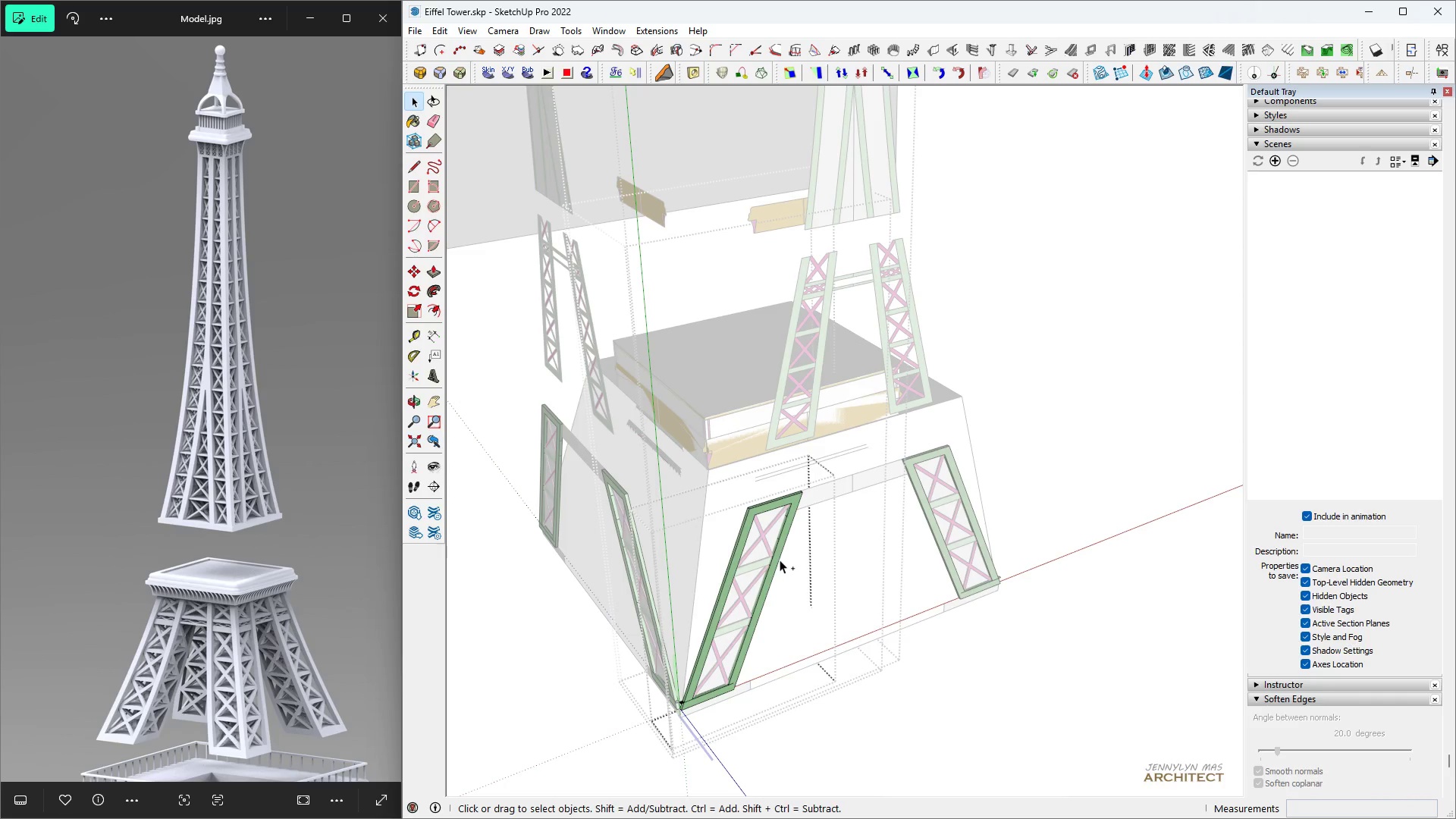 
key(Control+Z)
 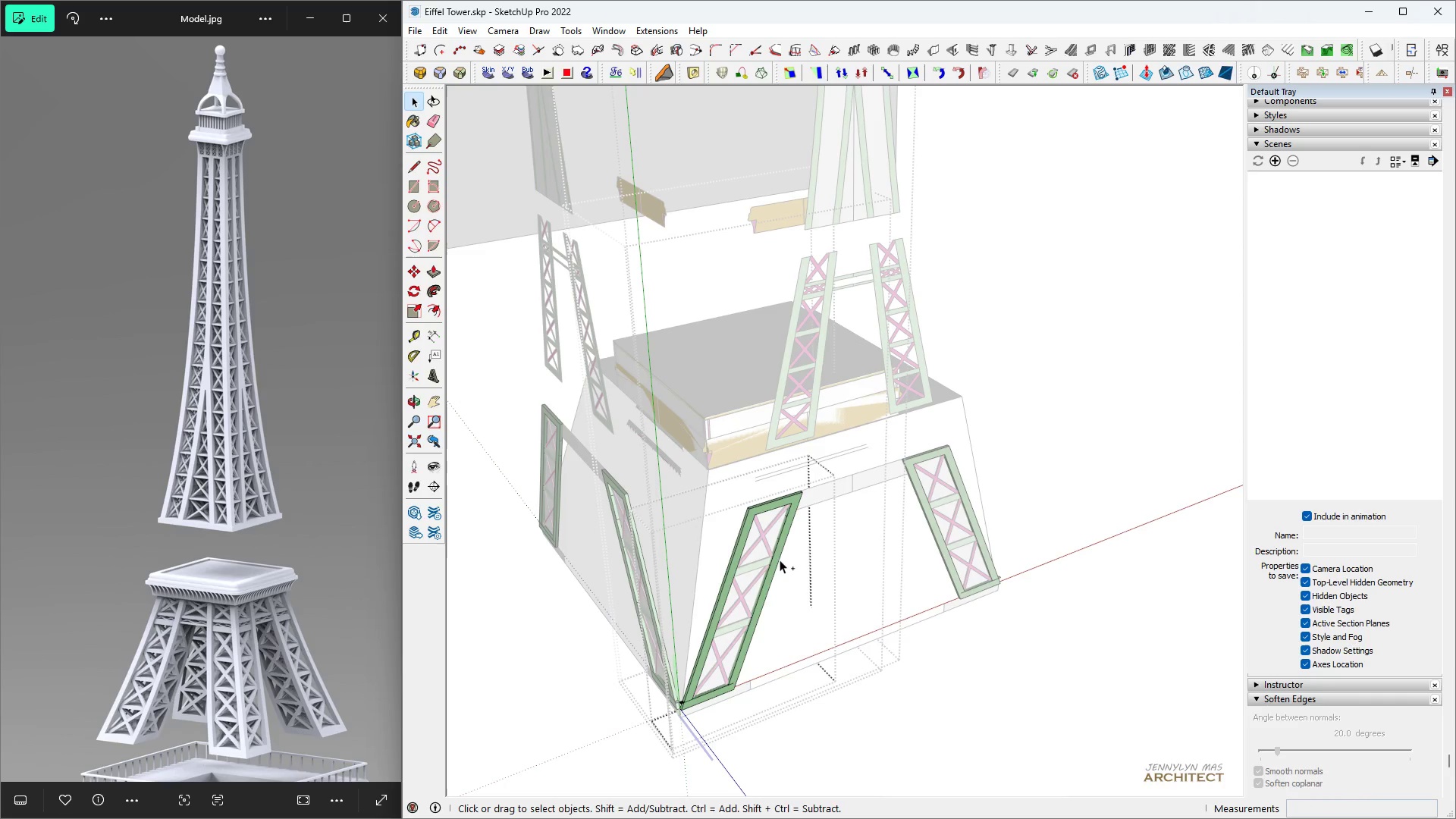 
key(Control+Z)
 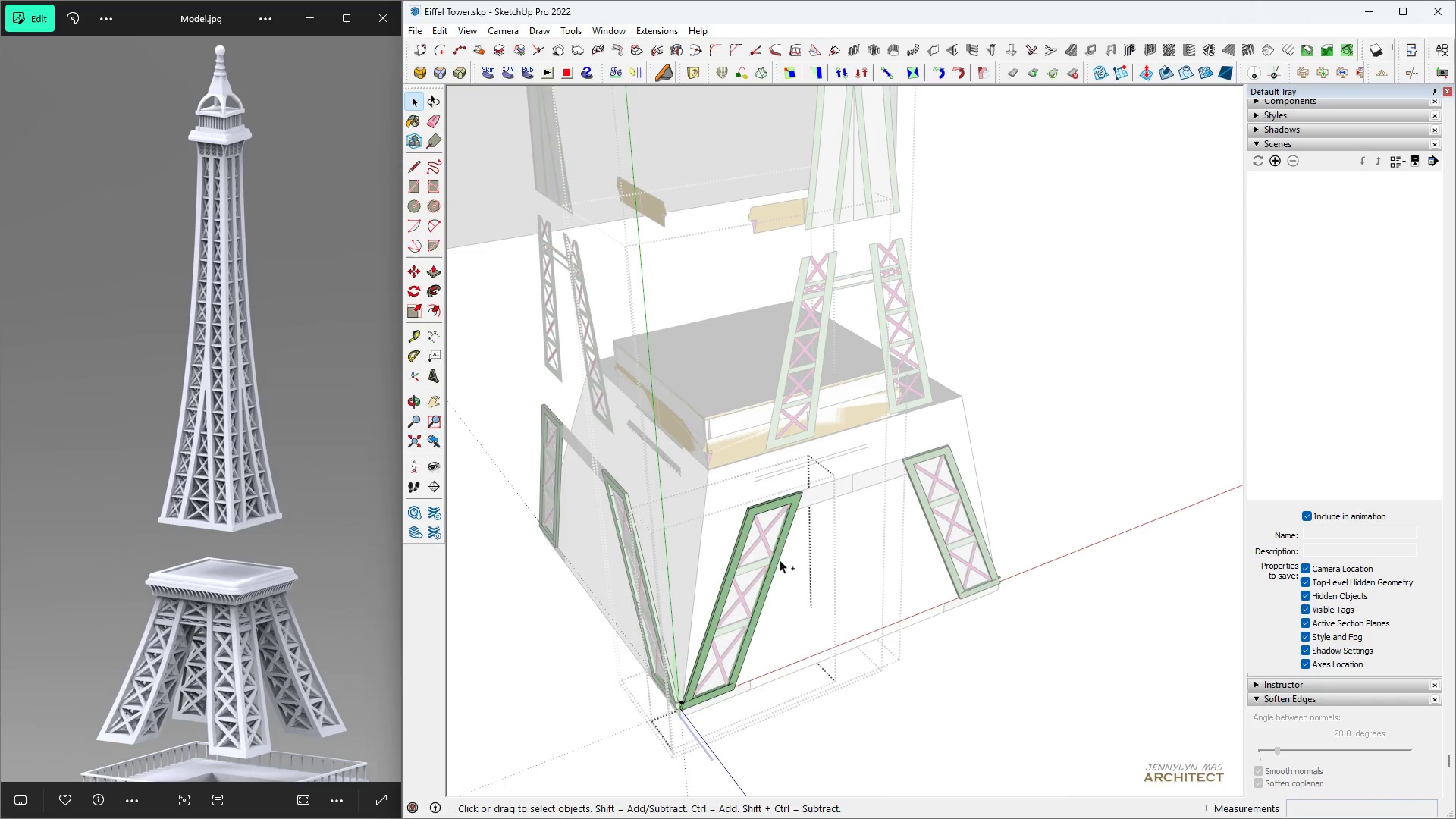 
key(Control+Z)
 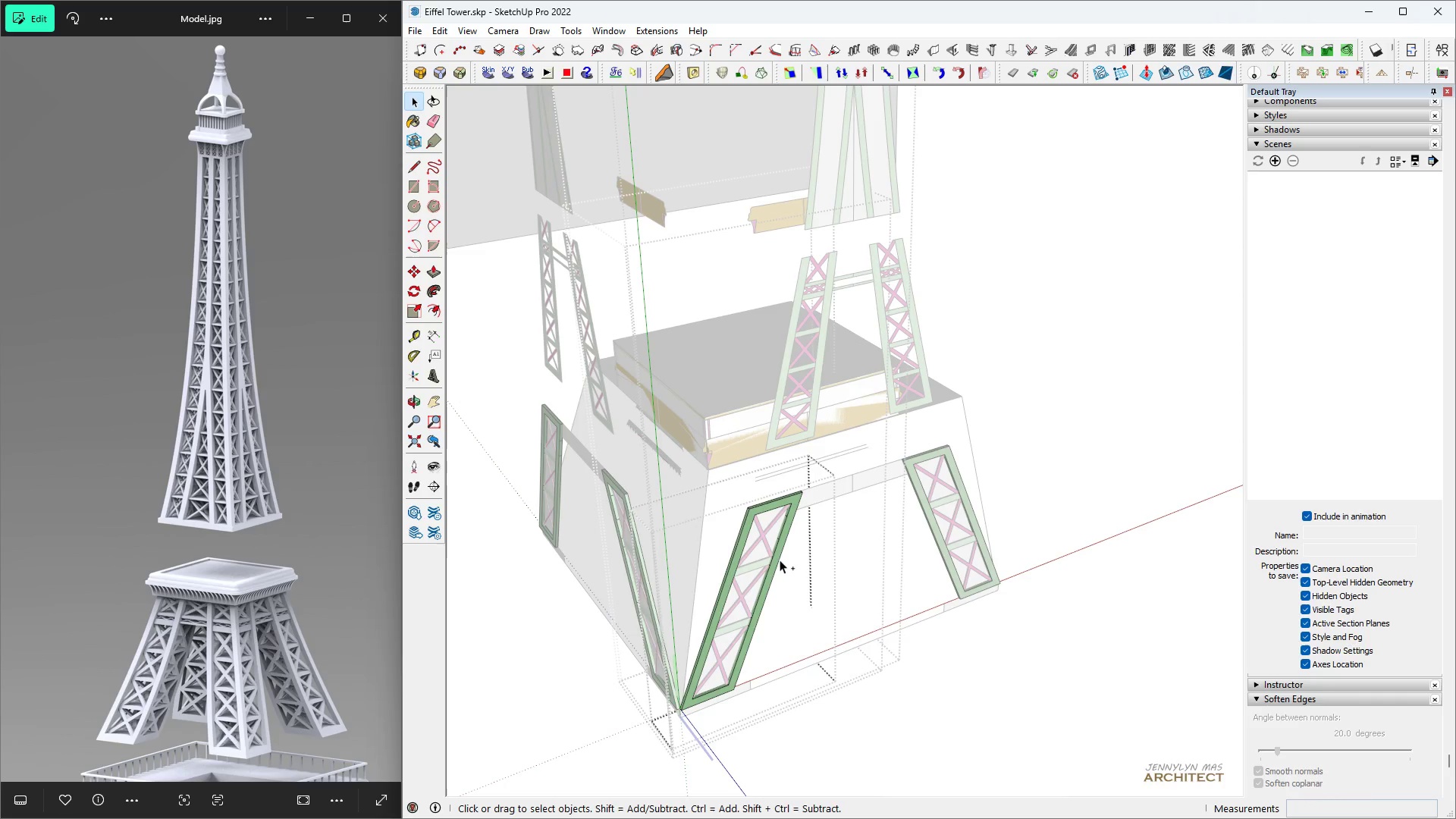 
key(Control+Z)
 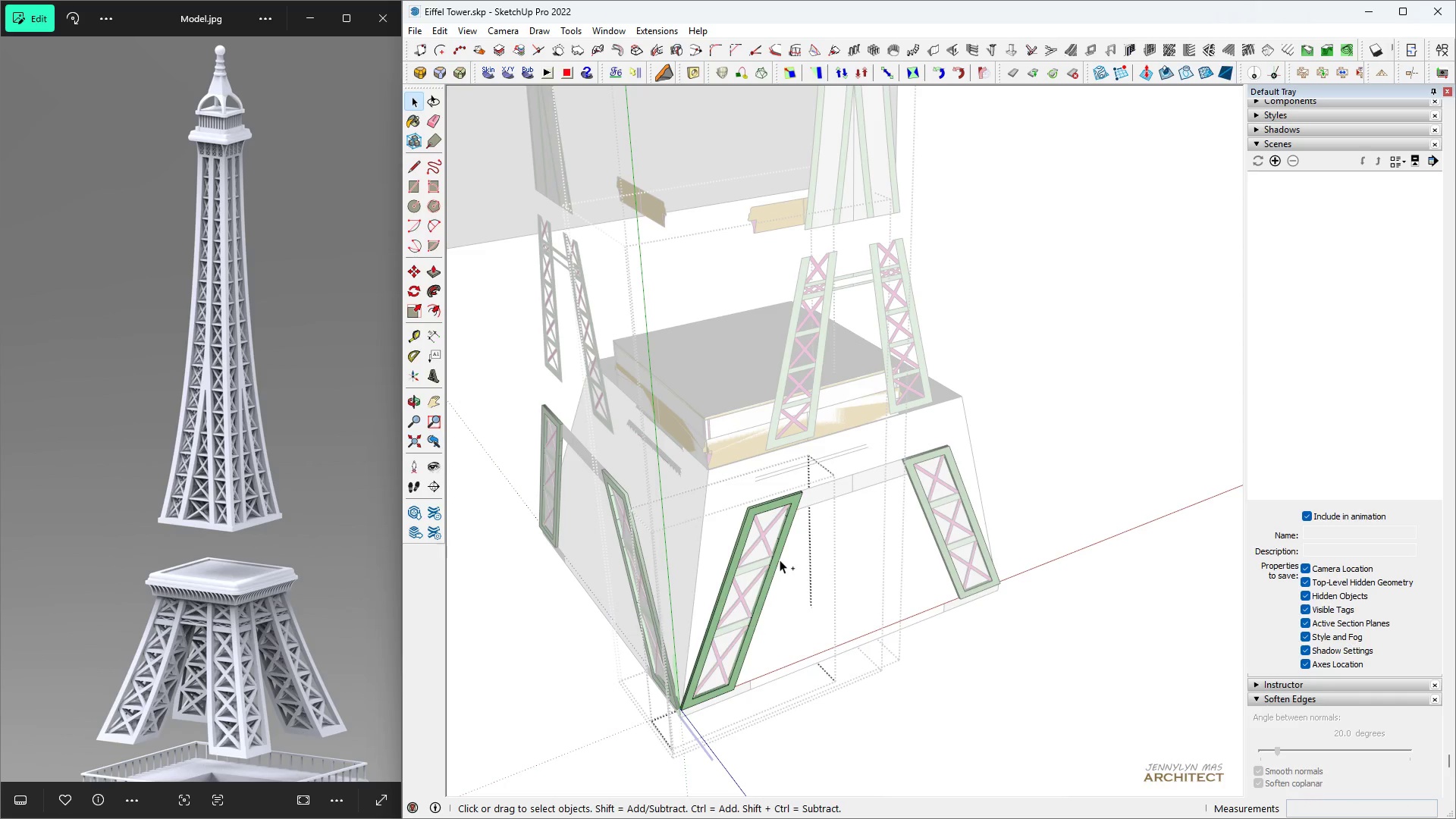 
key(Control+Z)
 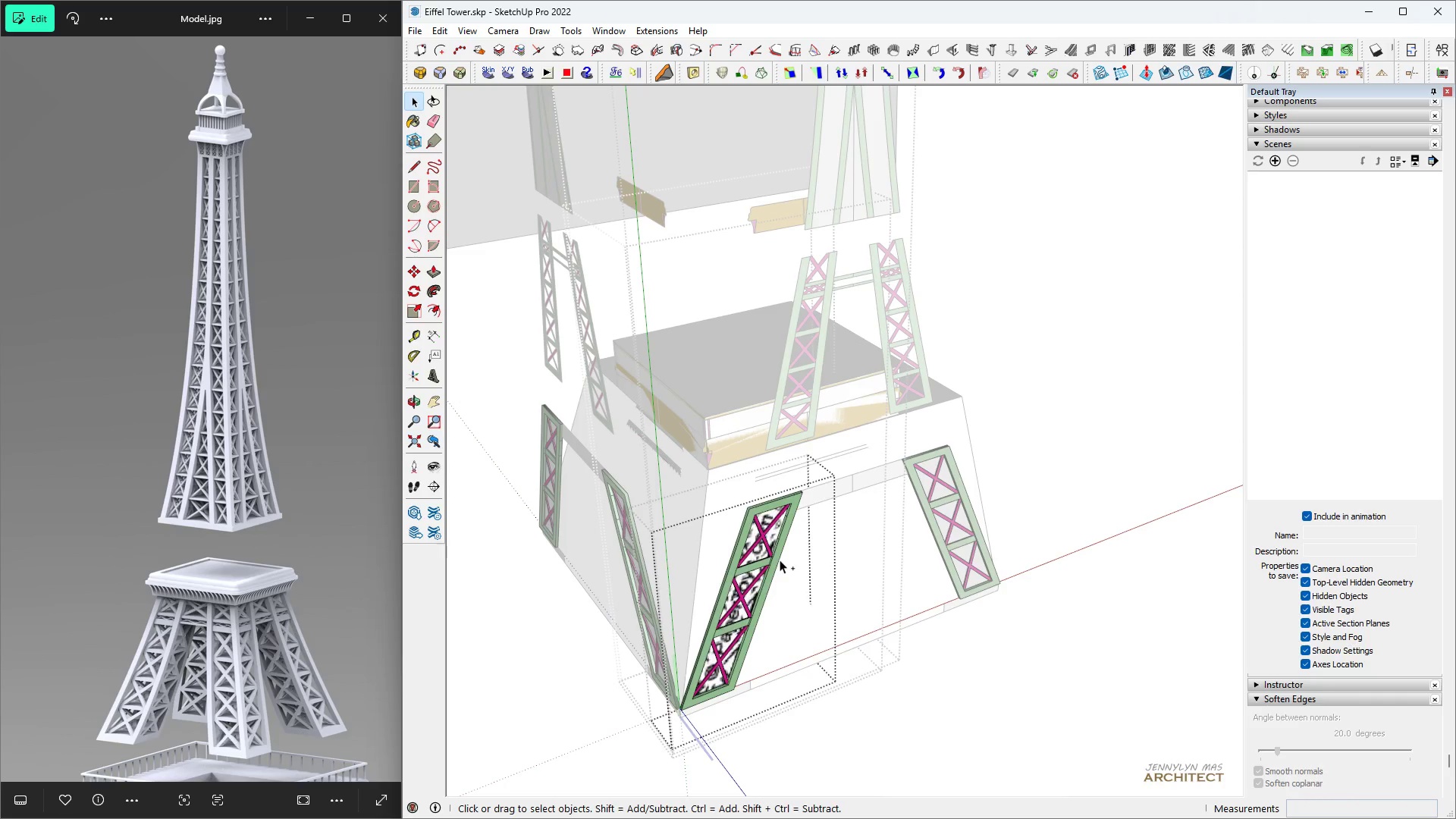 
key(Control+Z)
 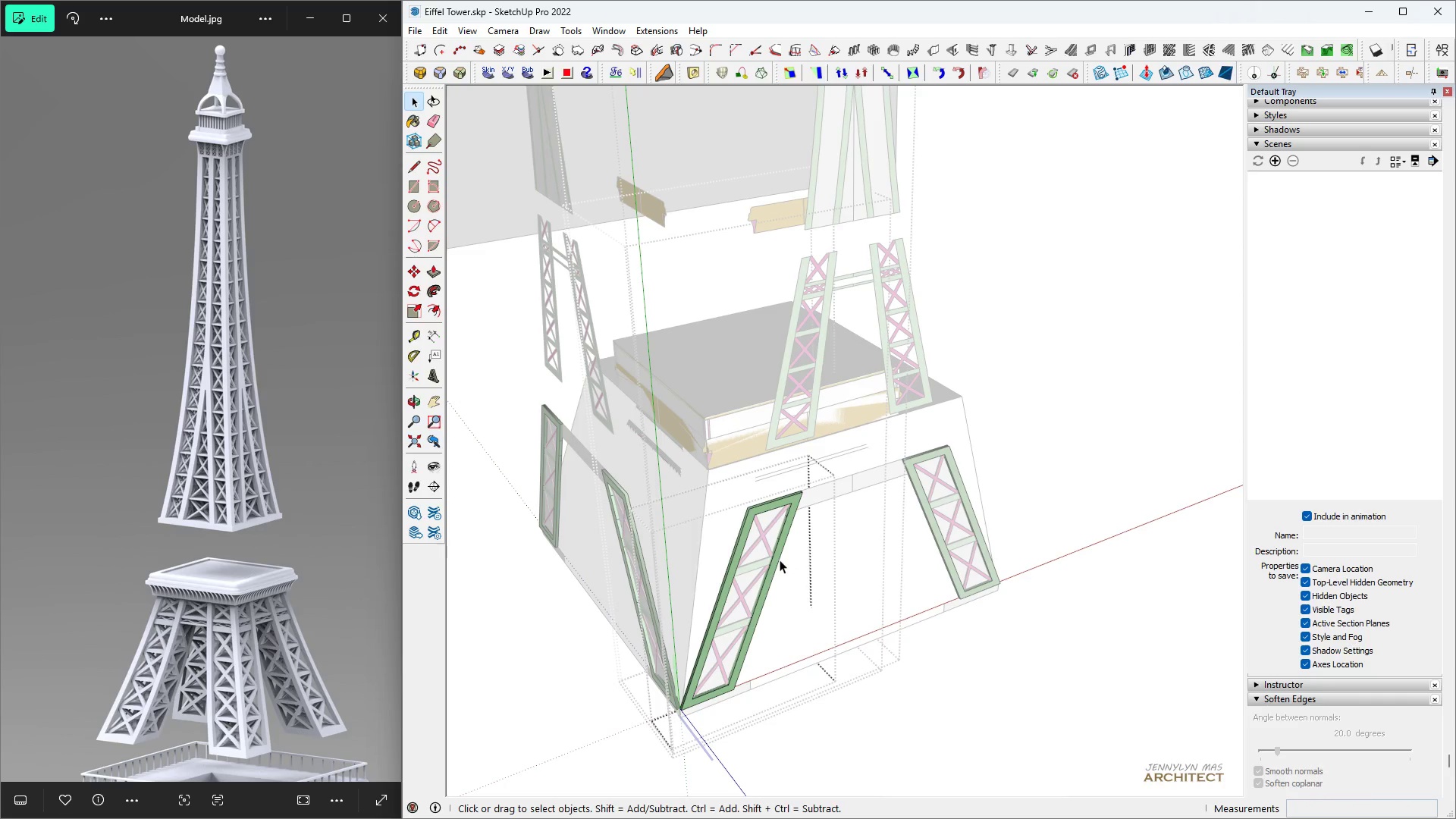 
key(Space)
 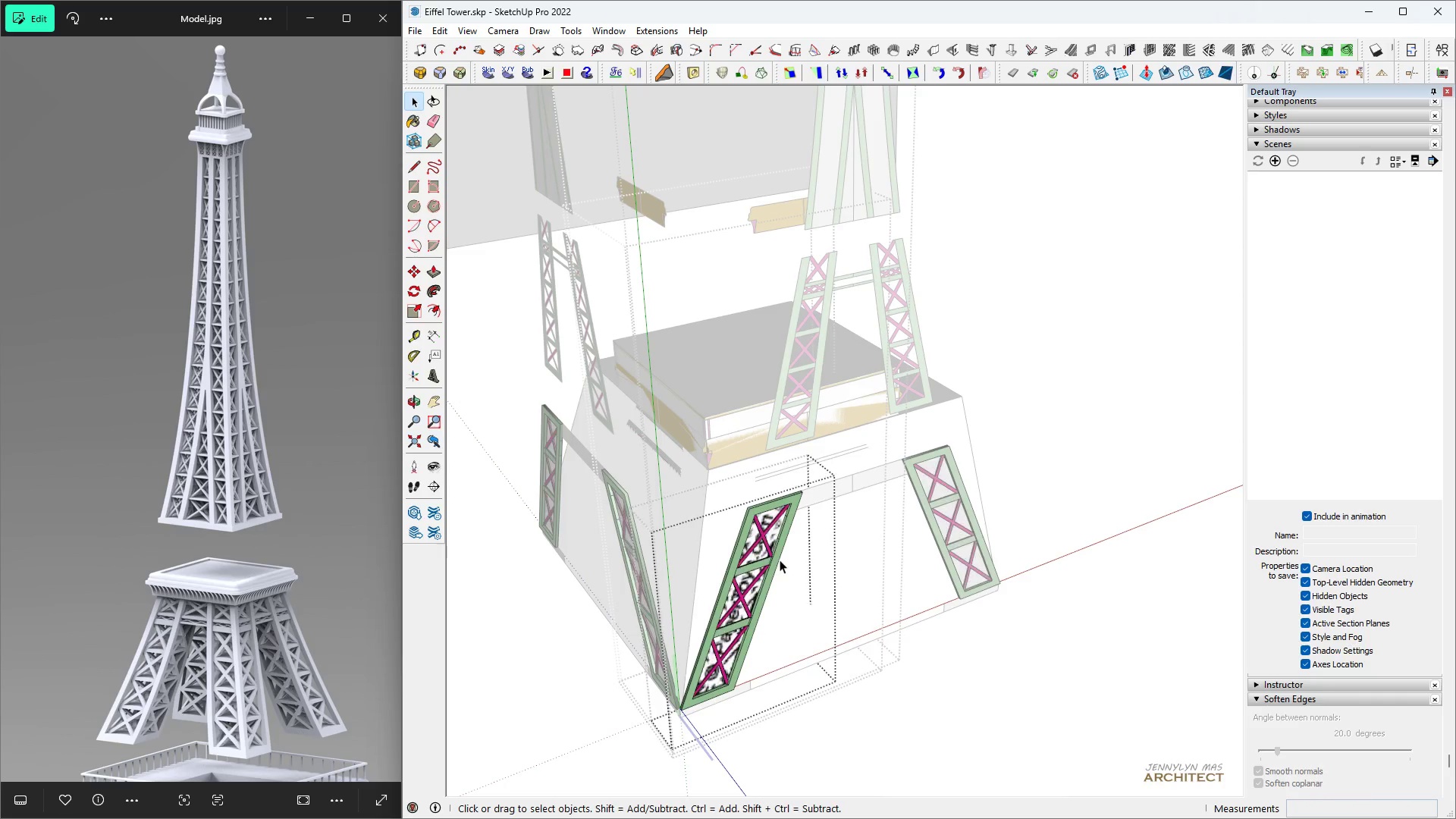 
key(Escape)
 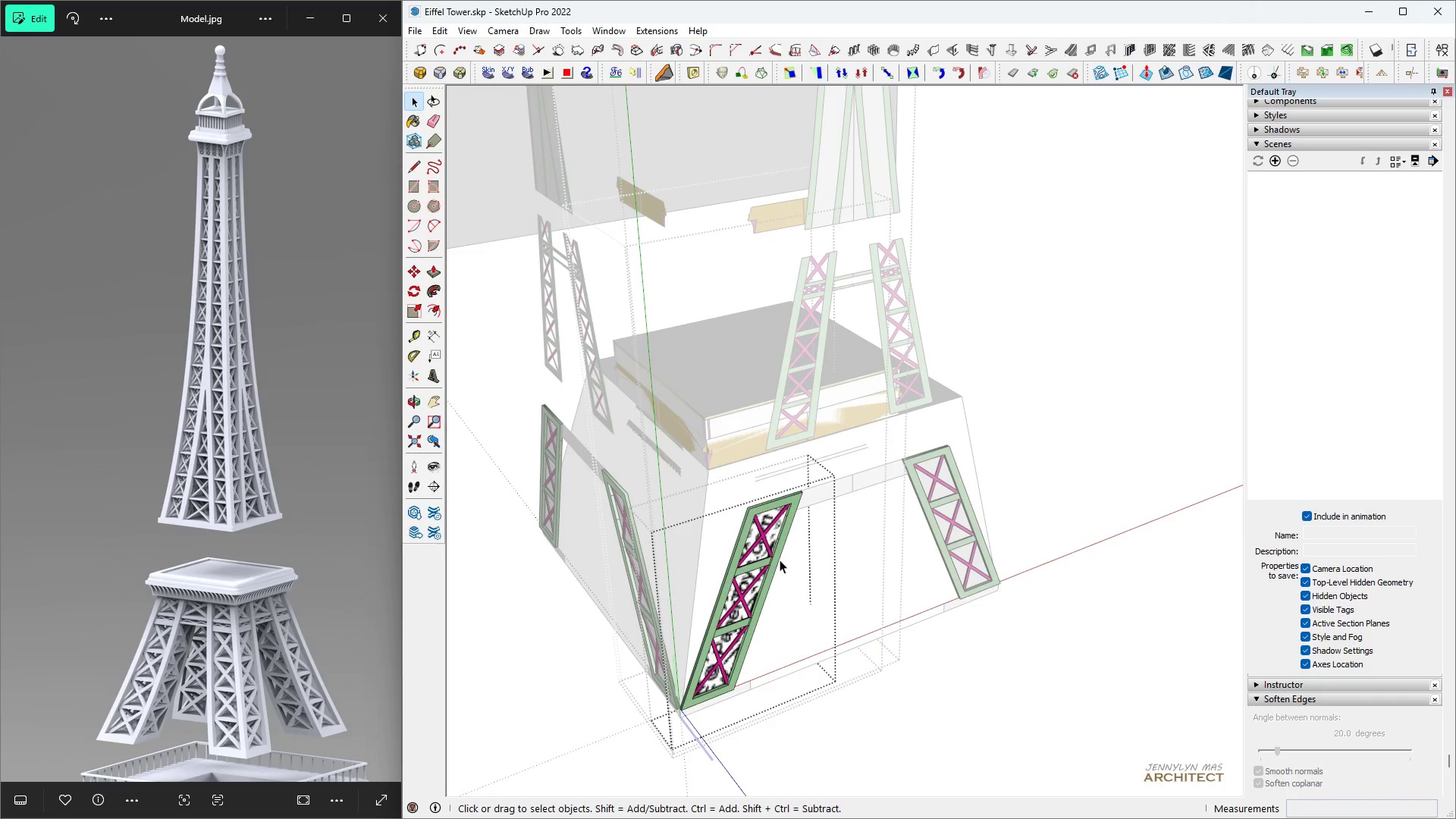 
key(Escape)
 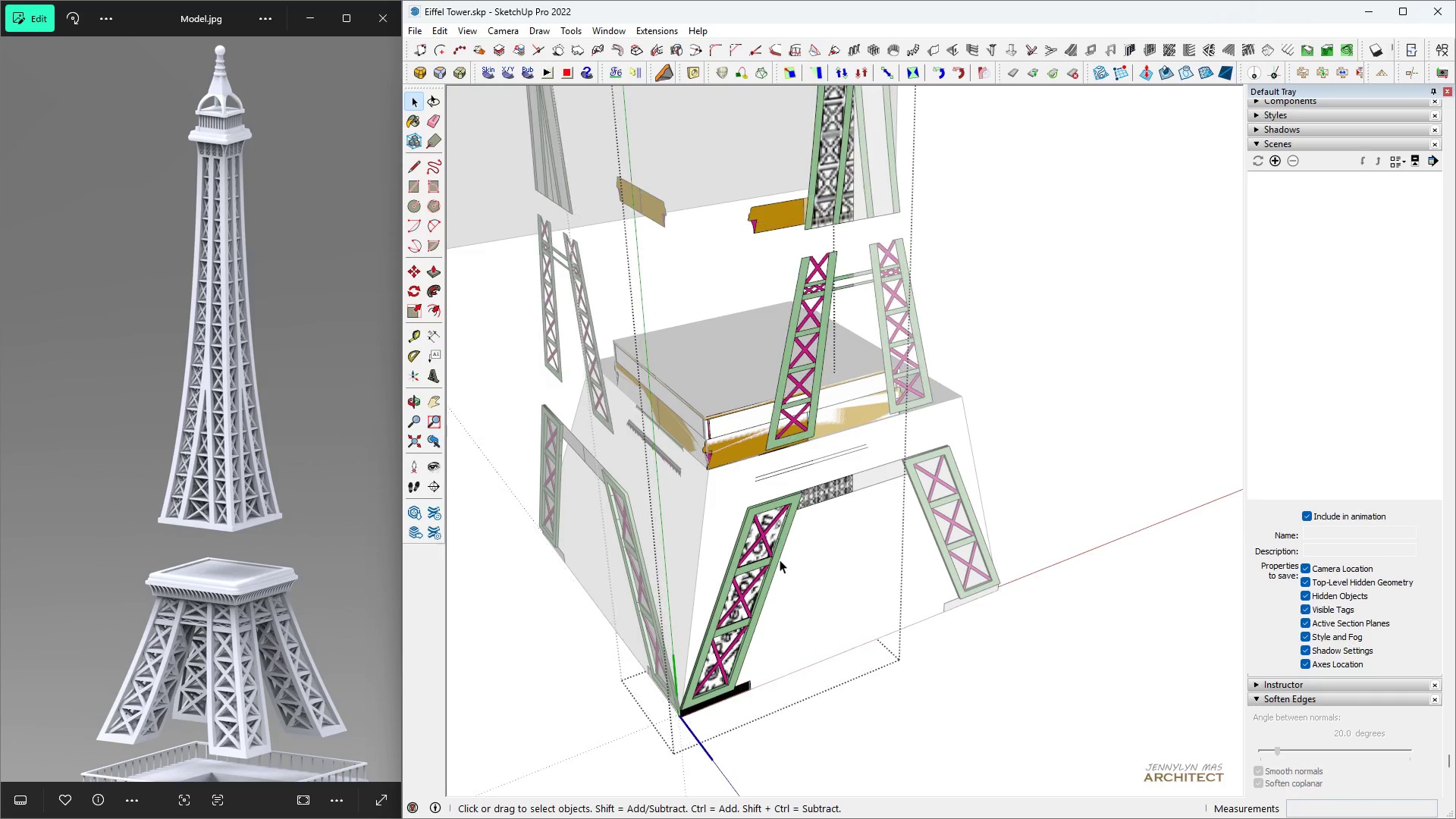 
key(Escape)
 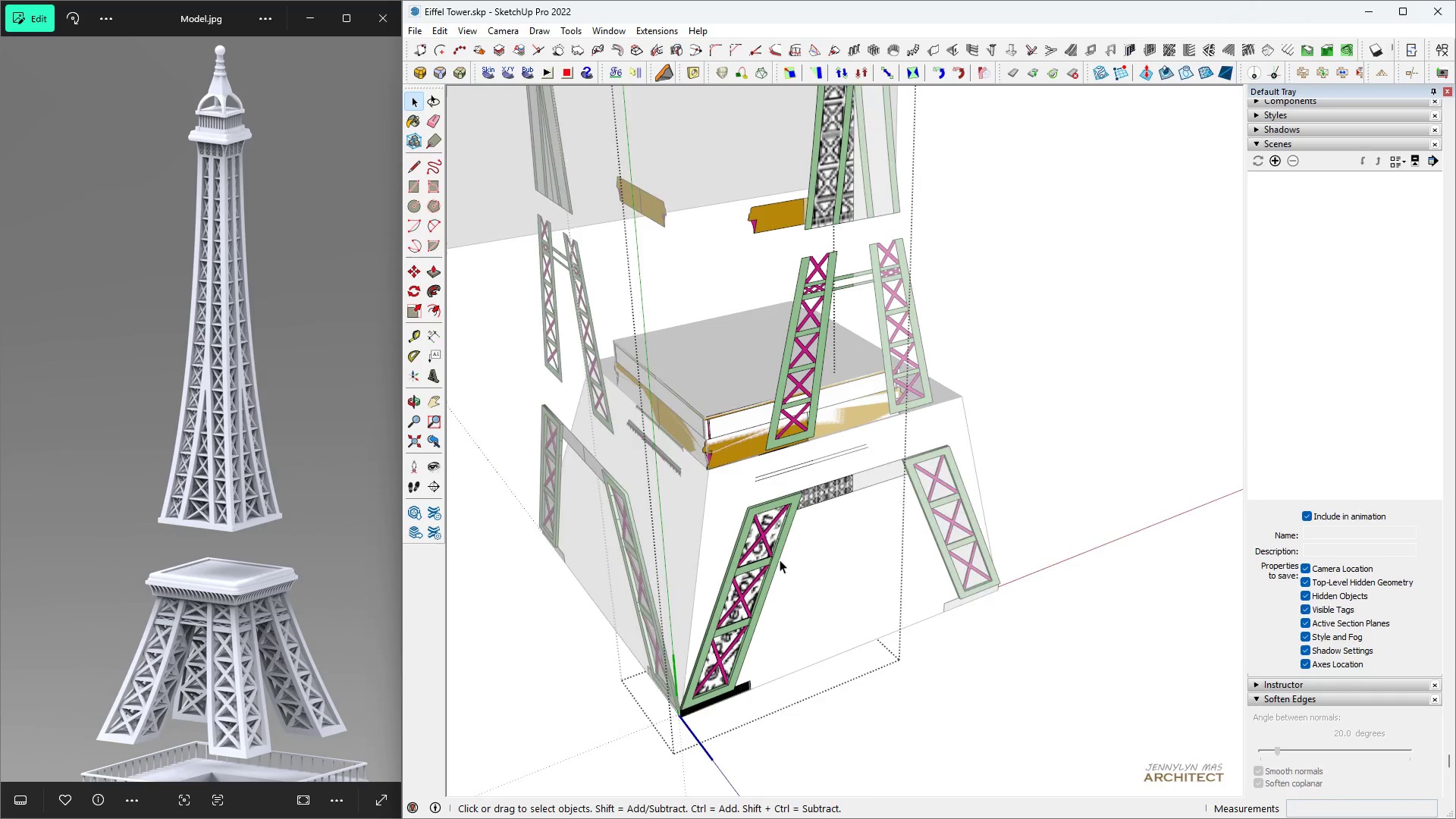 
key(Escape)
 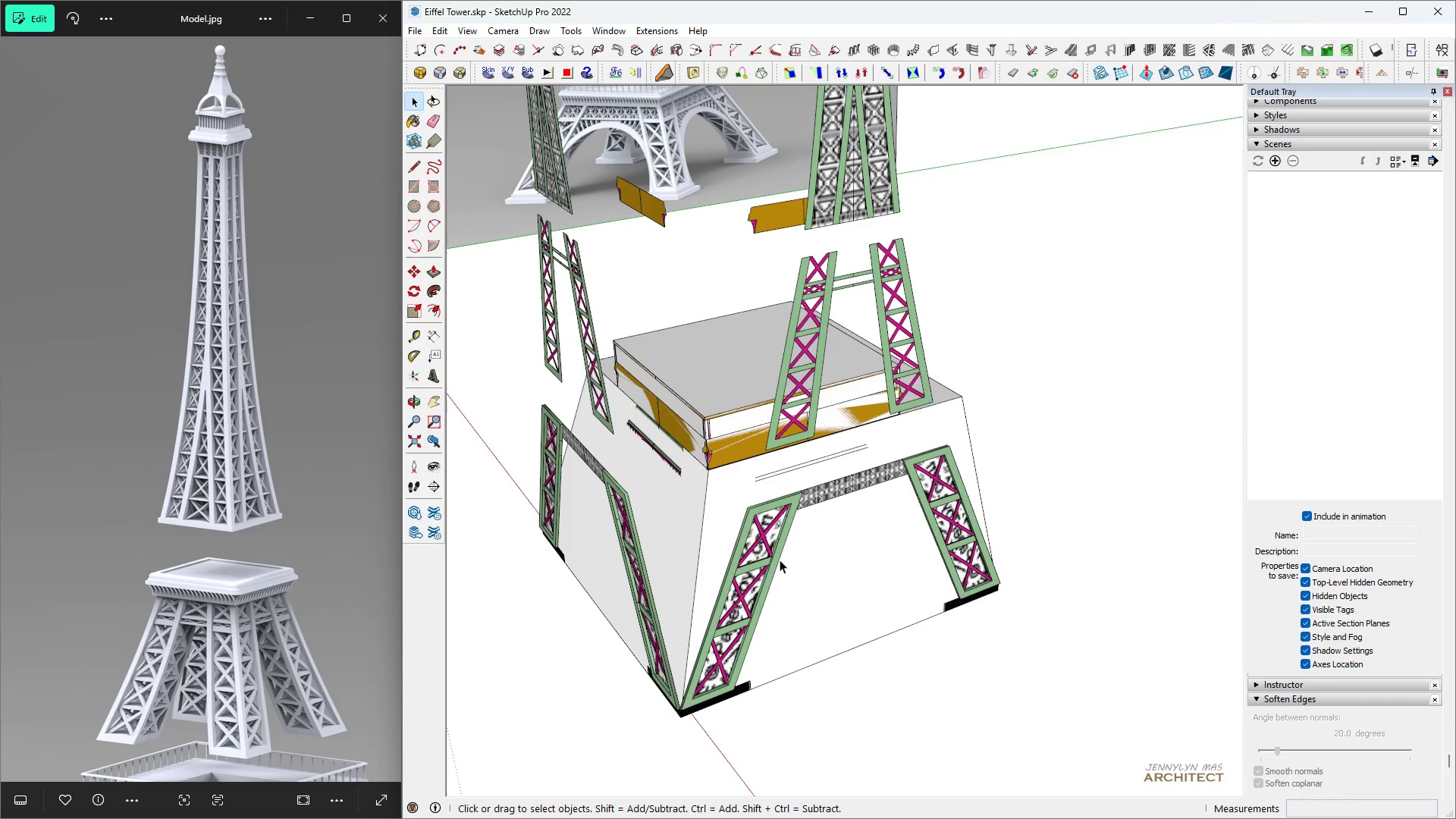 
key(Escape)
 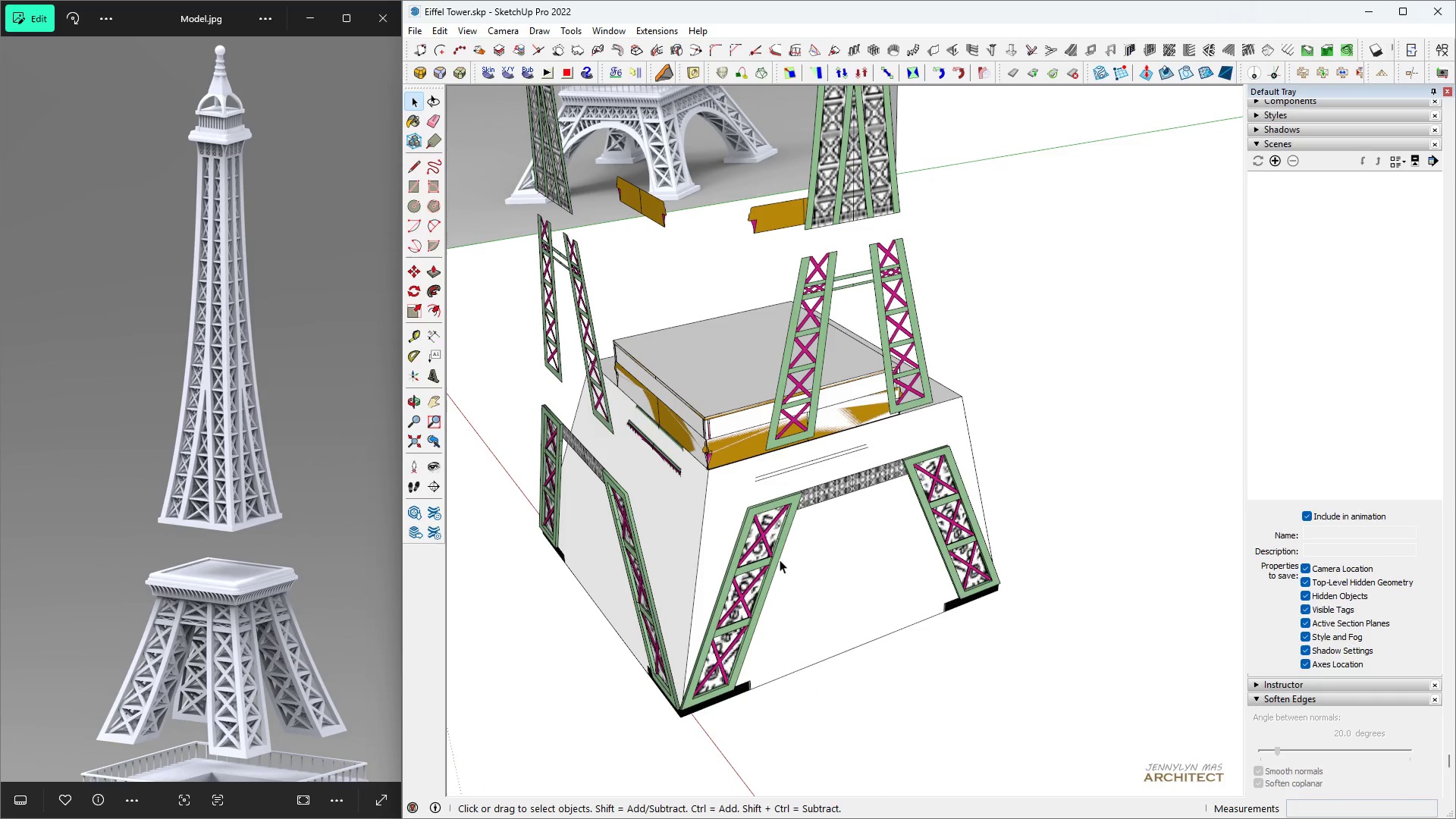 
key(Escape)
 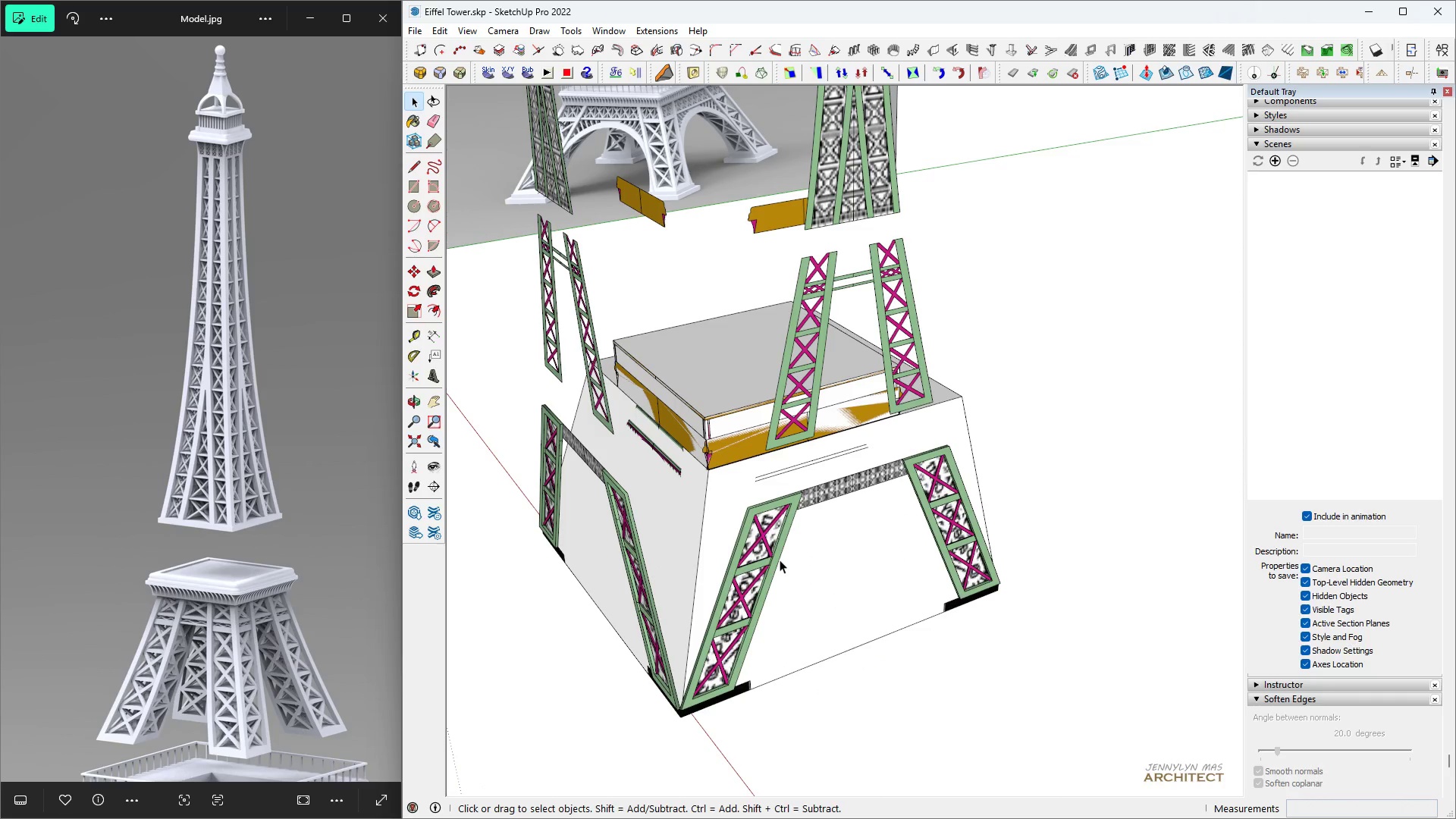 
key(Escape)
 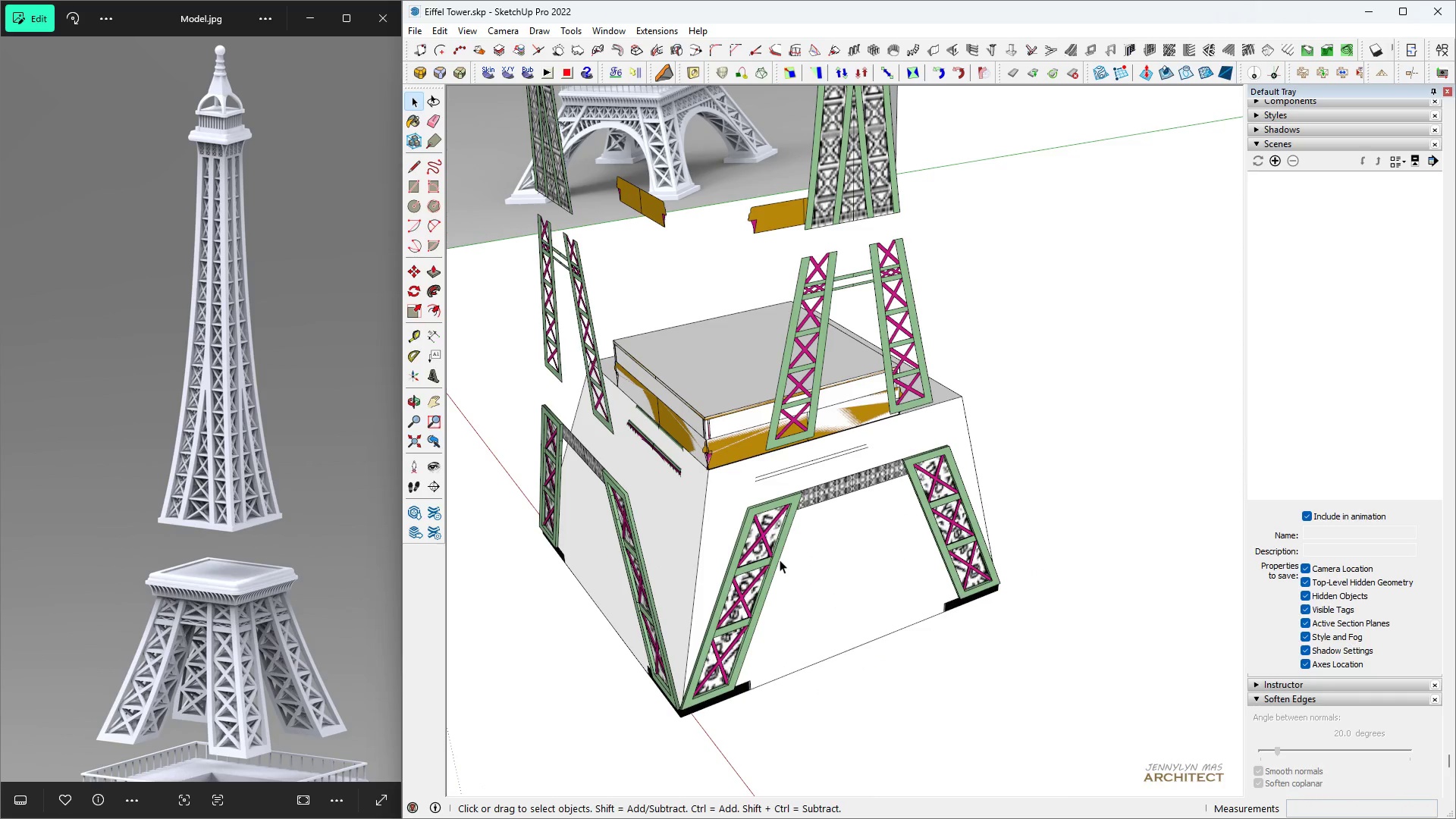 
key(Escape)
 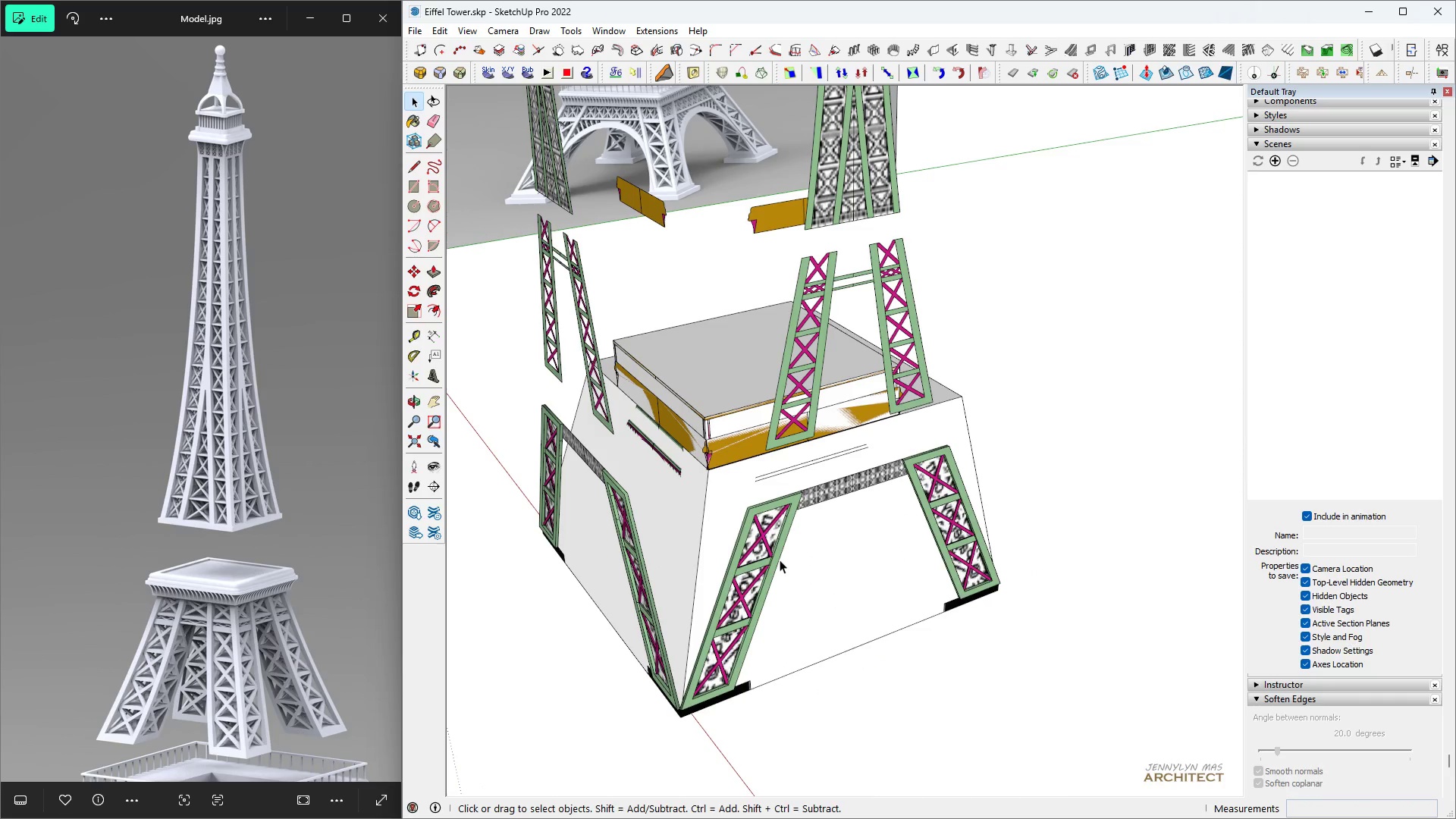 
key(Space)
 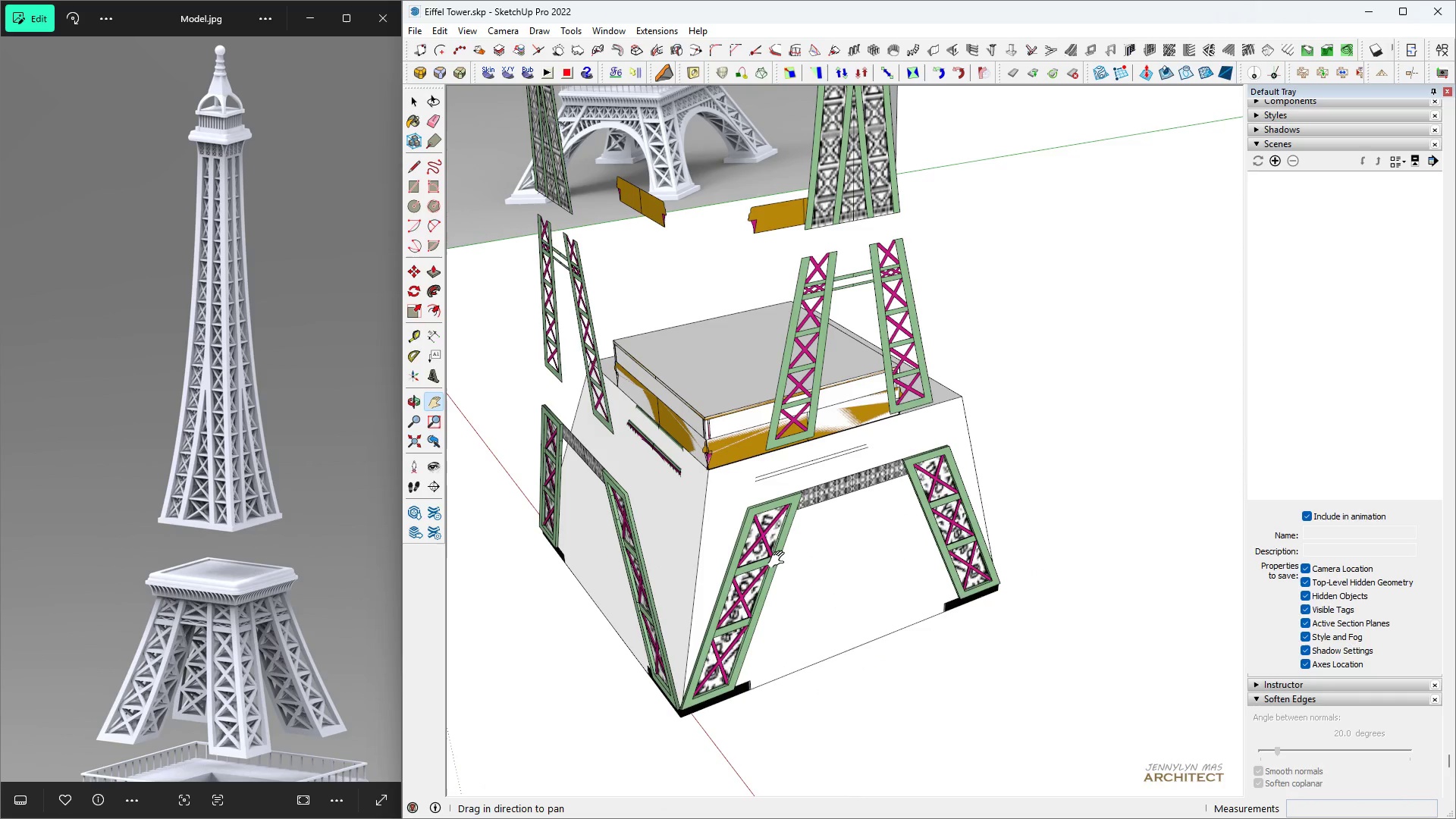 
key(H)
 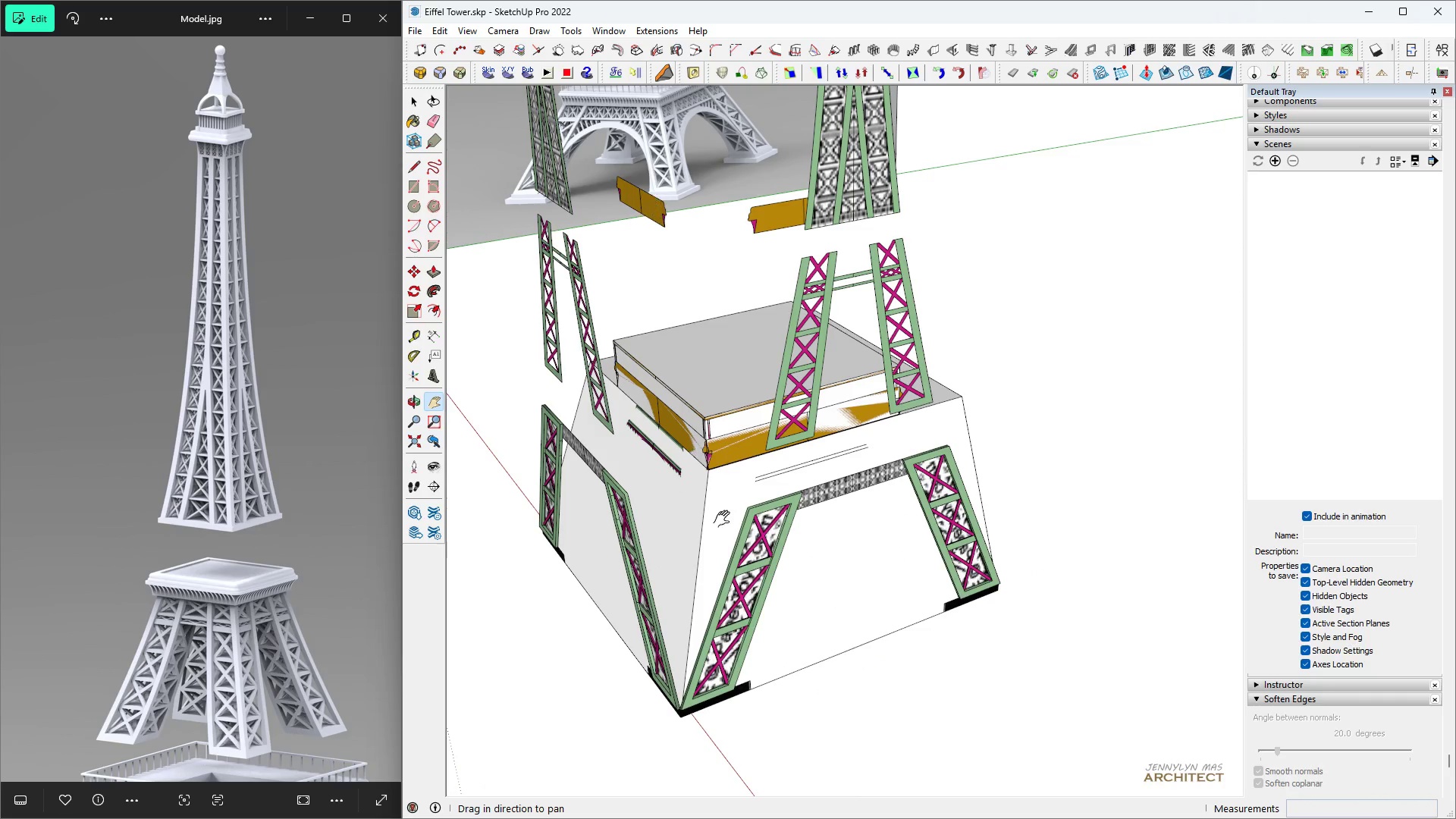 
scroll: coordinate [784, 466], scroll_direction: up, amount: 9.0
 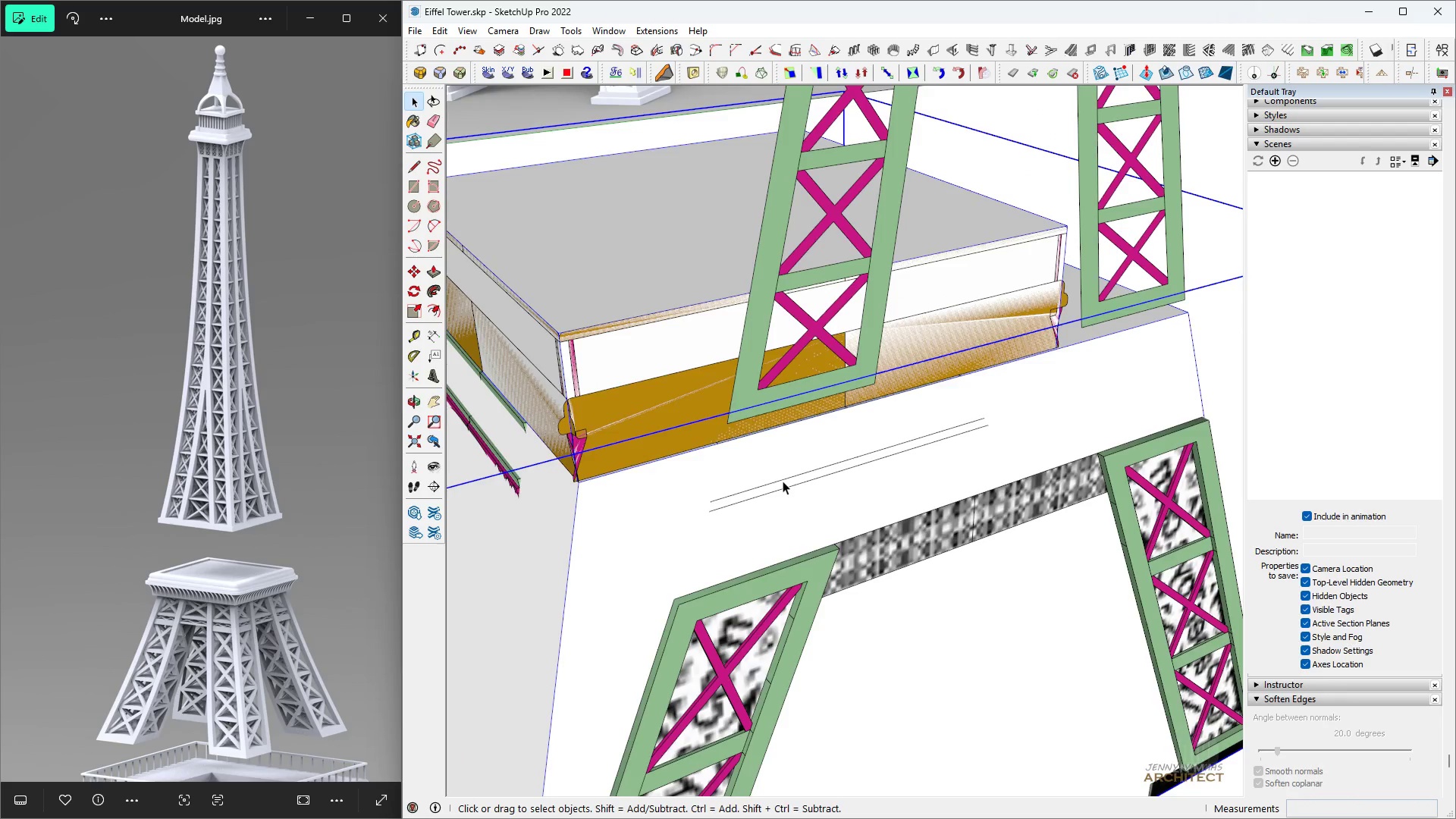 
key(Space)
 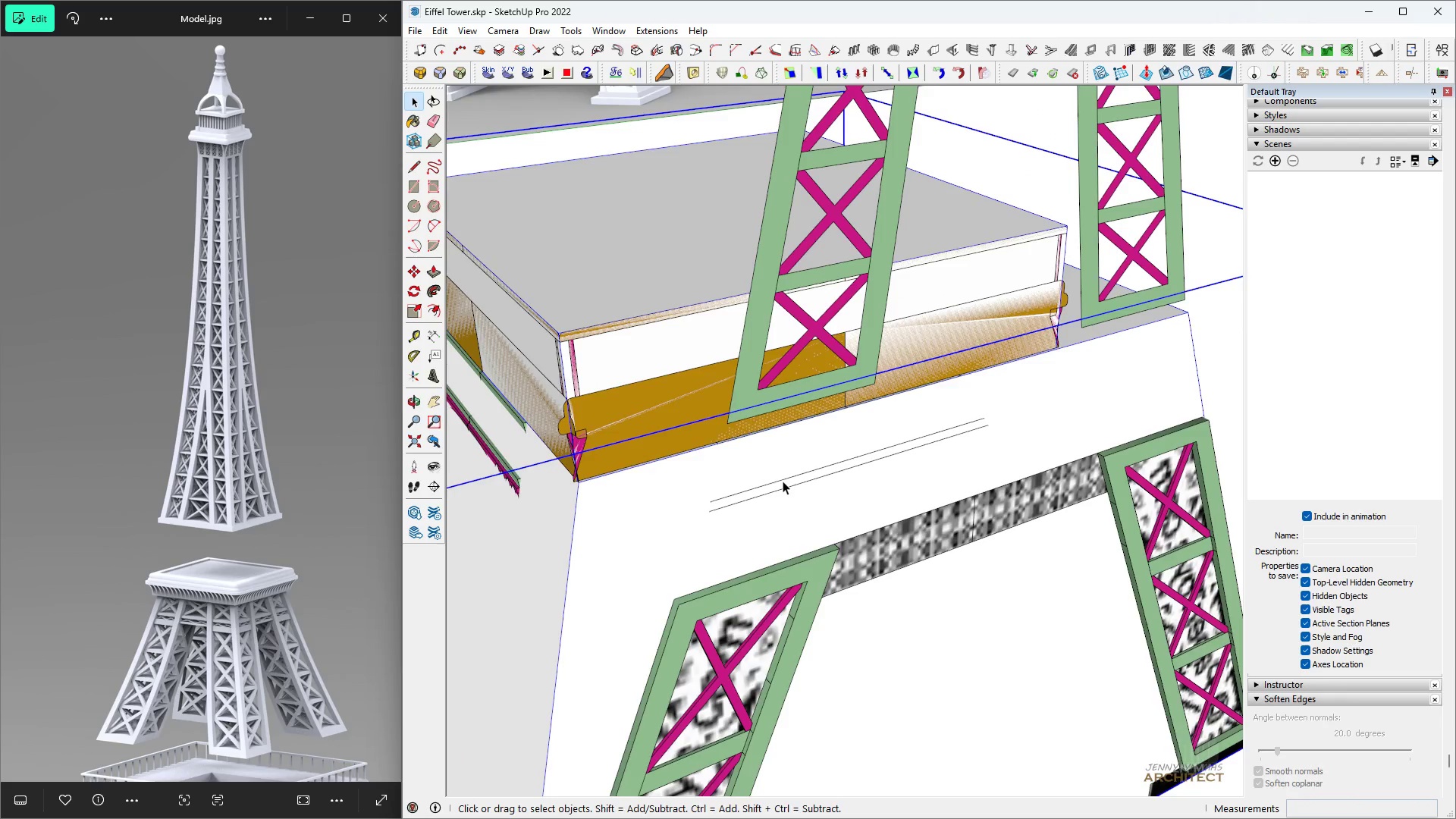 
double_click([783, 481])
 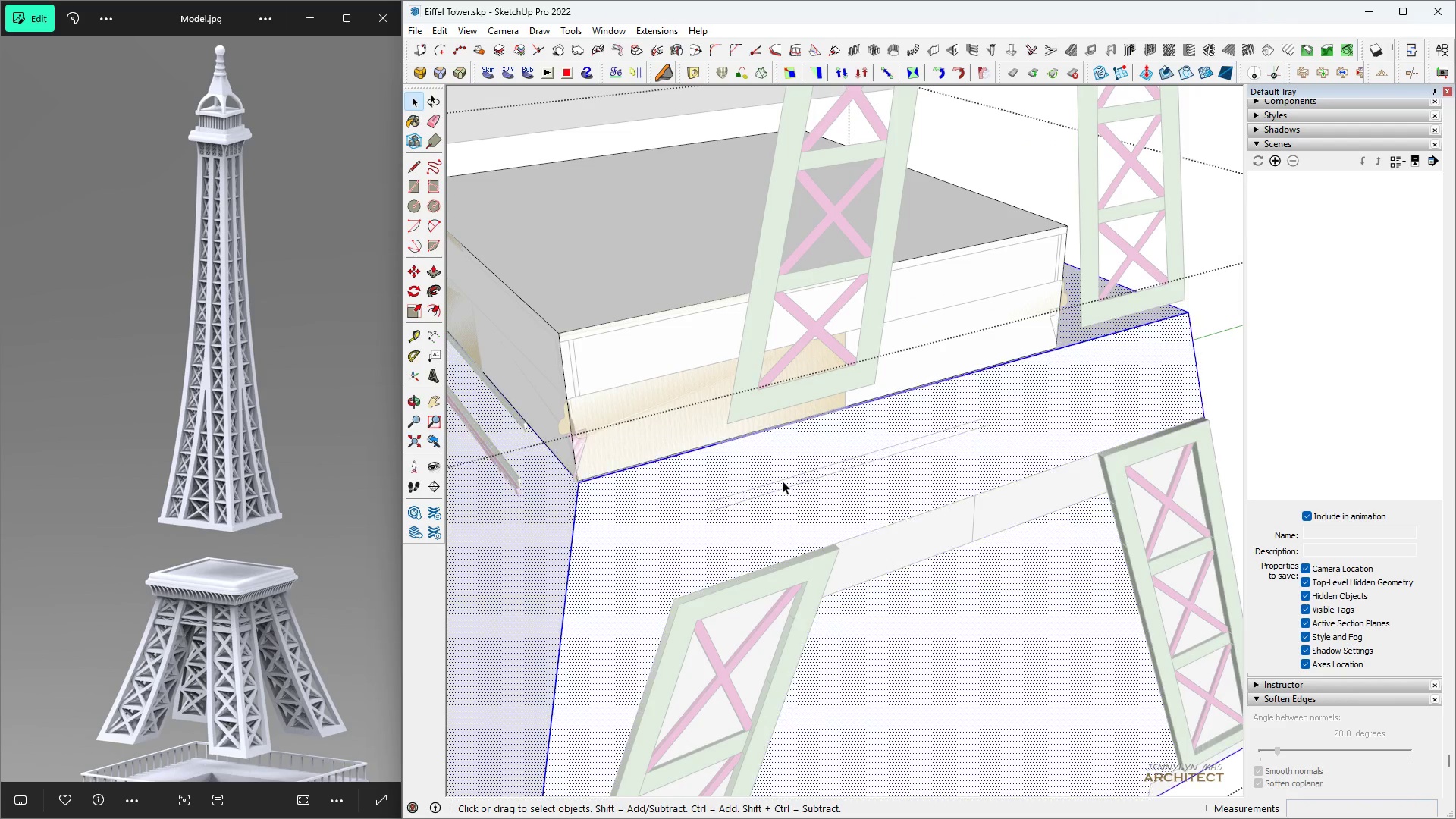 
triple_click([783, 481])
 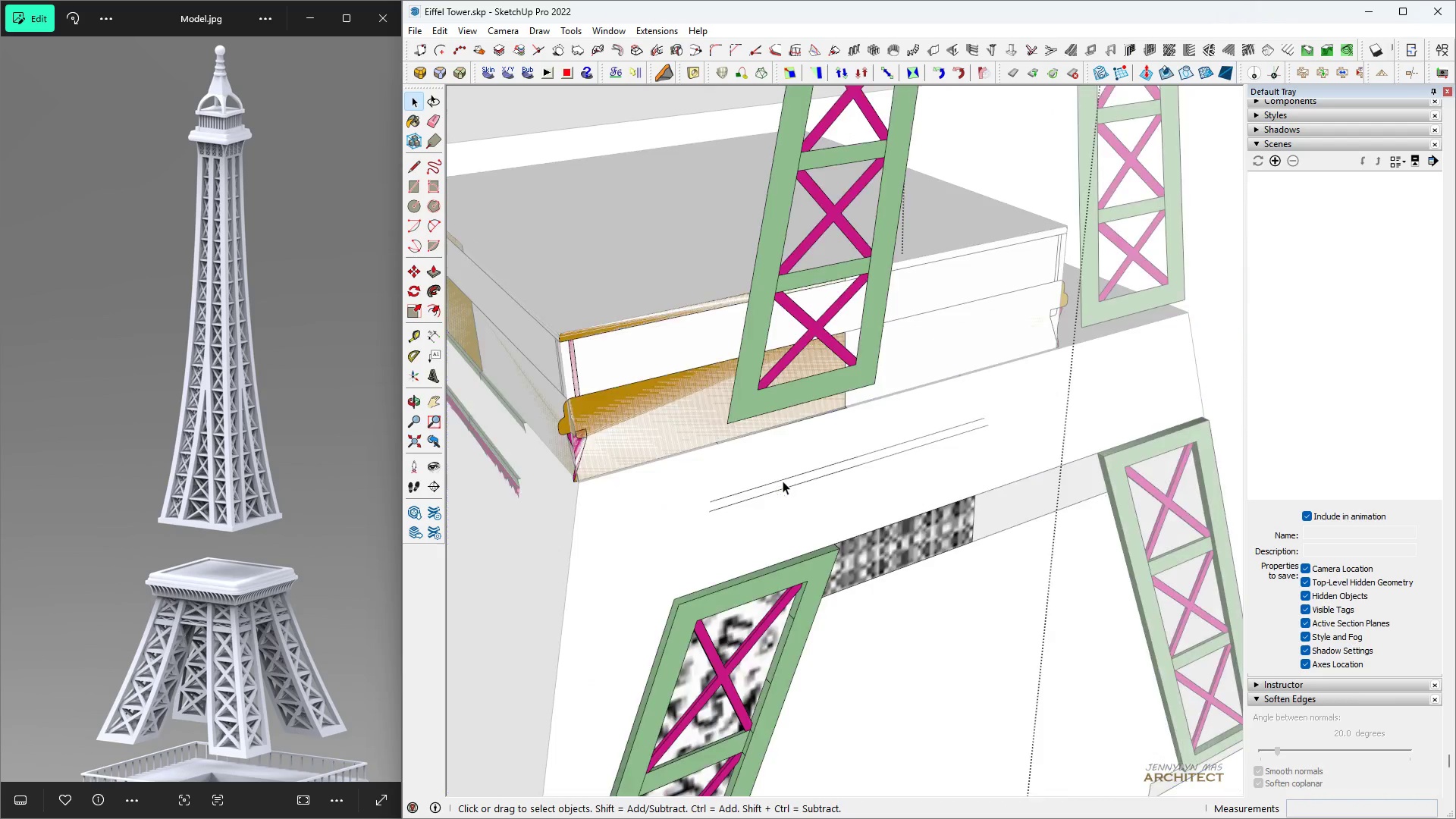 
triple_click([783, 481])
 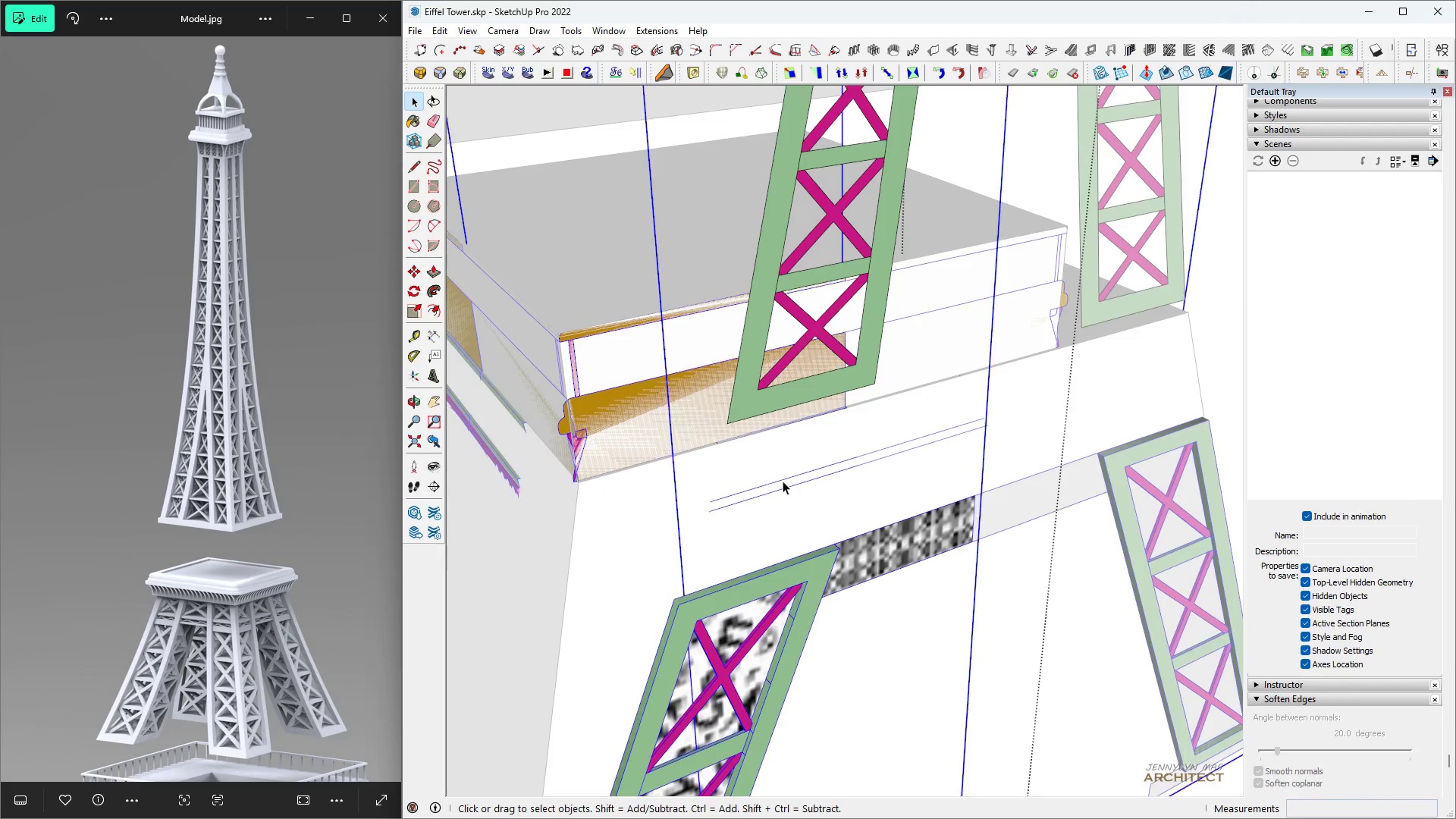 
triple_click([783, 481])
 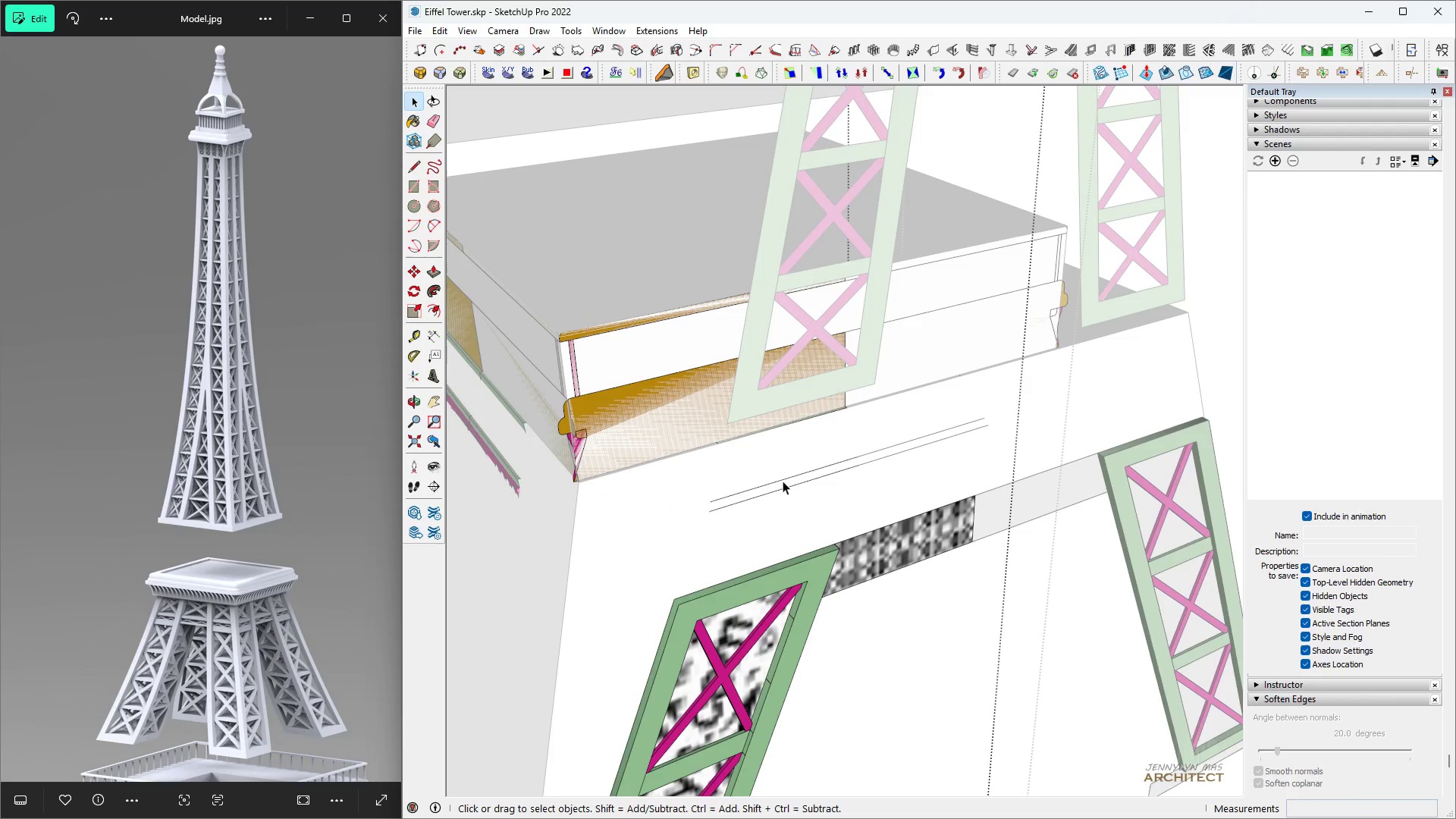 
triple_click([783, 481])
 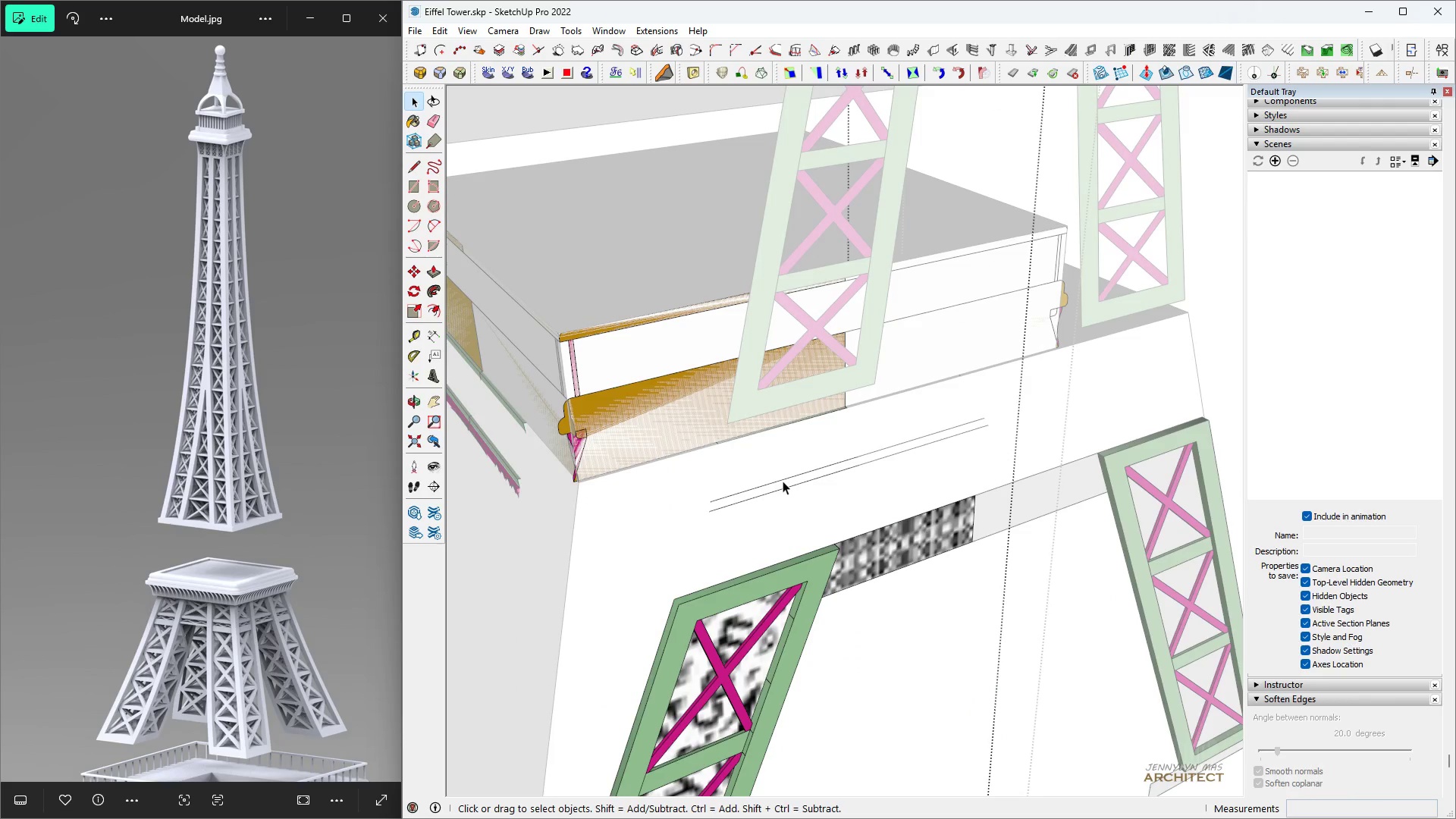 
triple_click([783, 481])
 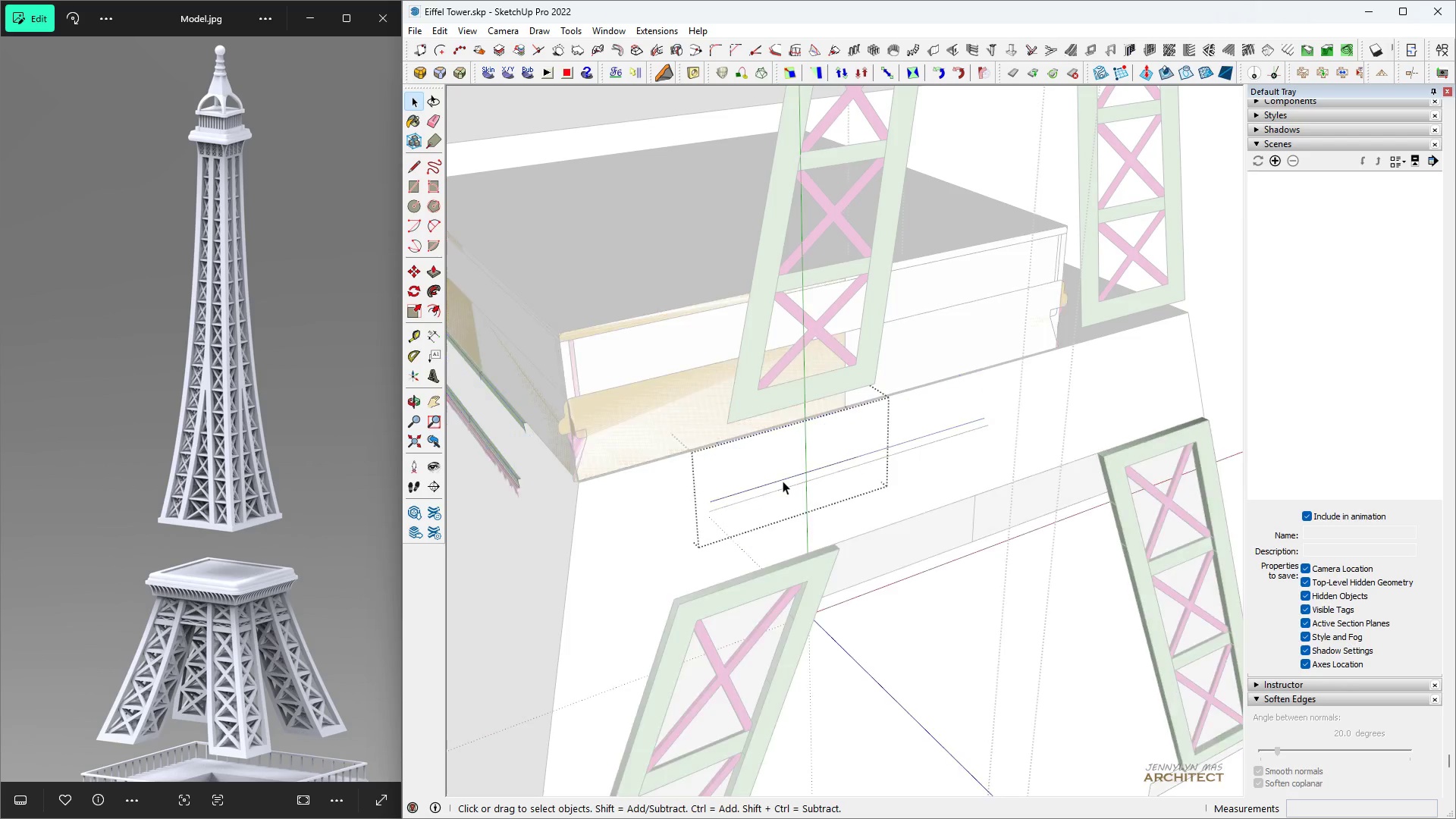 
triple_click([783, 481])
 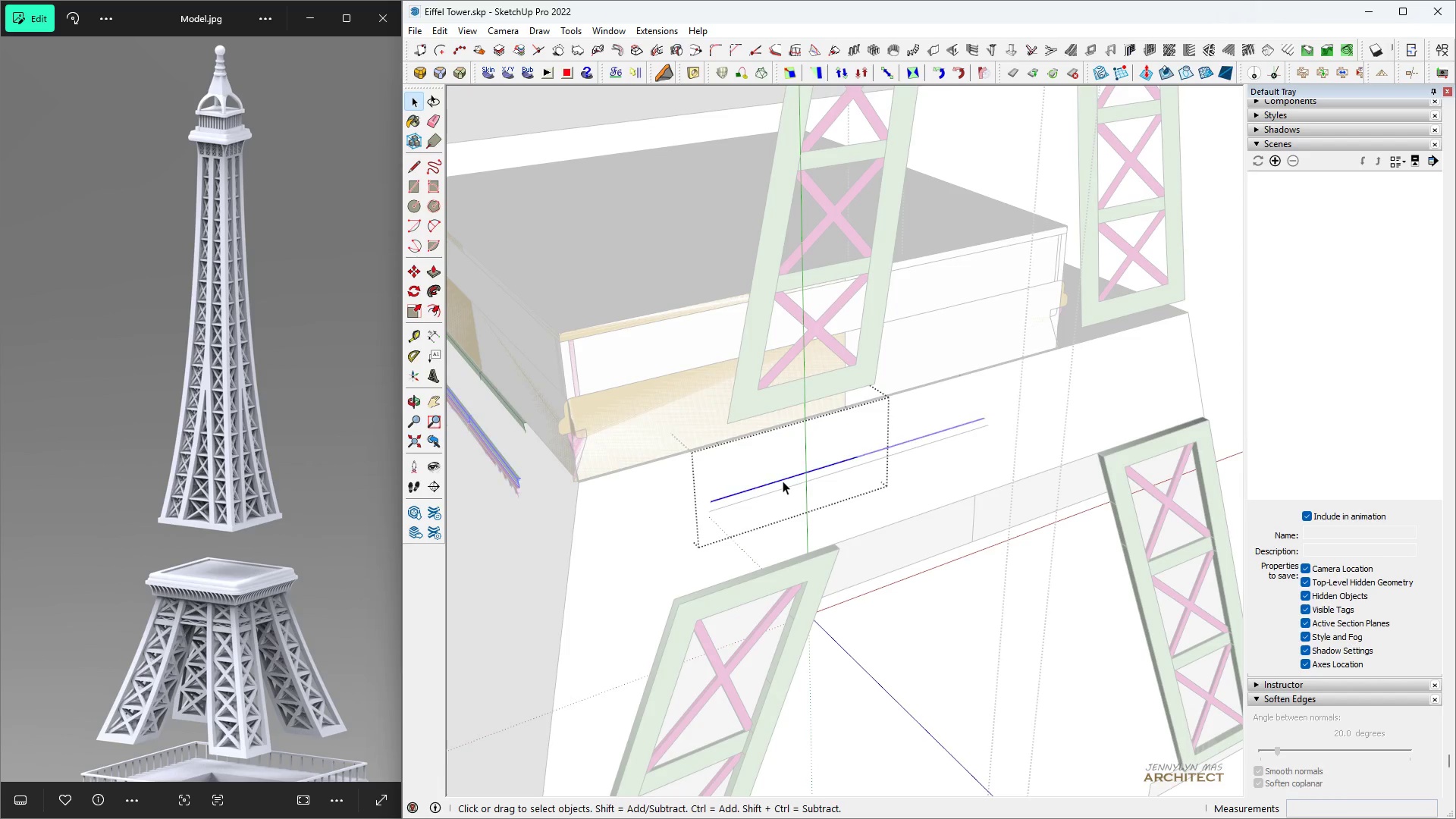 
triple_click([783, 481])
 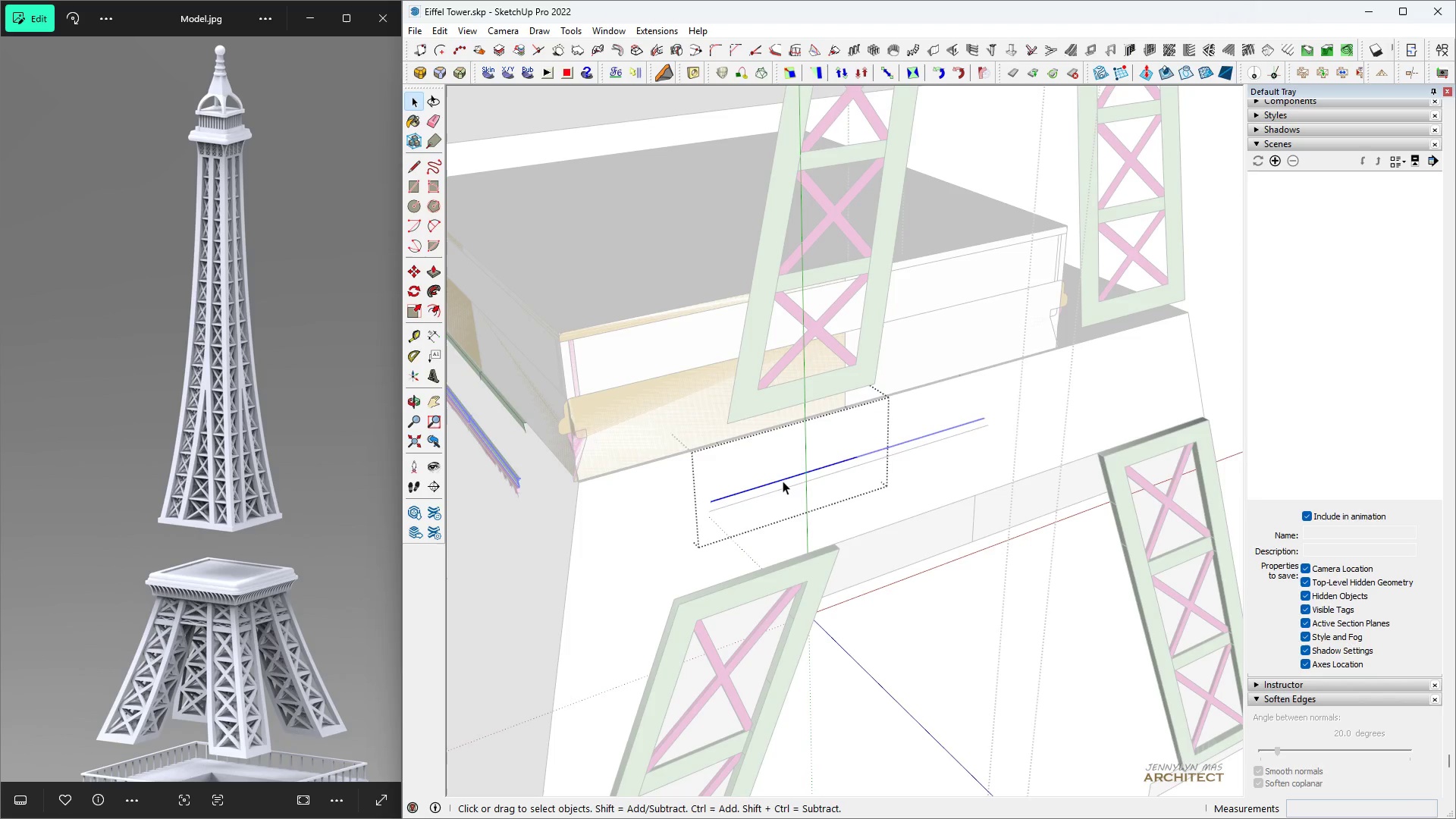 
triple_click([783, 481])
 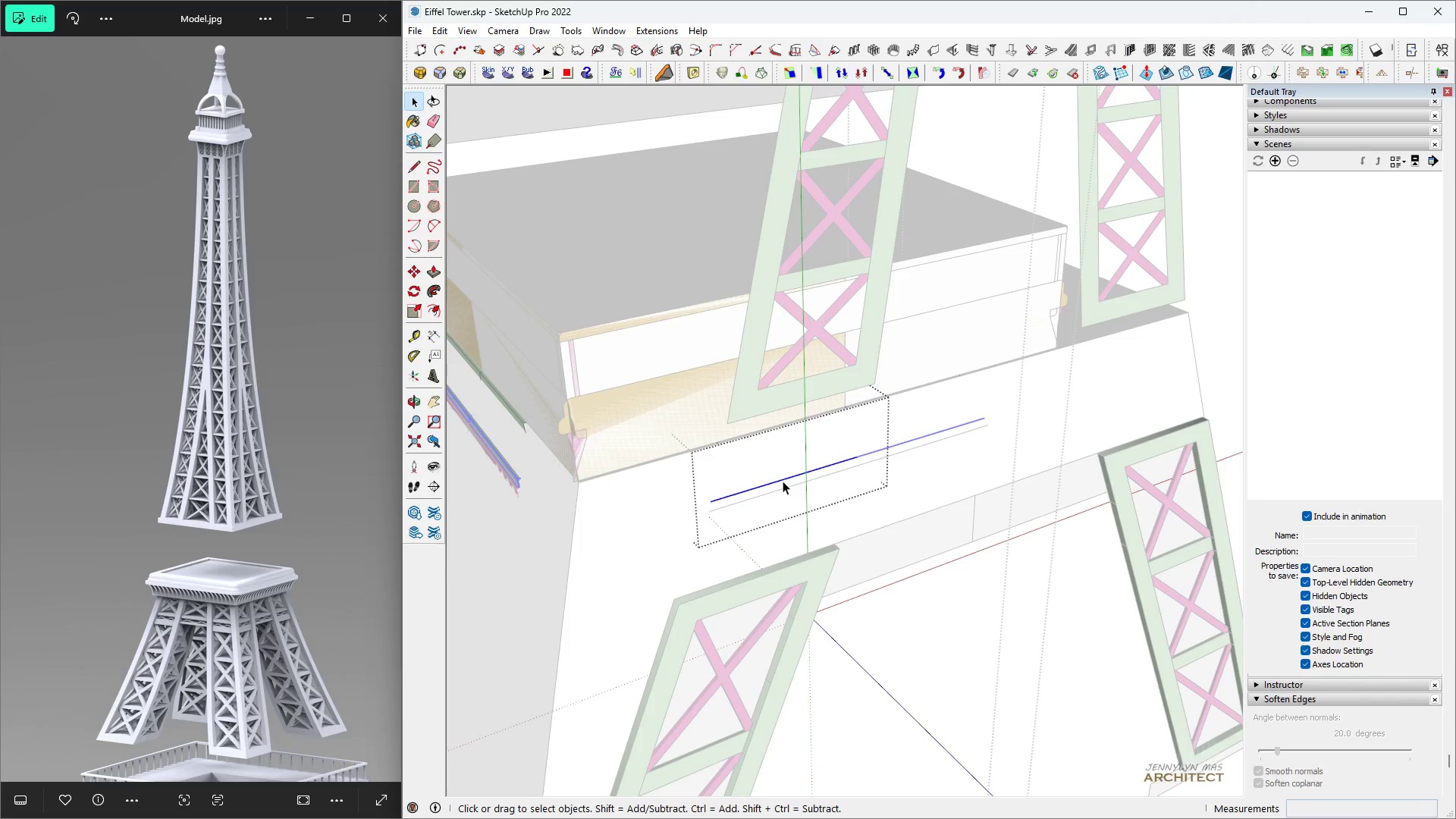 
triple_click([783, 481])
 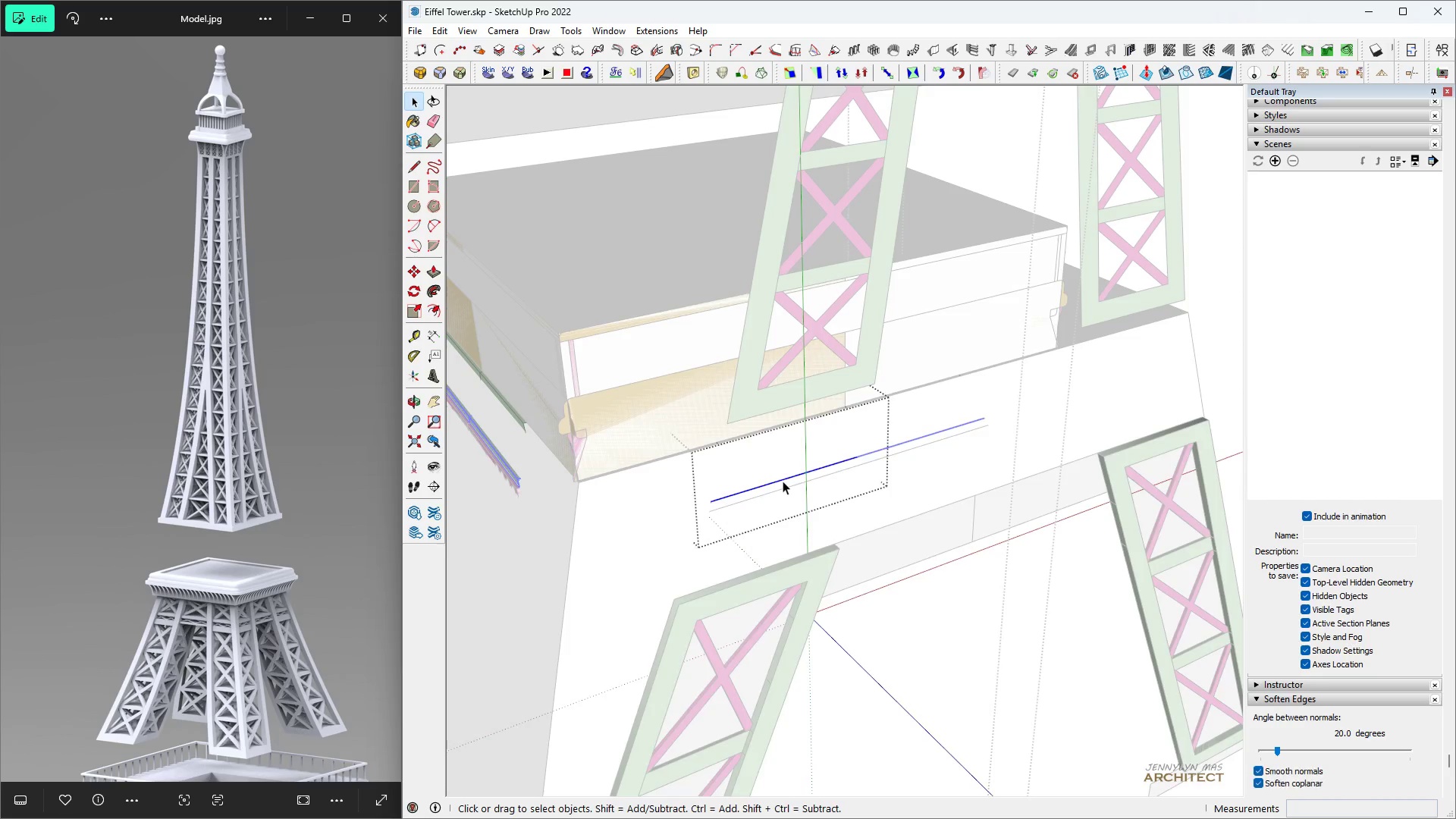 
key(Escape)
 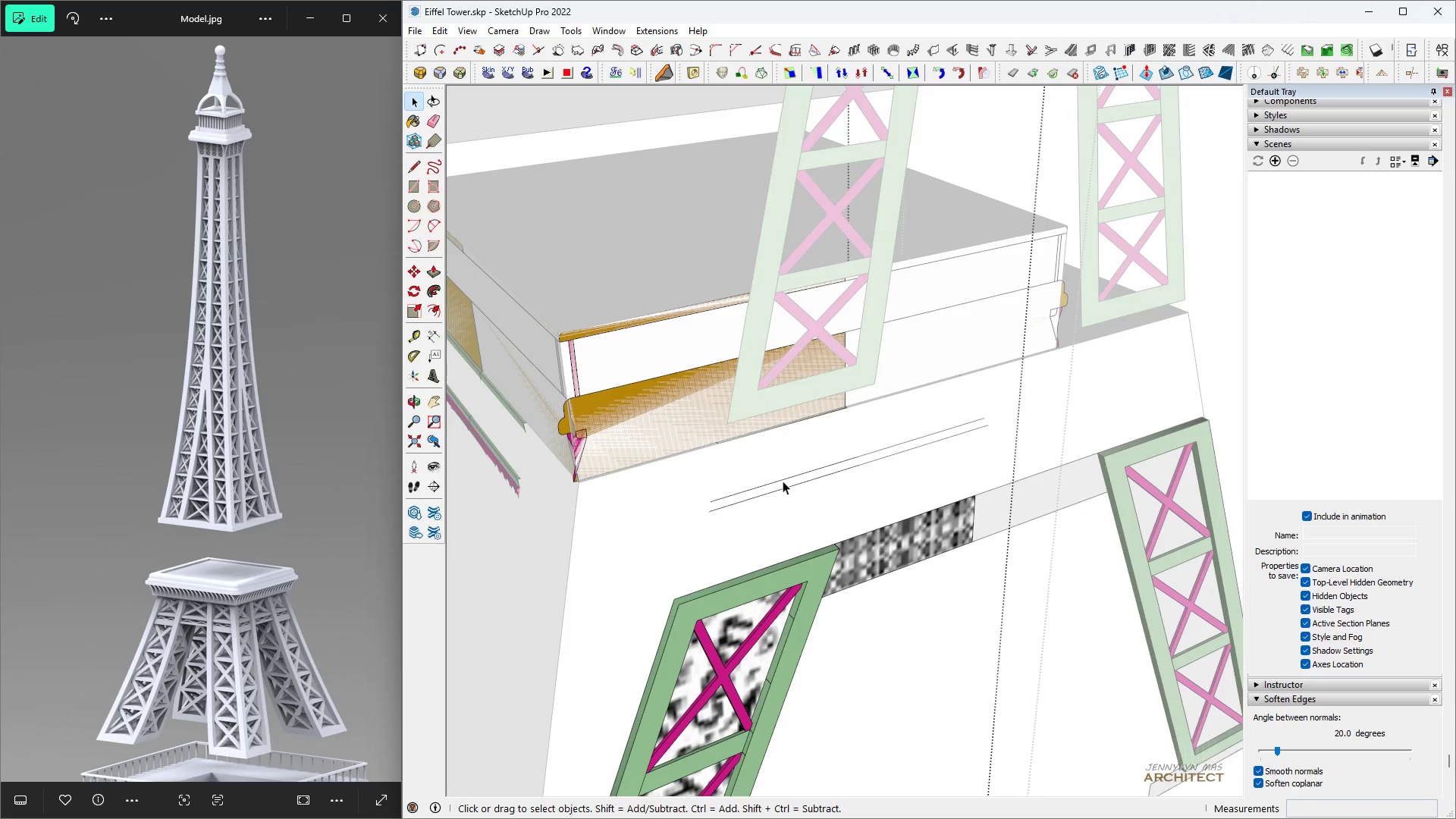 
key(Escape)
 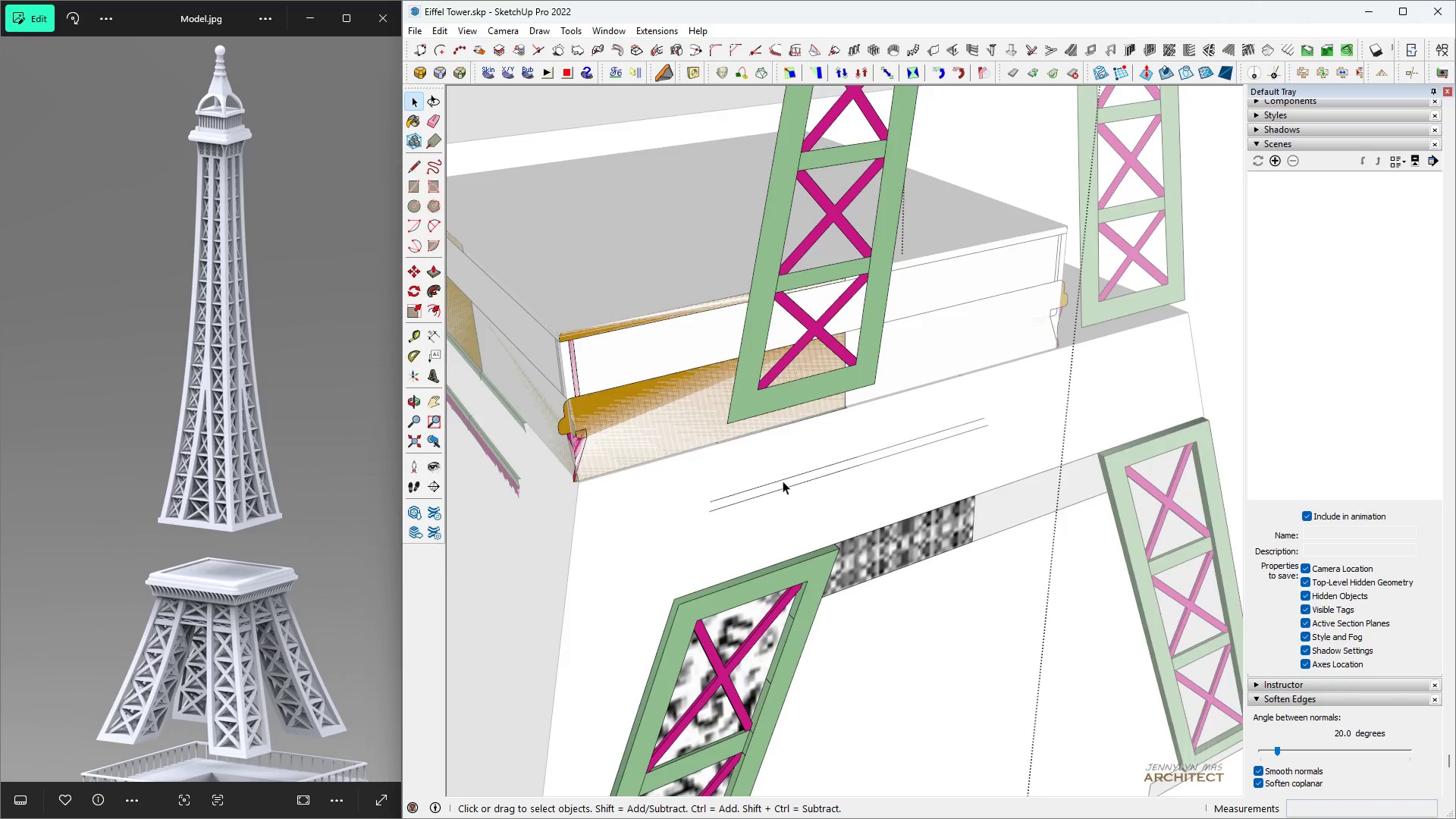 
key(Escape)
 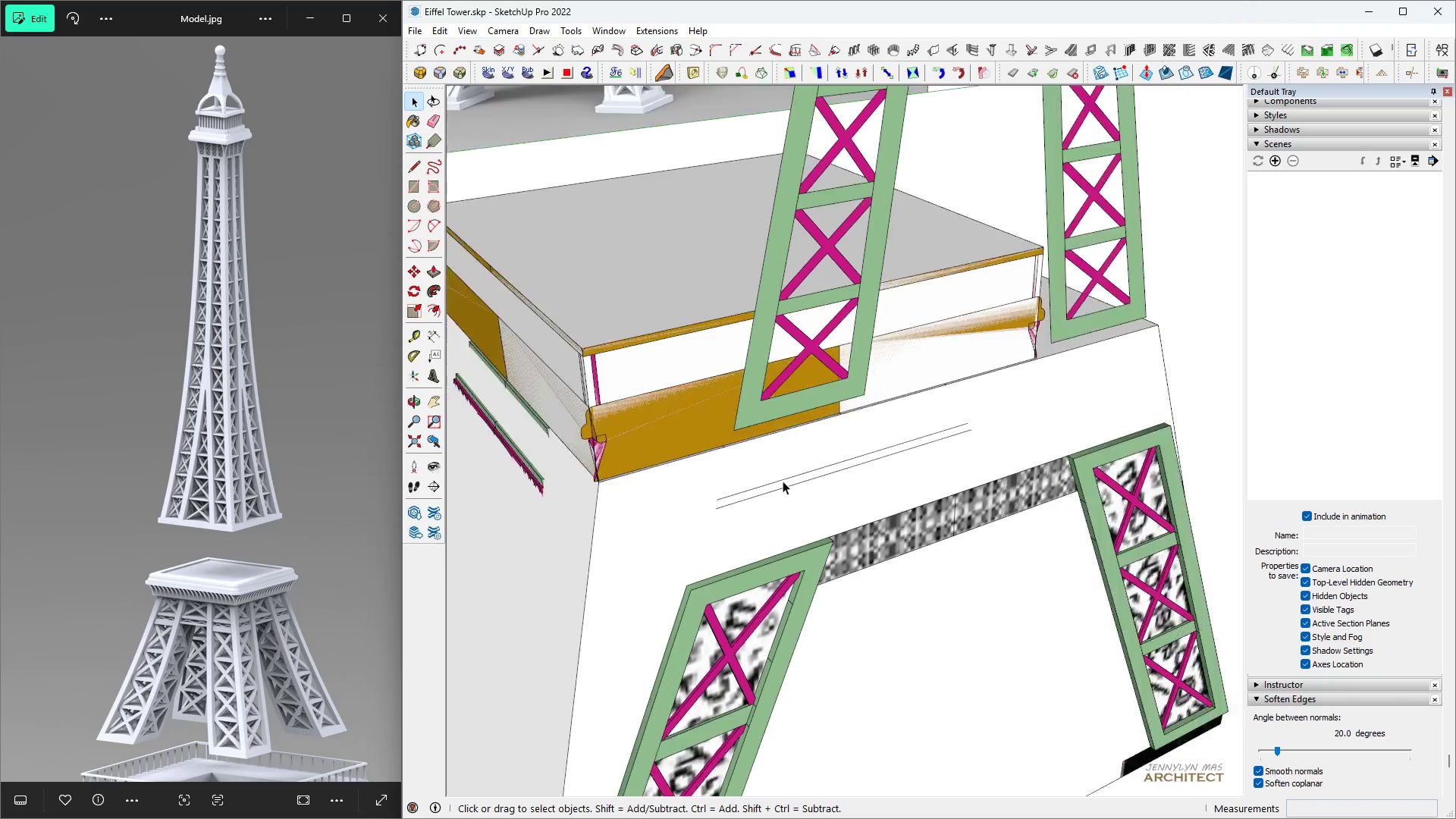 
scroll: coordinate [781, 477], scroll_direction: down, amount: 12.0
 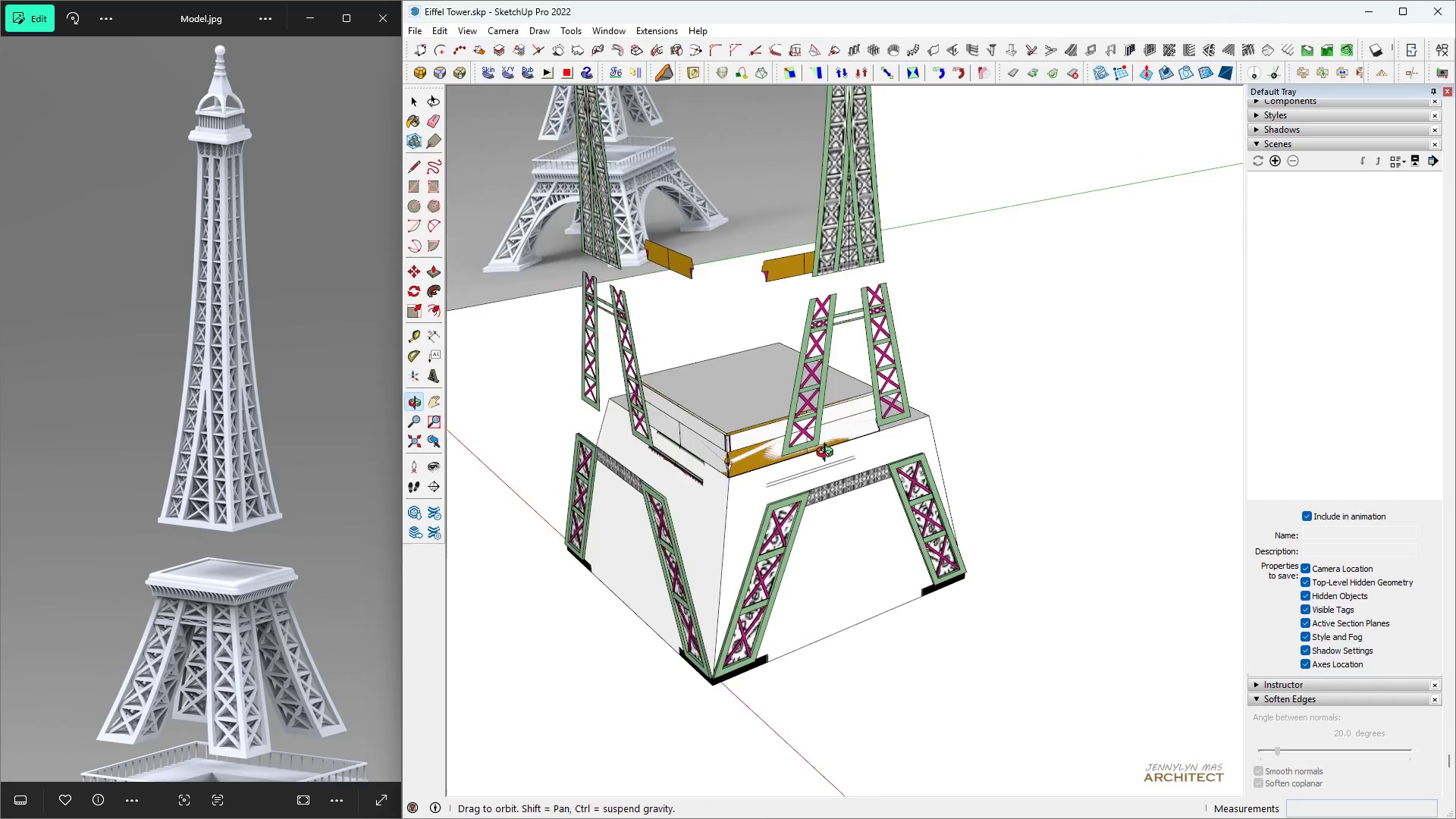 
key(Escape)
 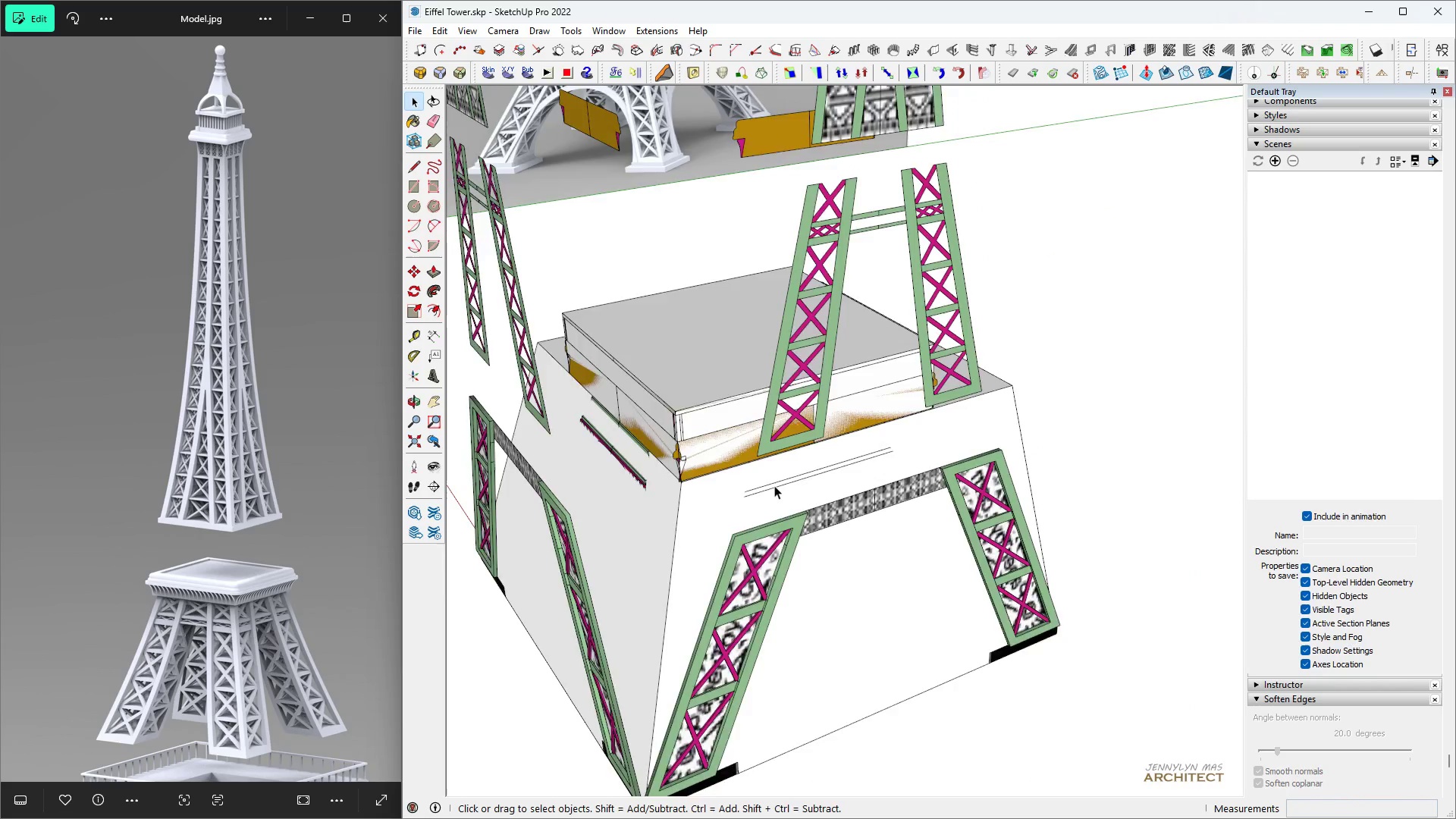 
key(Escape)
 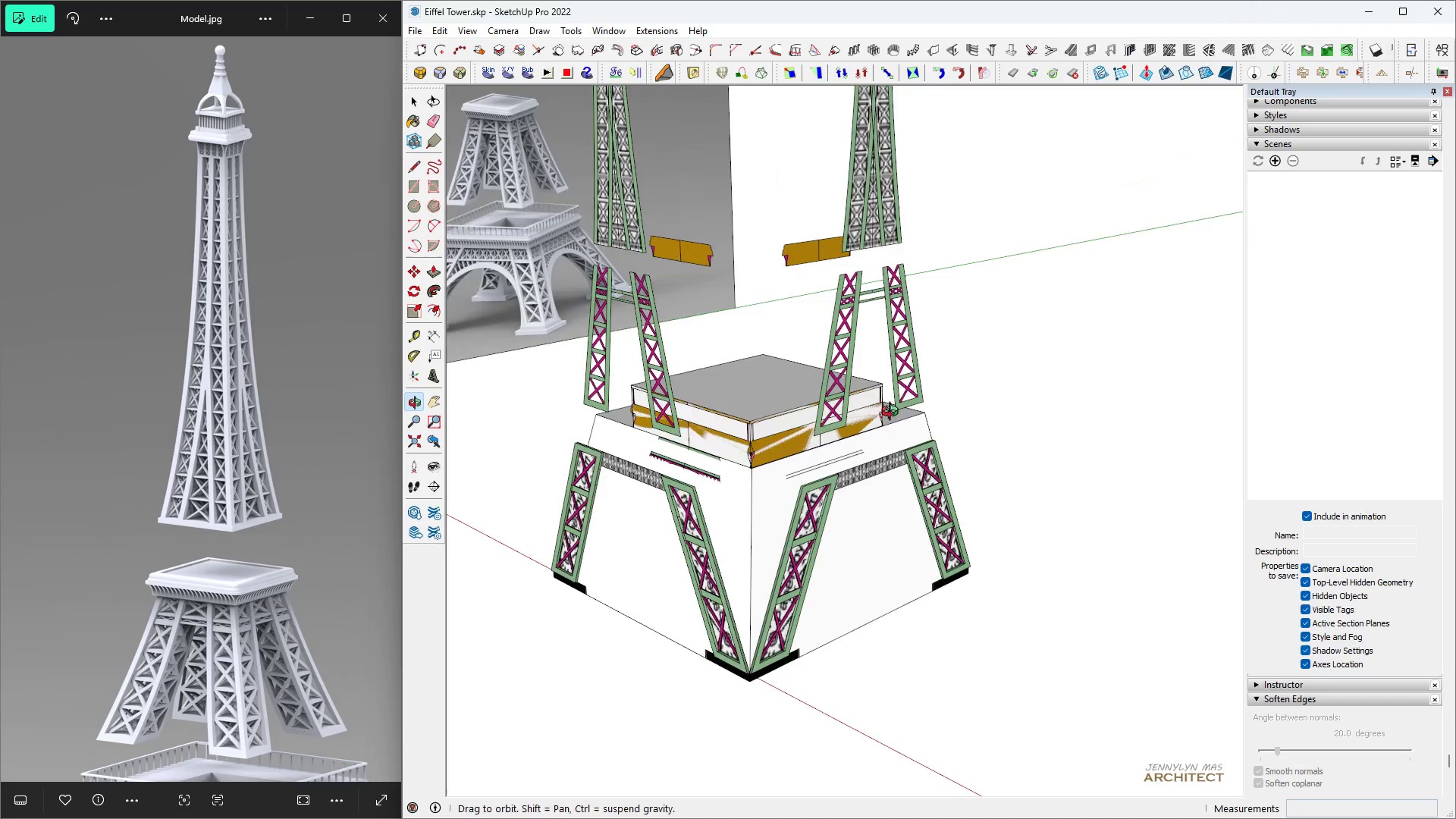 
scroll: coordinate [842, 570], scroll_direction: down, amount: 4.0
 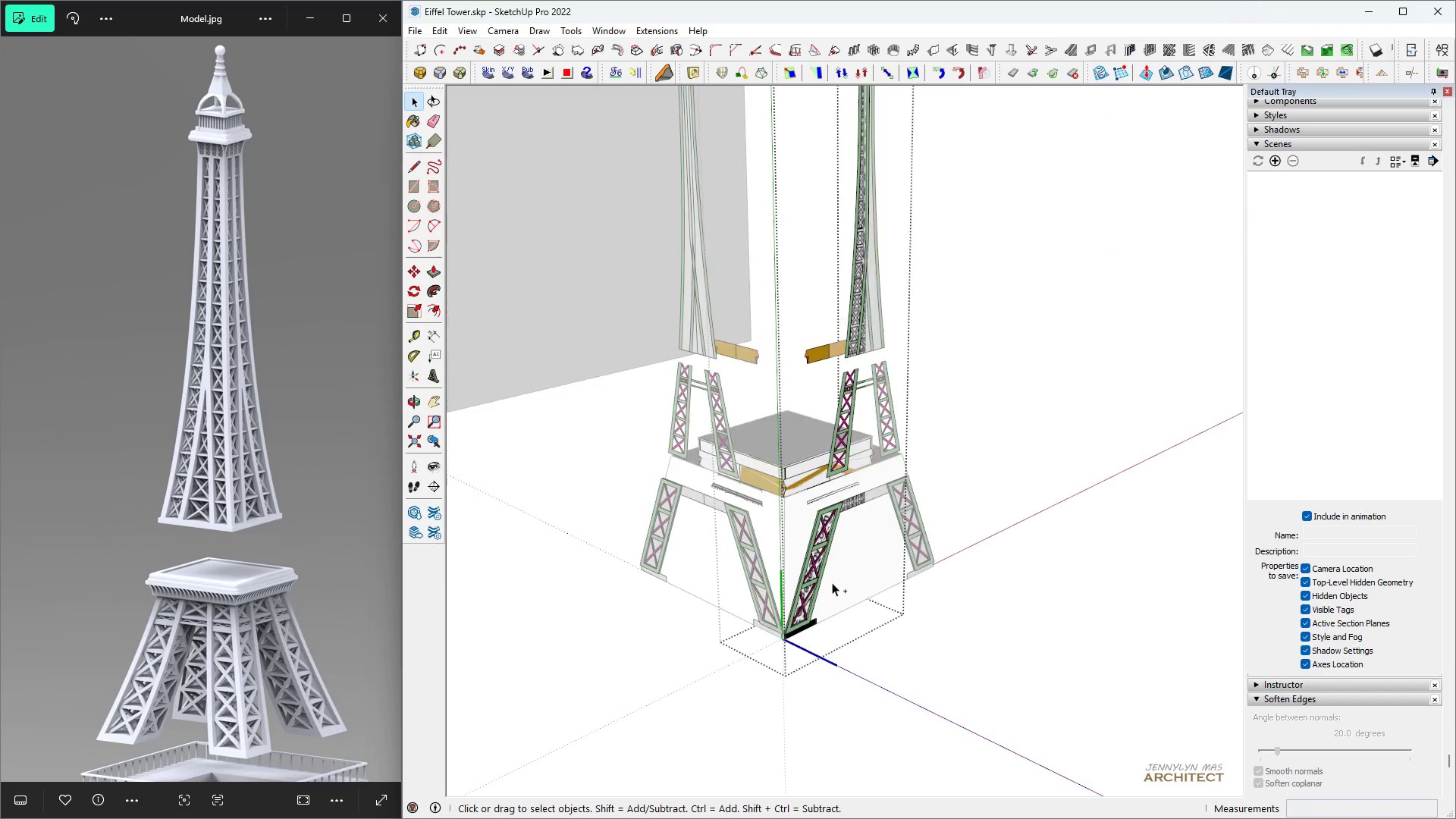 
key(Escape)
 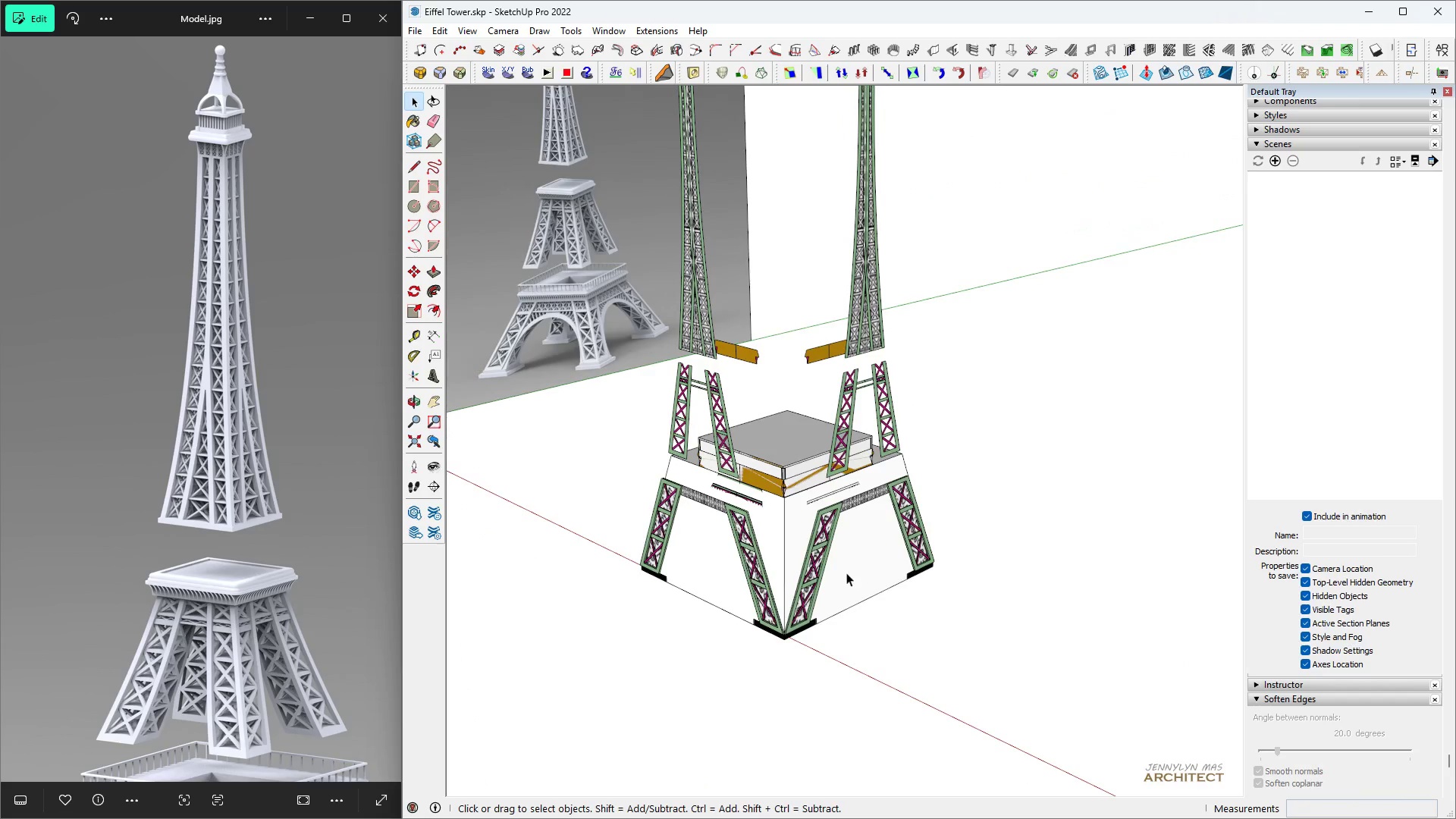 
key(Control+Z)
 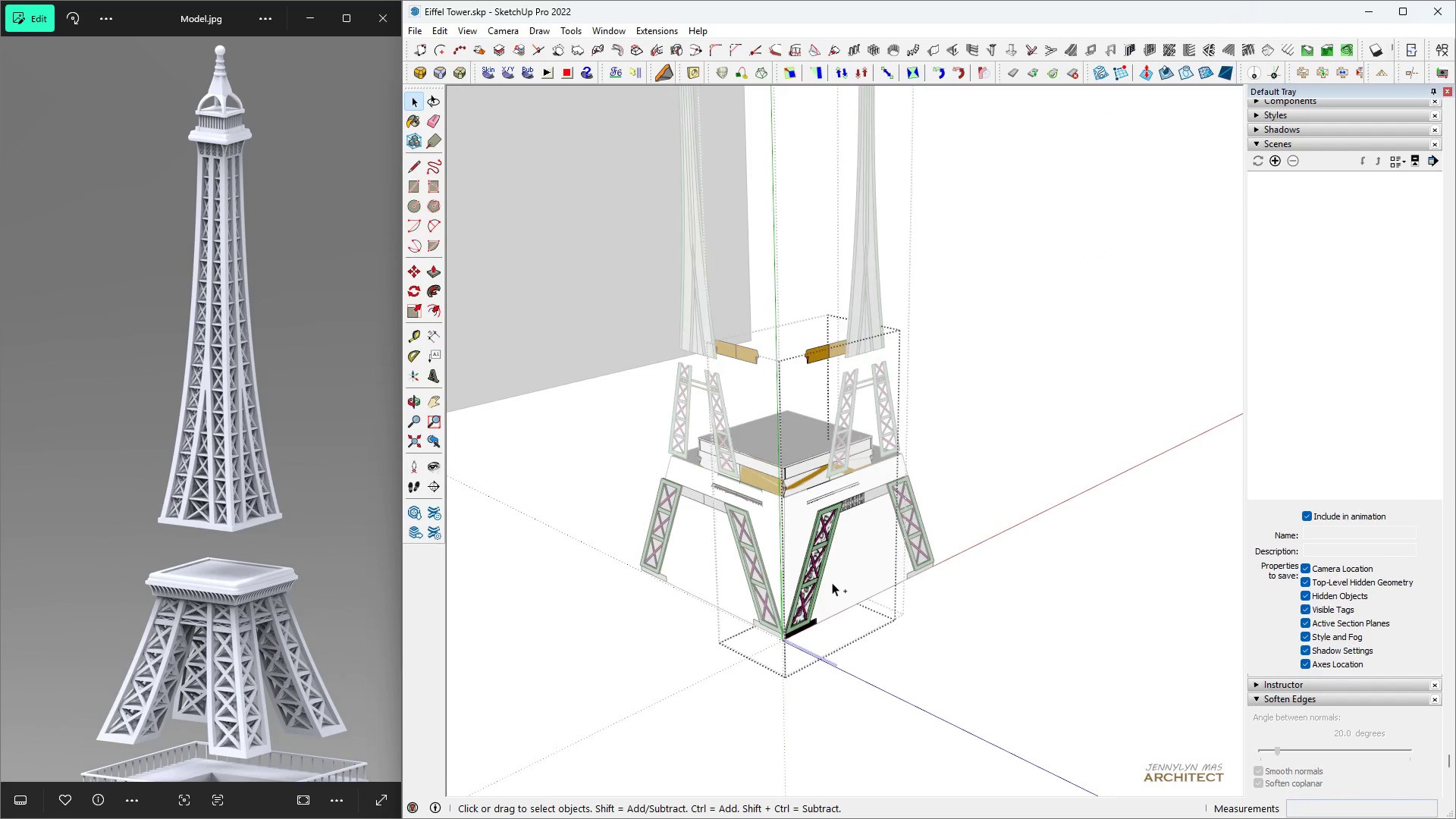 
key(Control+Z)
 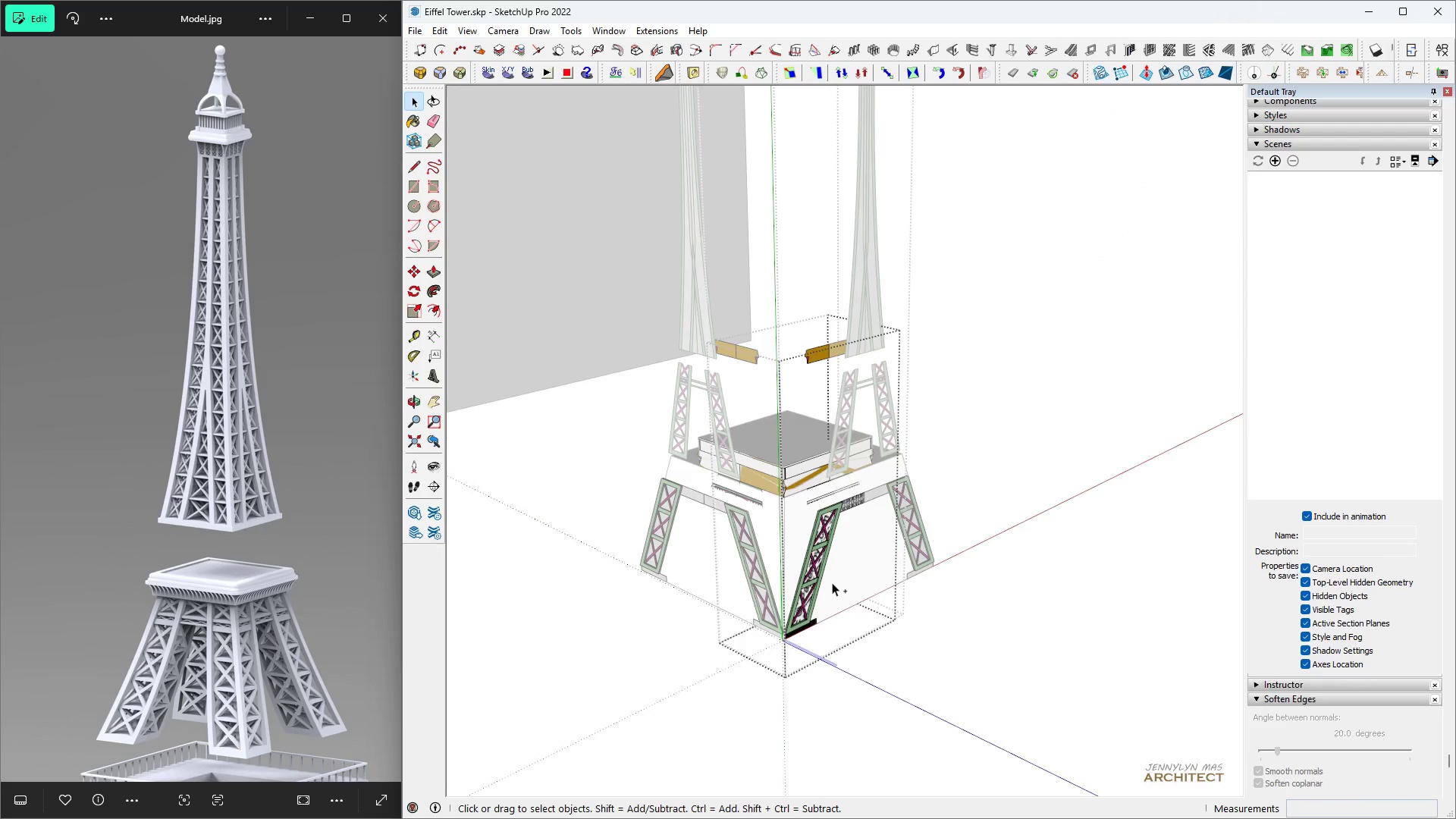 
key(Control+Z)
 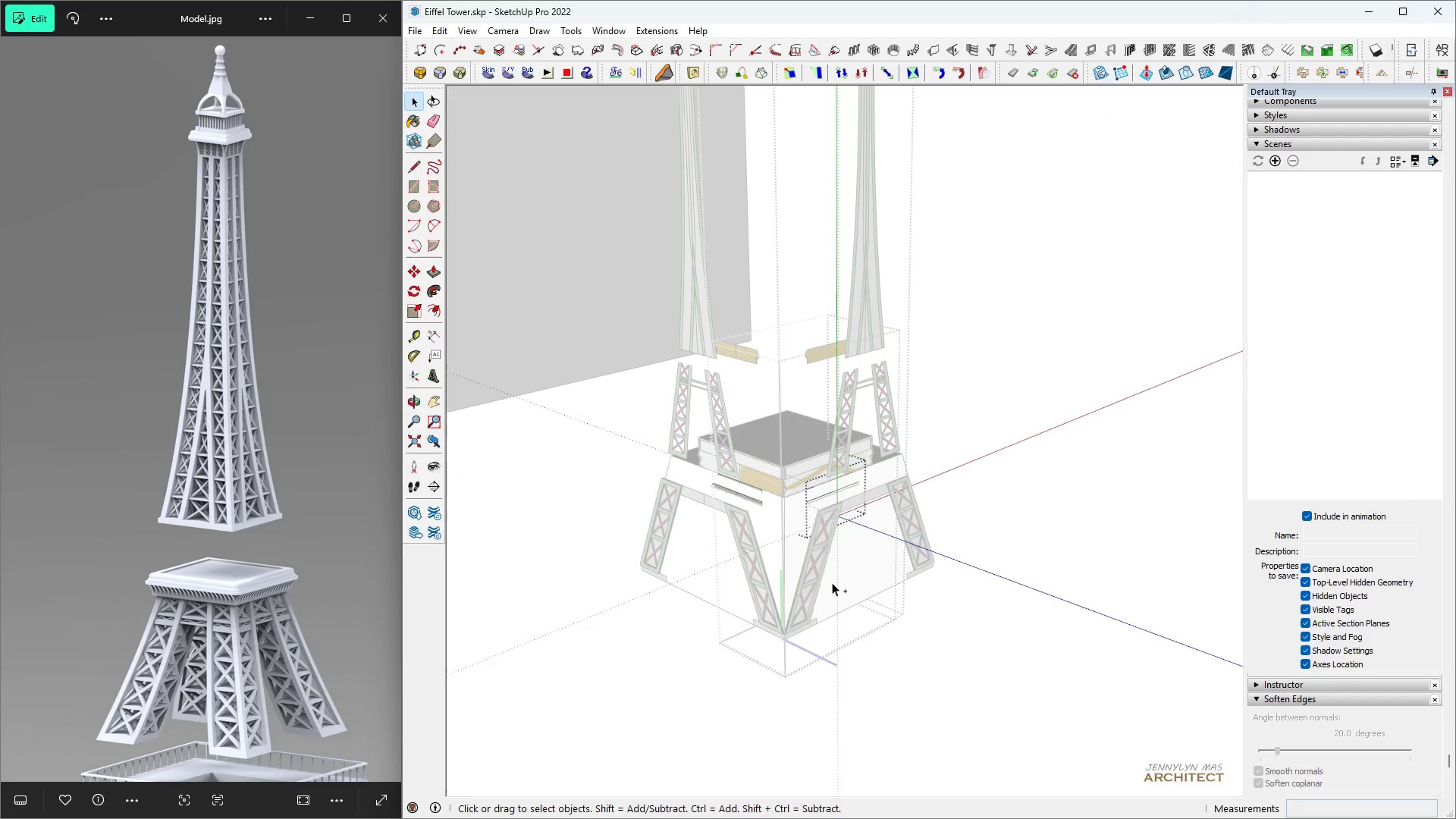 
key(Control+Z)
 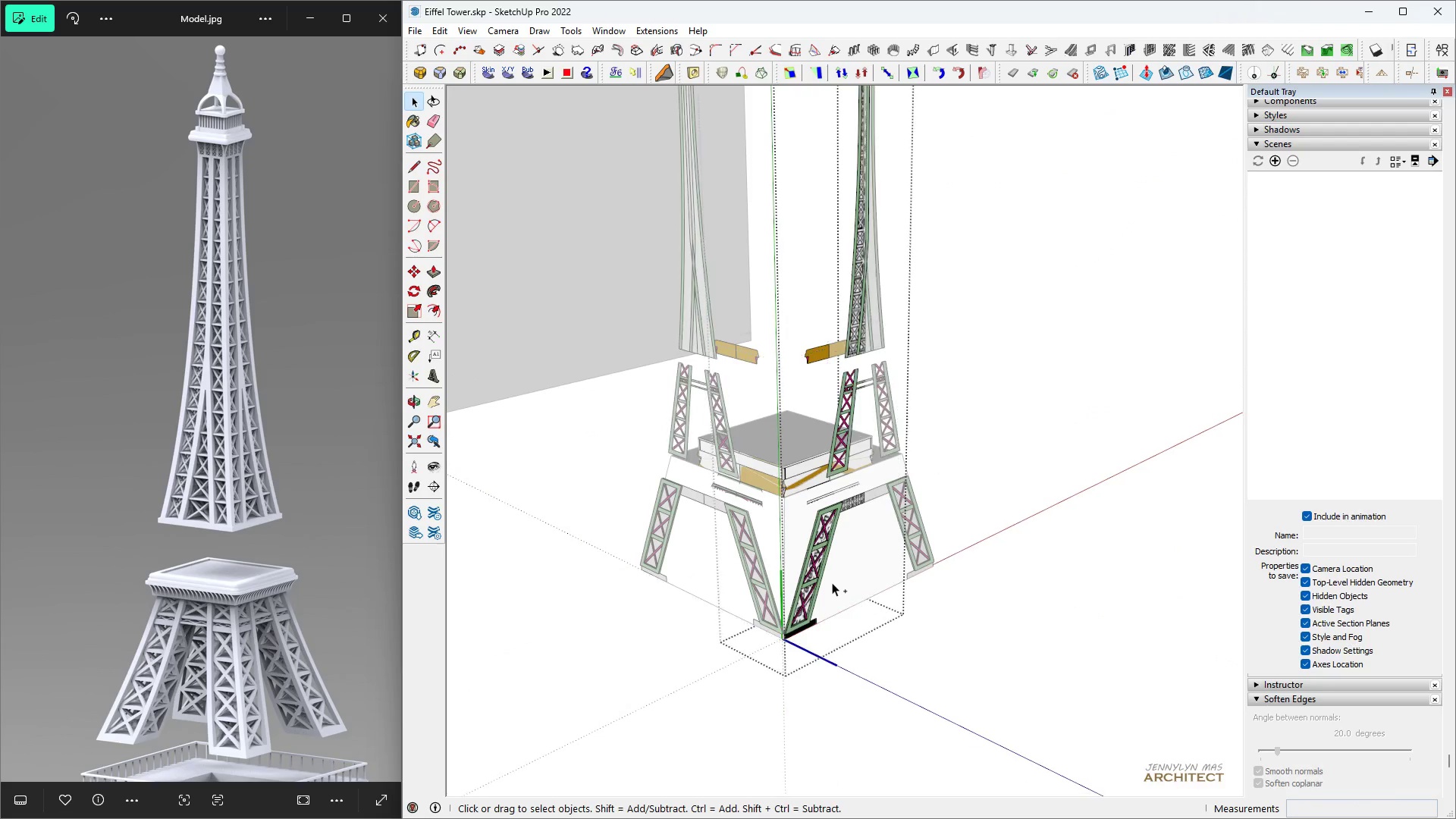 
key(Control+Z)
 